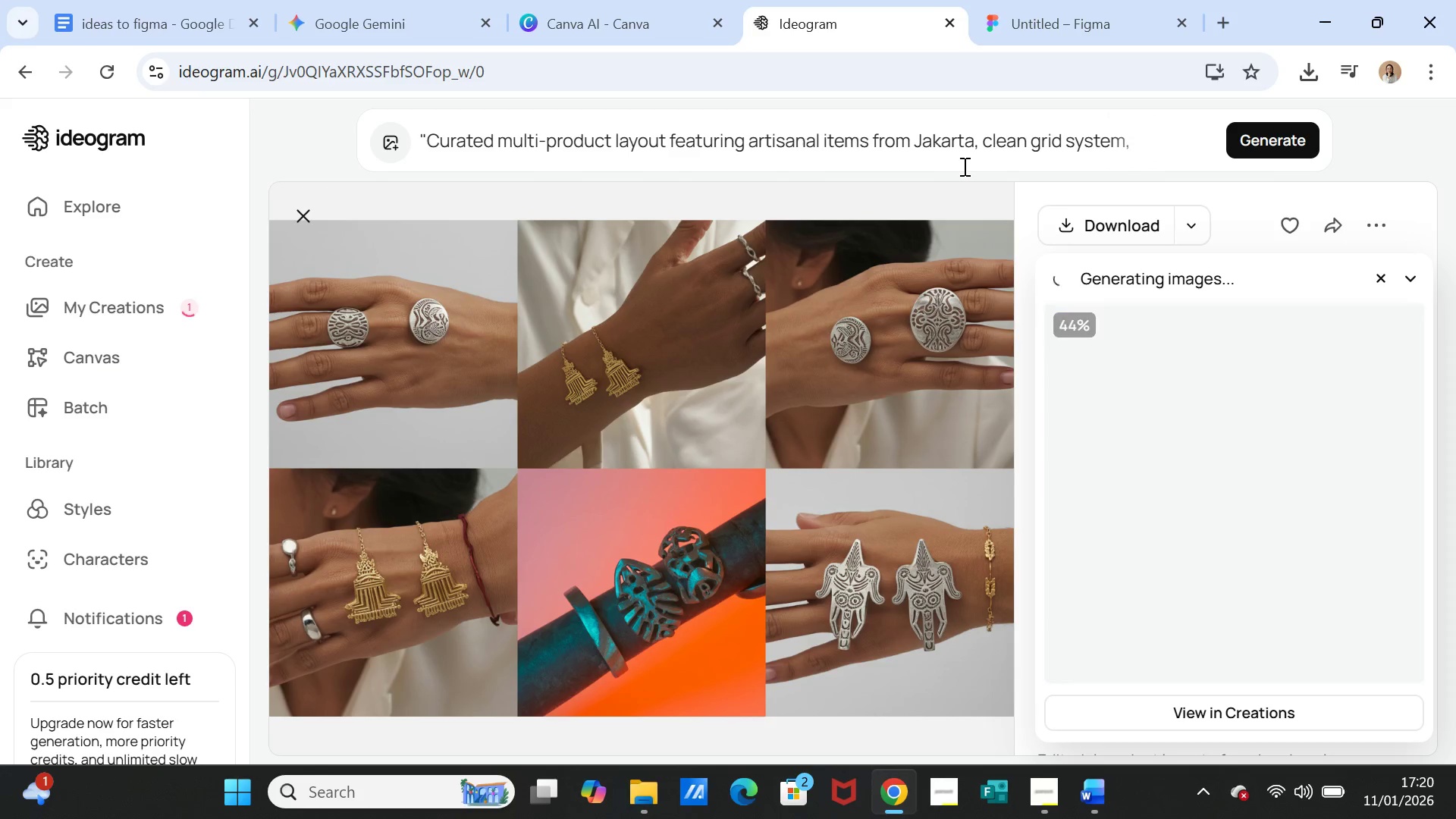 
mouse_move([996, 207])
 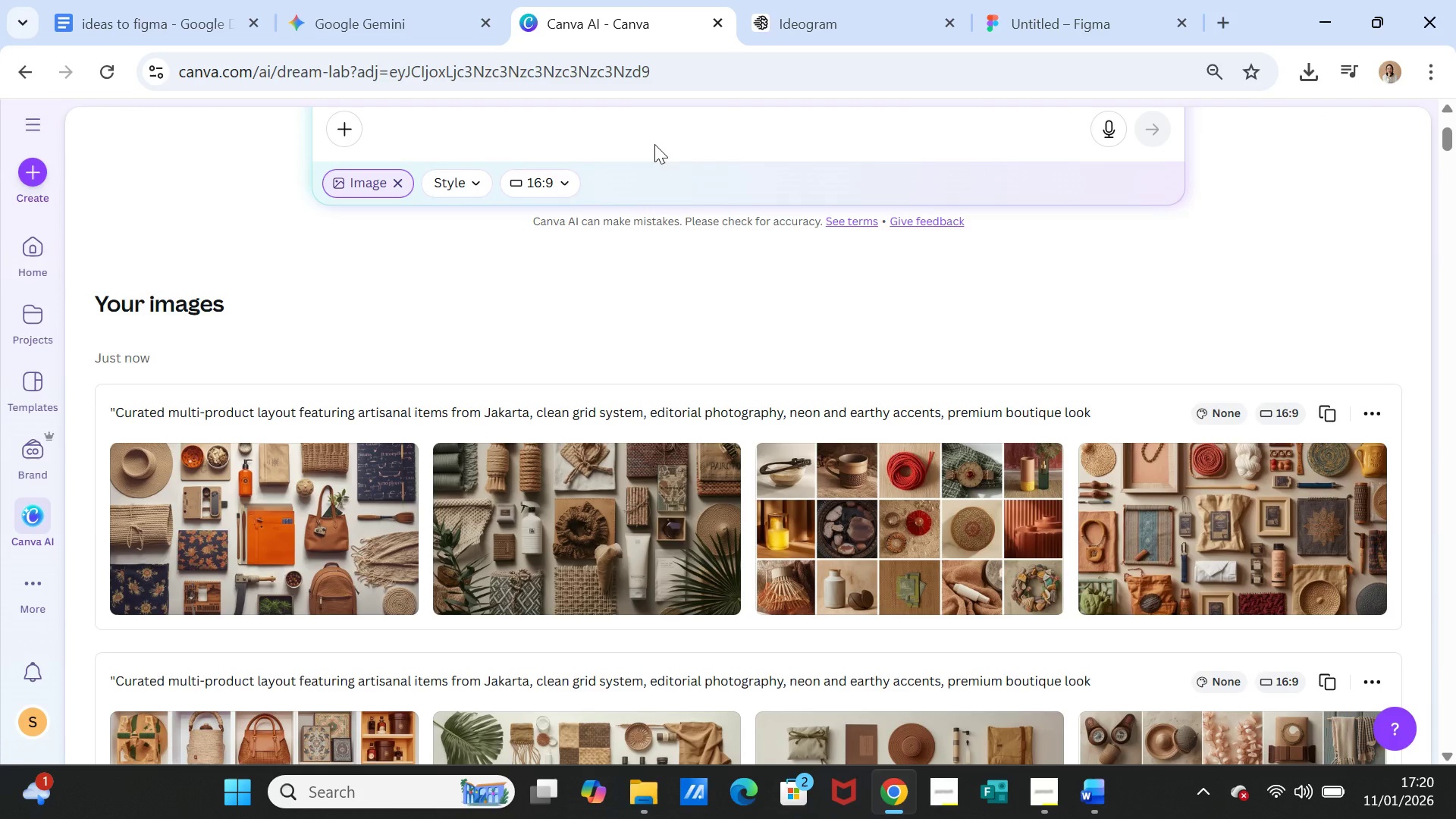 
left_click([618, 126])
 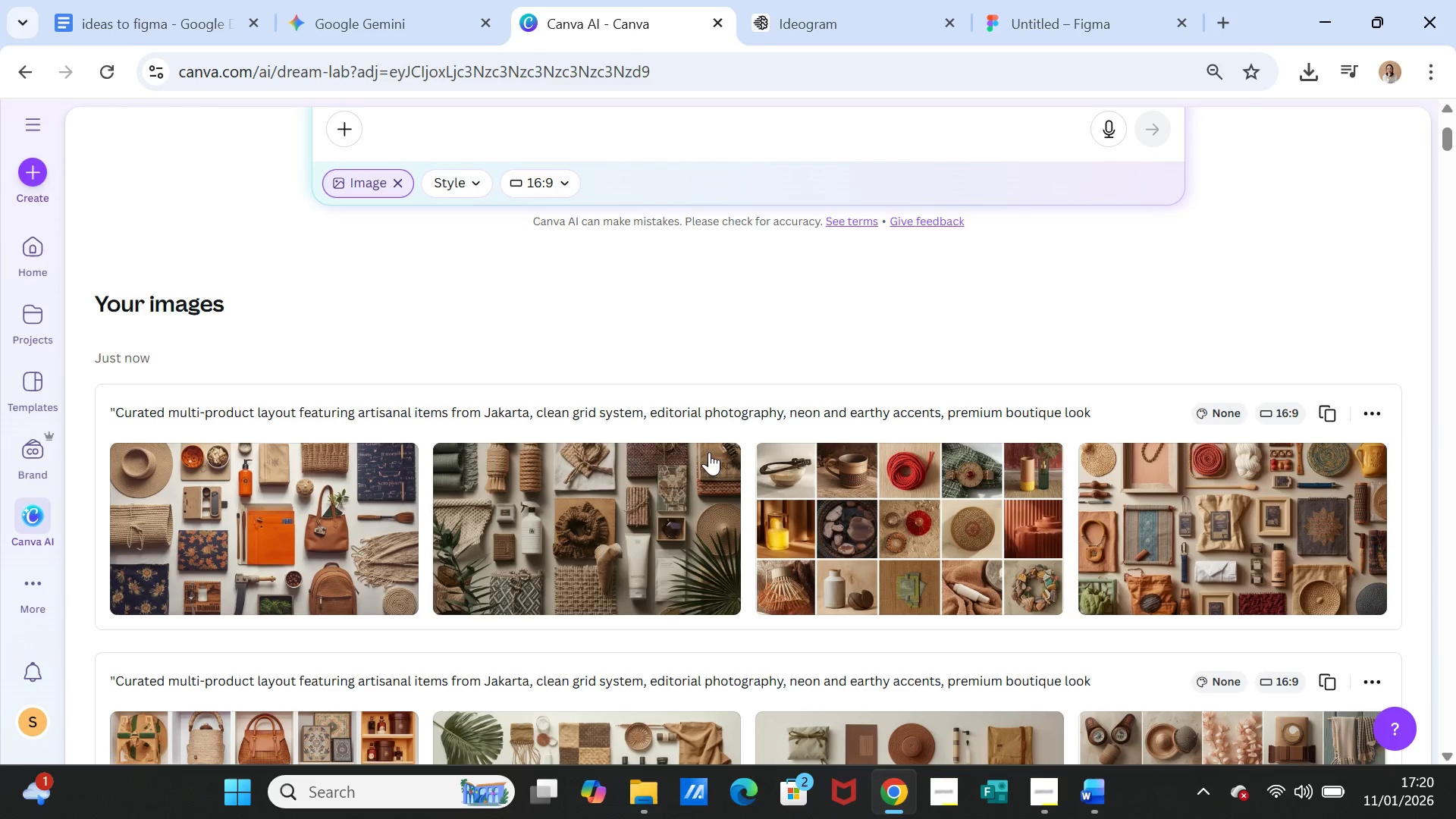 
left_click([631, 526])
 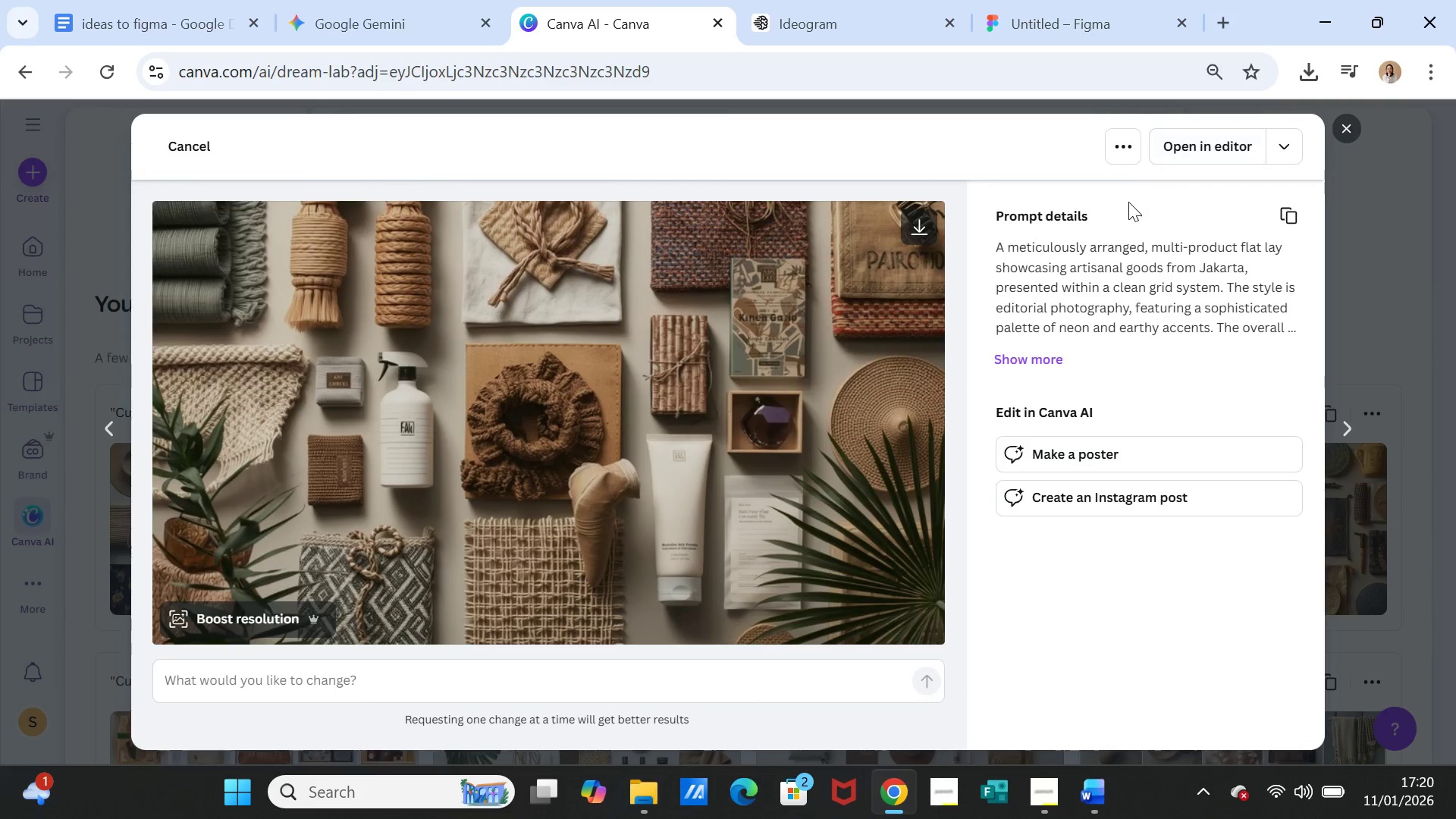 
wait(6.67)
 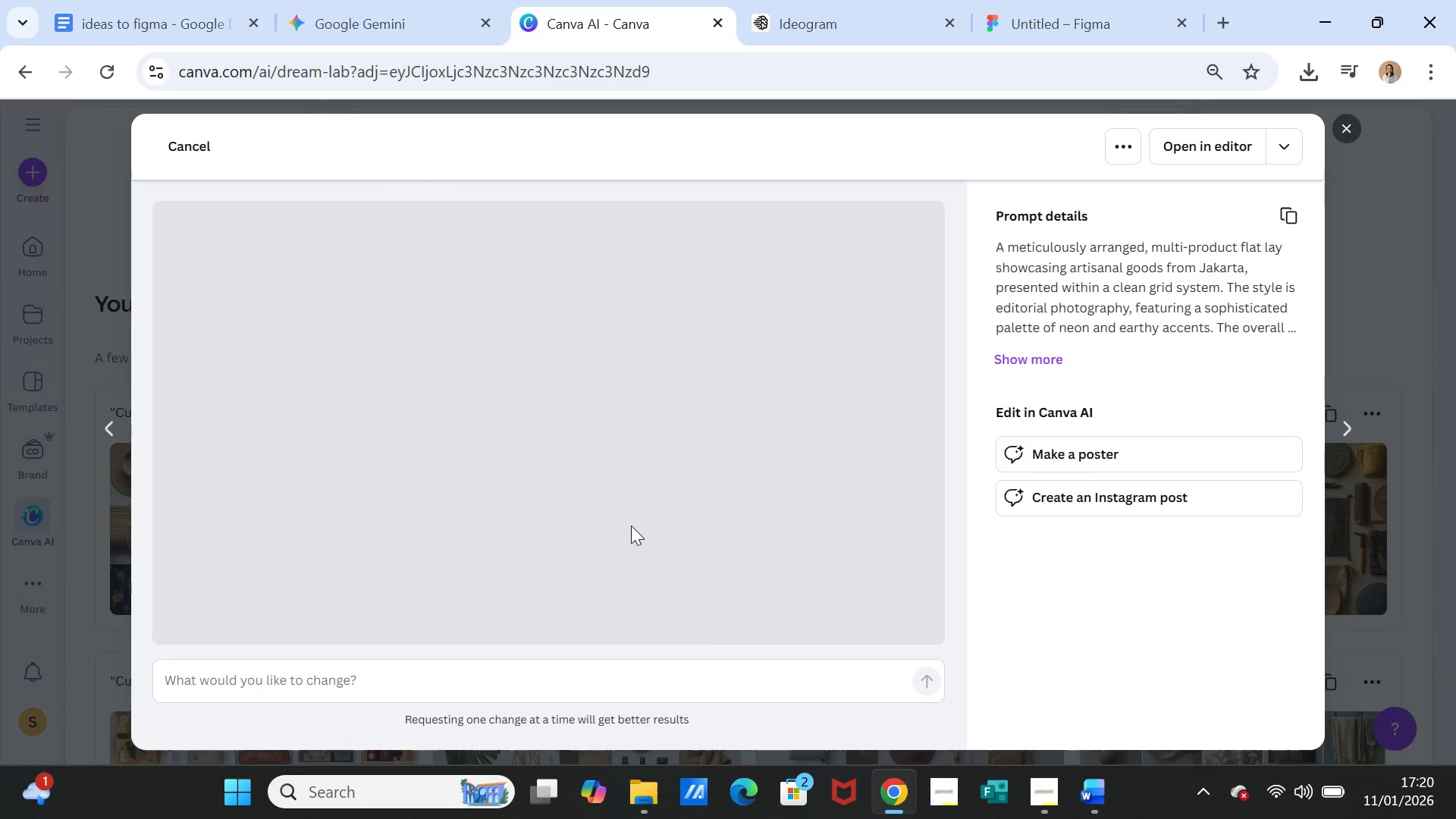 
left_click([1343, 121])
 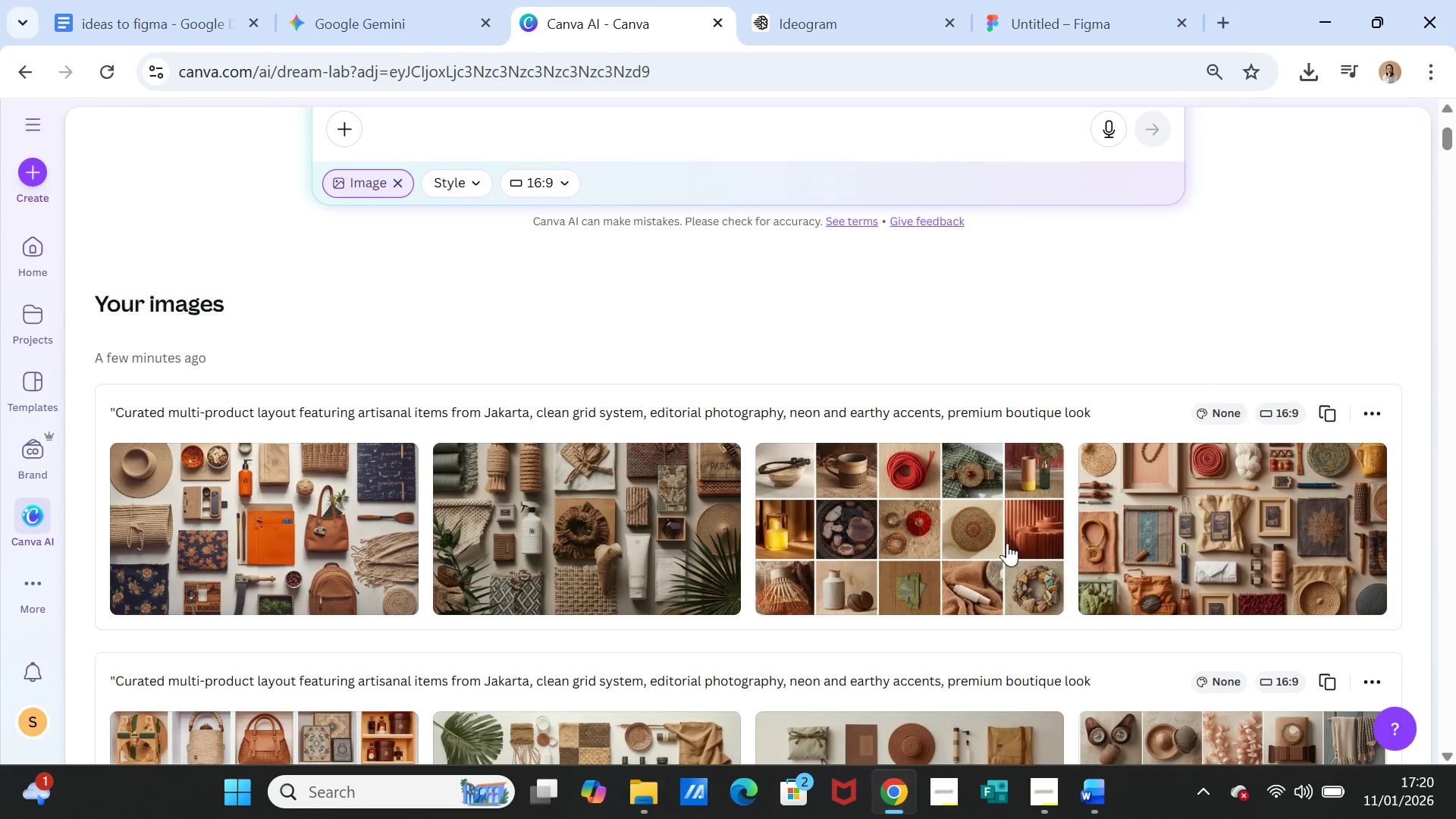 
left_click([975, 543])
 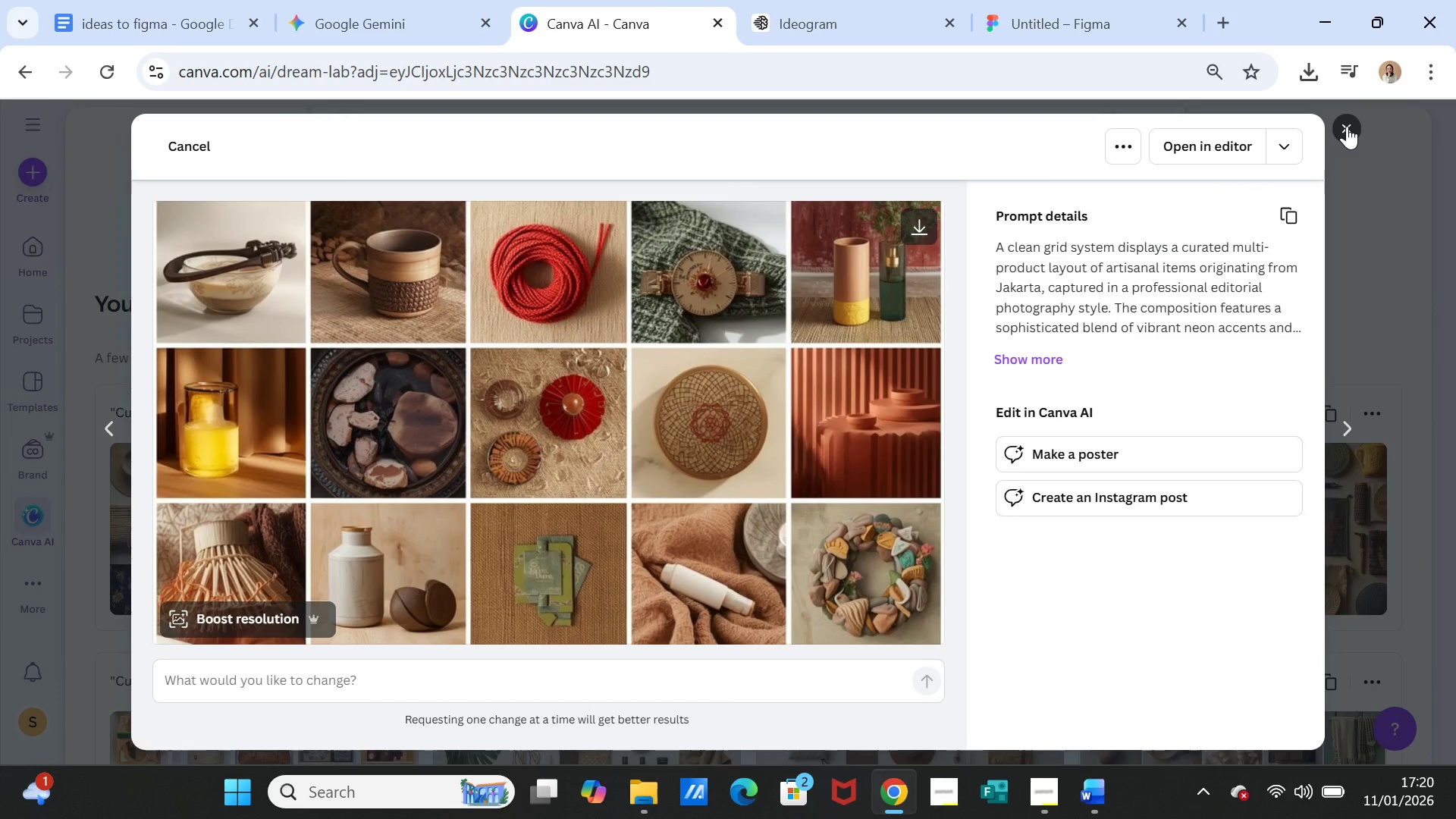 
left_click([1347, 126])
 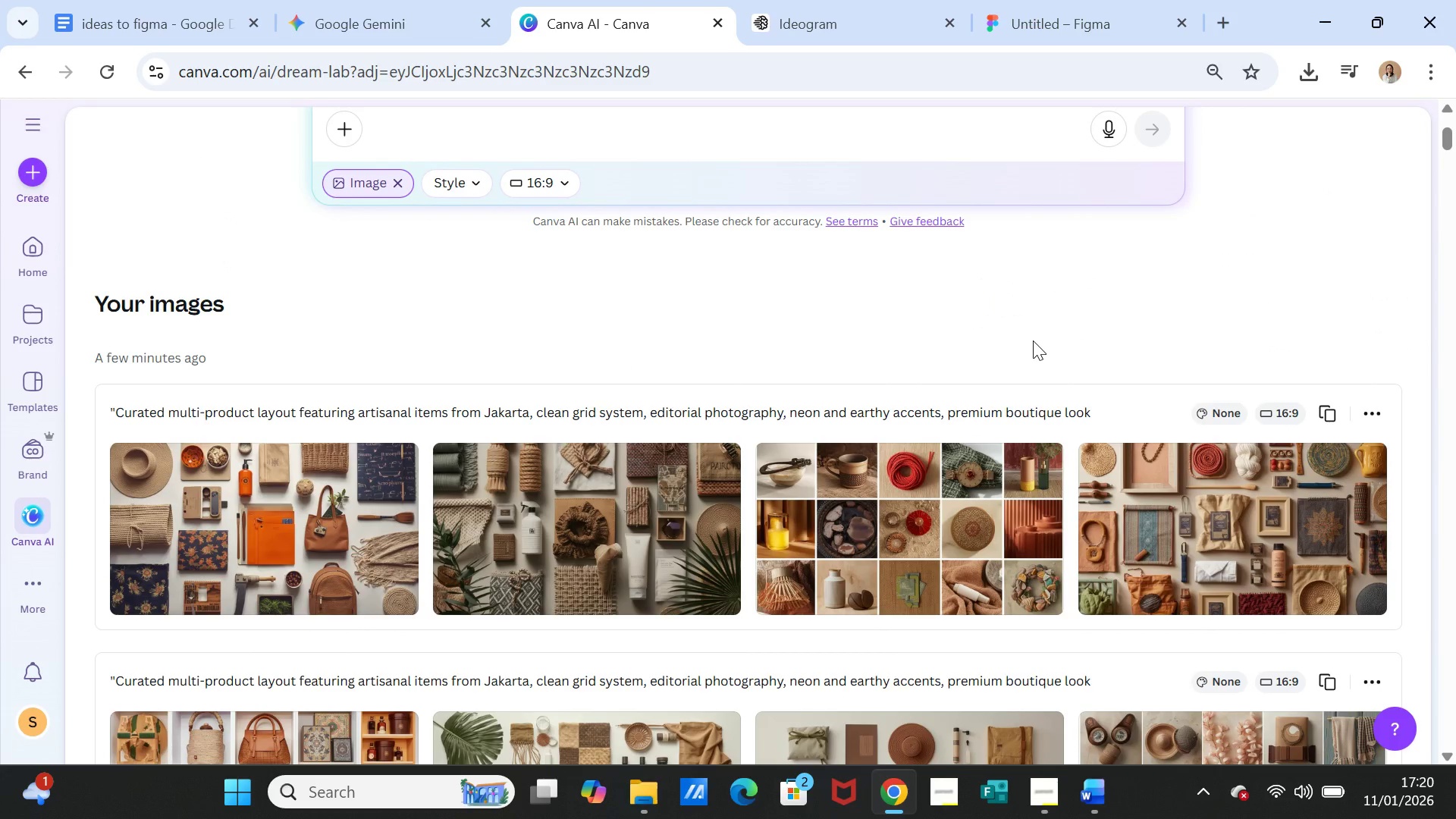 
scroll: coordinate [1032, 340], scroll_direction: up, amount: 1.0
 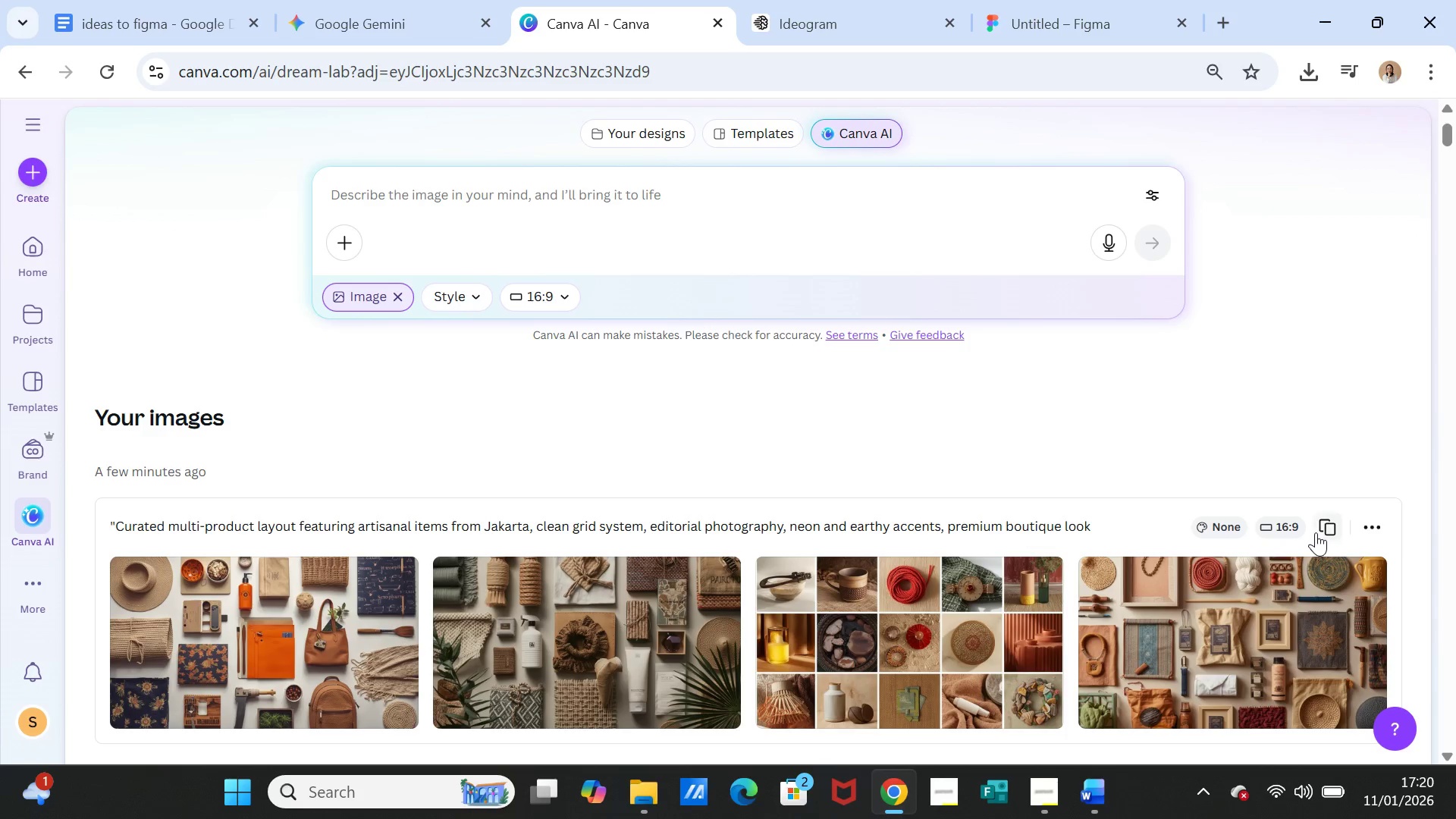 
left_click([1326, 529])
 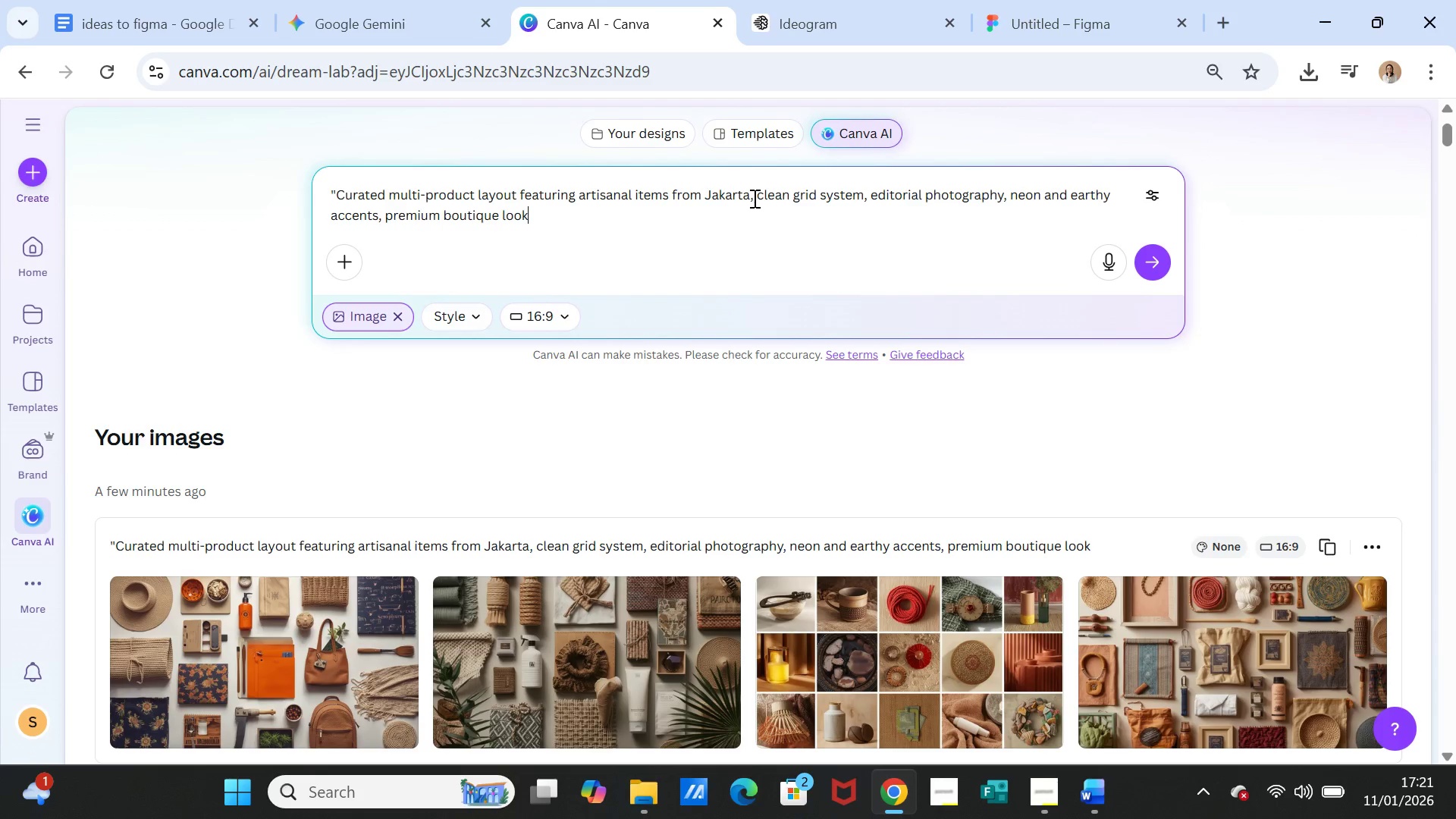 
left_click([748, 196])
 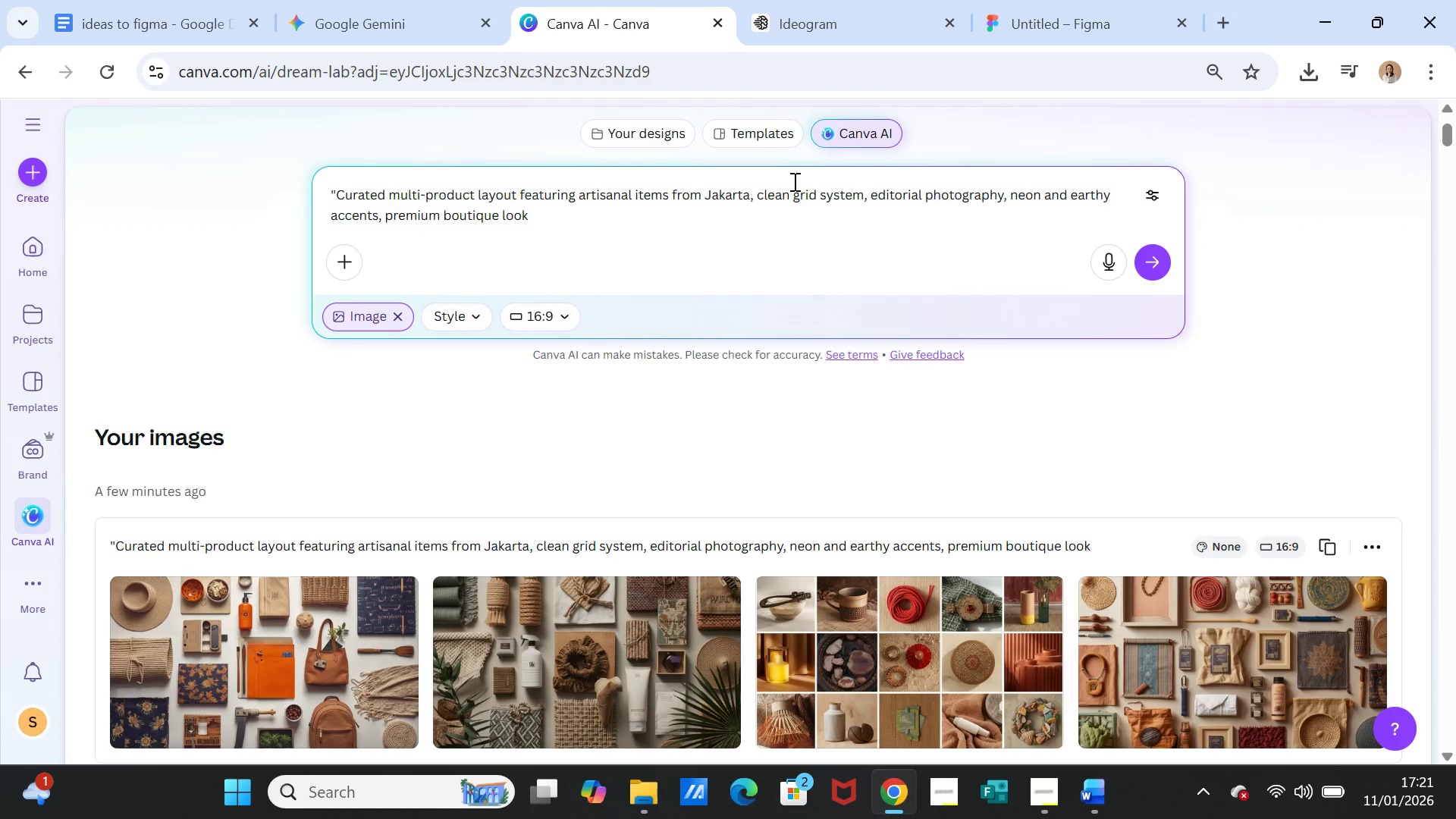 
type( (bag etc)
key(Backspace)
type(nich, batik fabric, )
 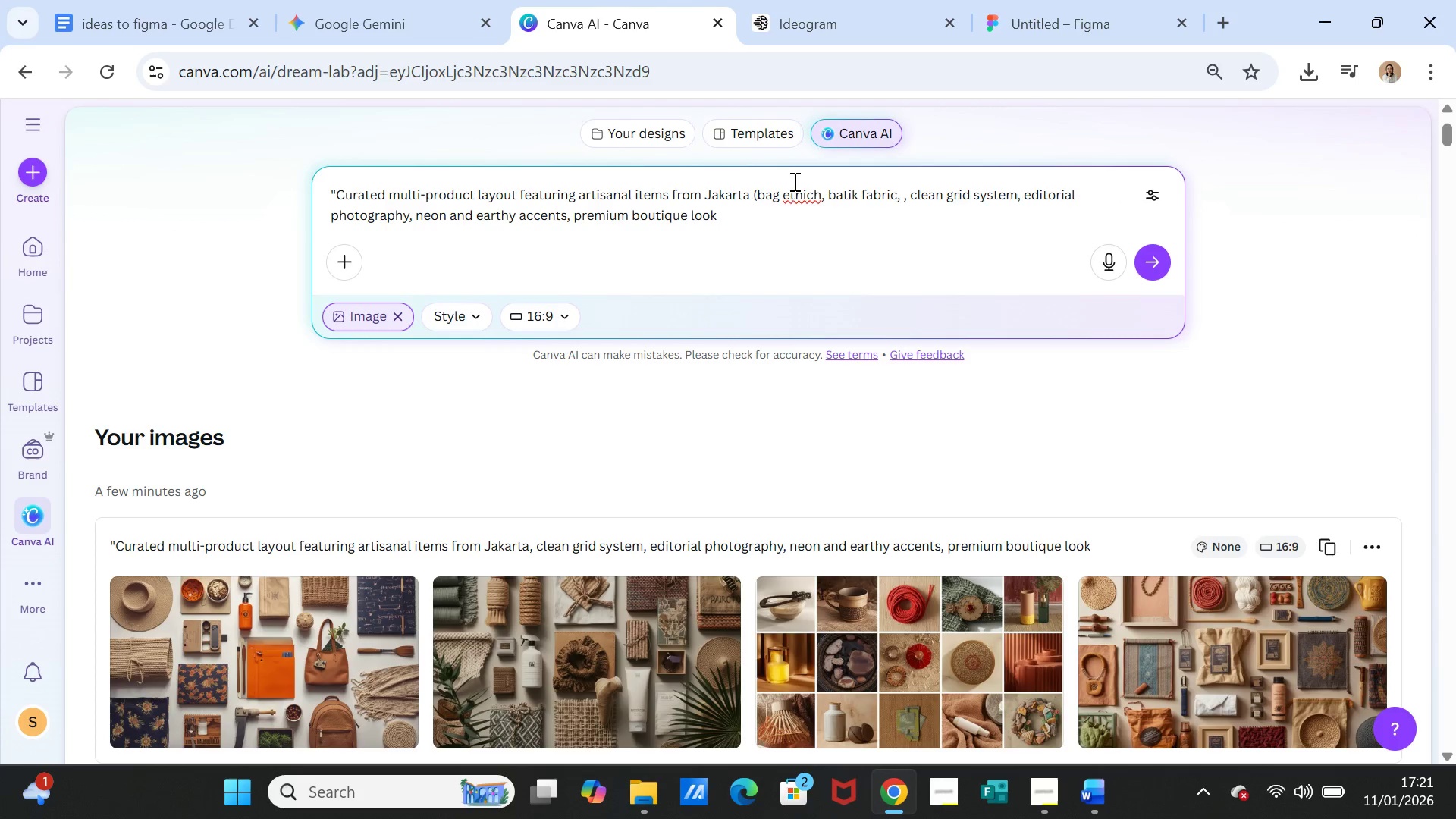 
type(ring sl)
key(Backspace)
type(ilver )
 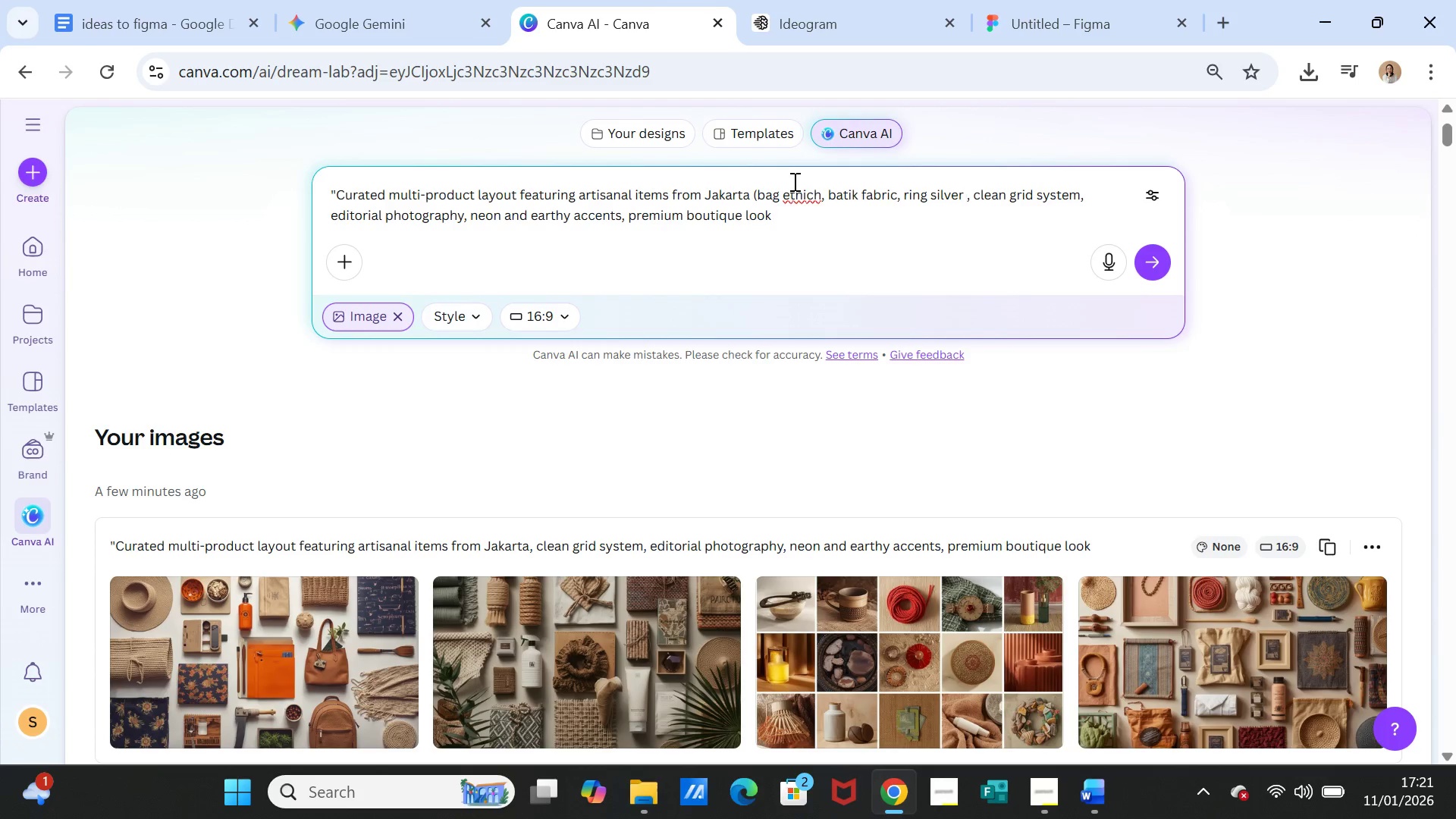 
wait(6.31)
 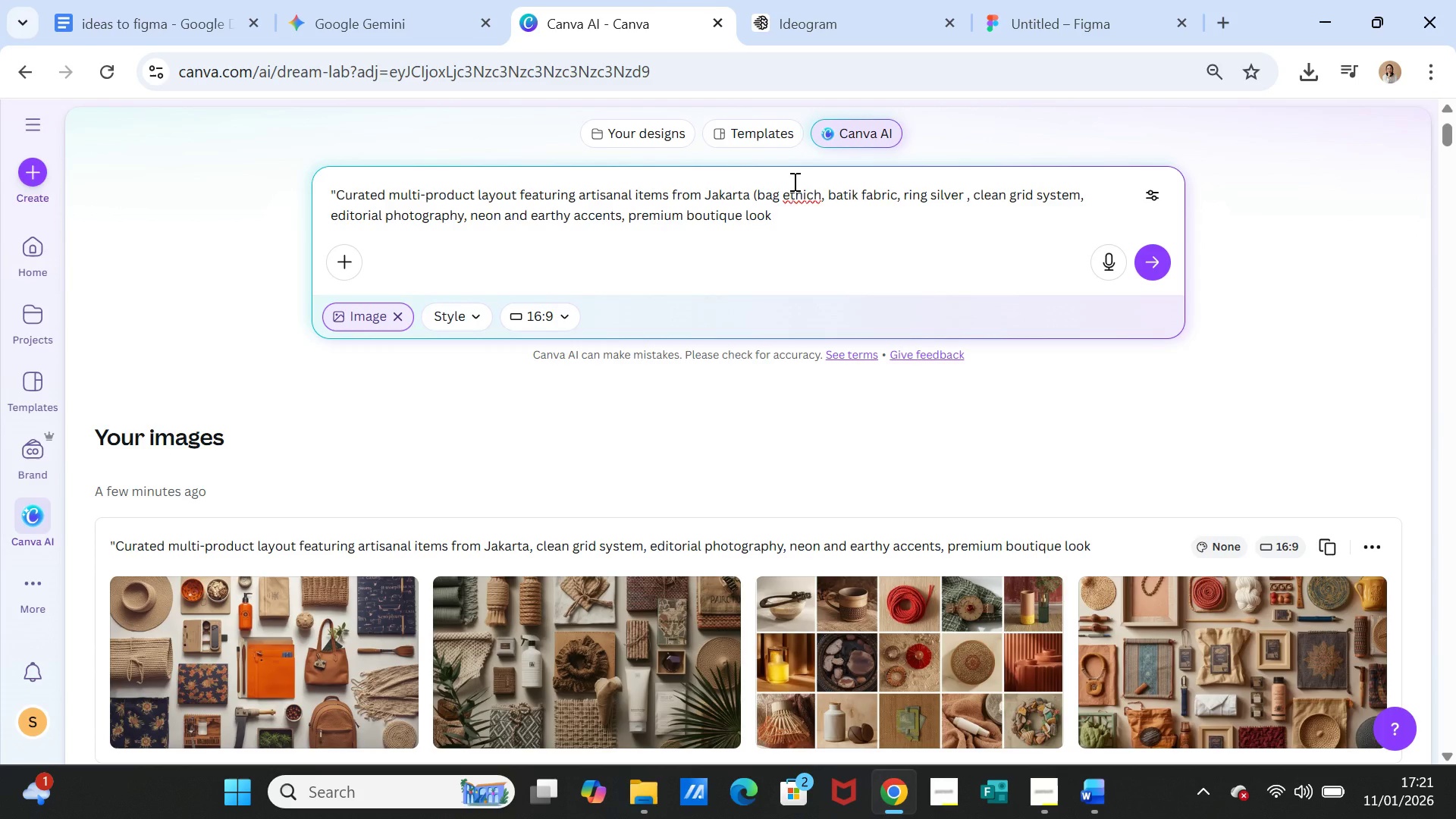 
key(Backspace)
key(Backspace)
key(Backspace)
key(Backspace)
key(Backspace)
key(Backspace)
key(Backspace)
key(Backspace)
key(Backspace)
key(Backspace)
key(Backspace)
type(ing silver with )
 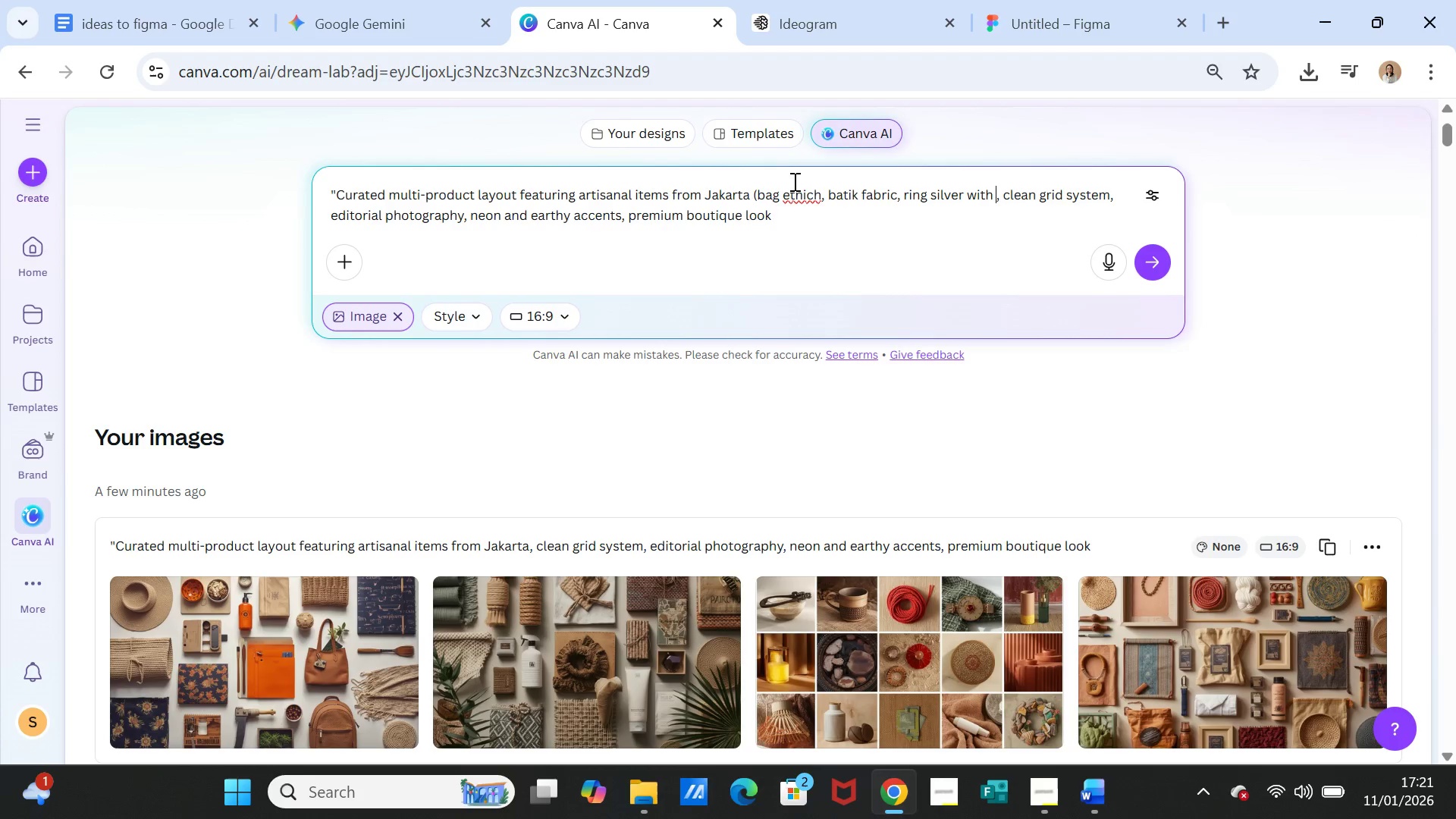 
type(traditional pattern, )
 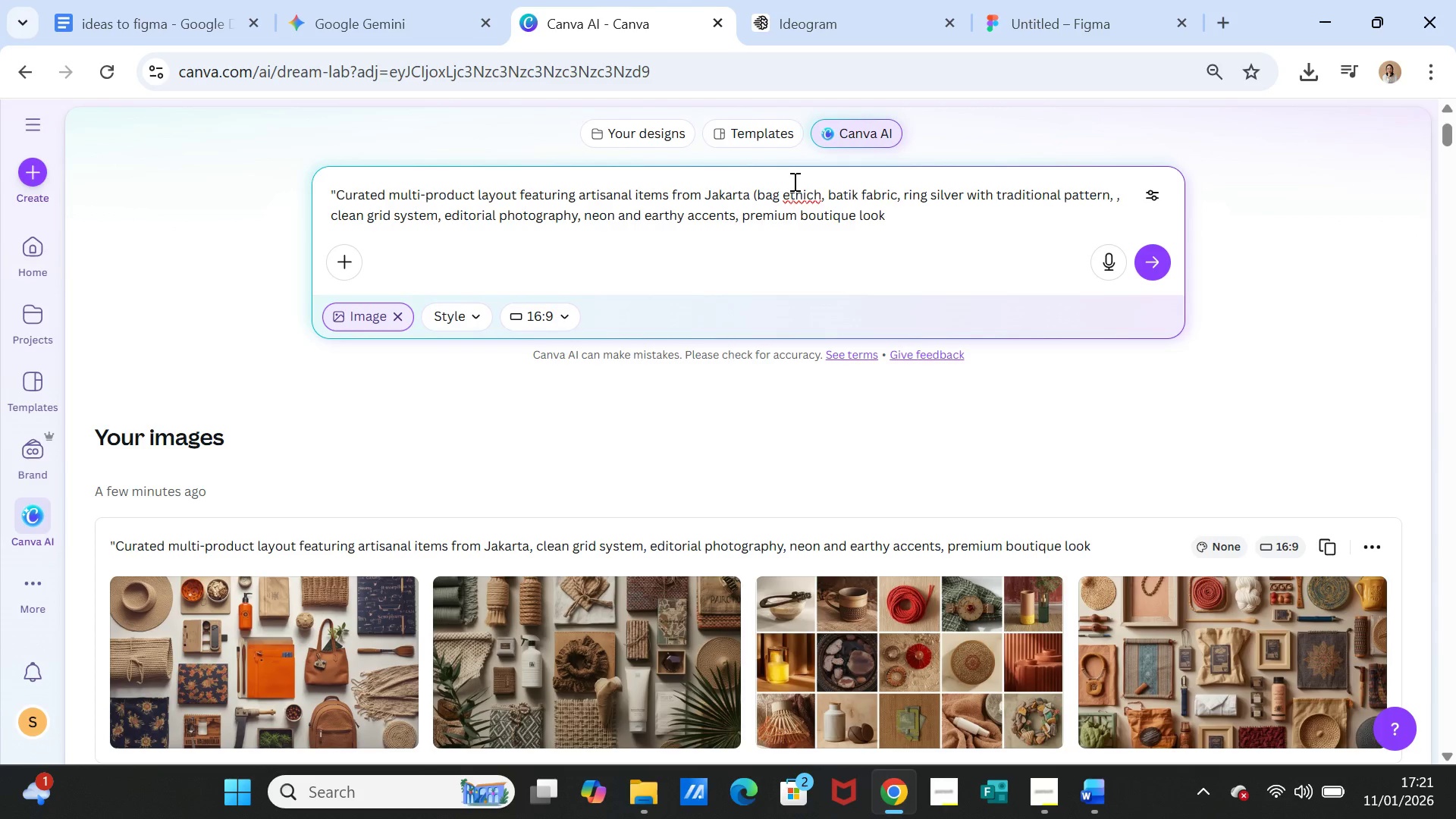 
wait(9.69)
 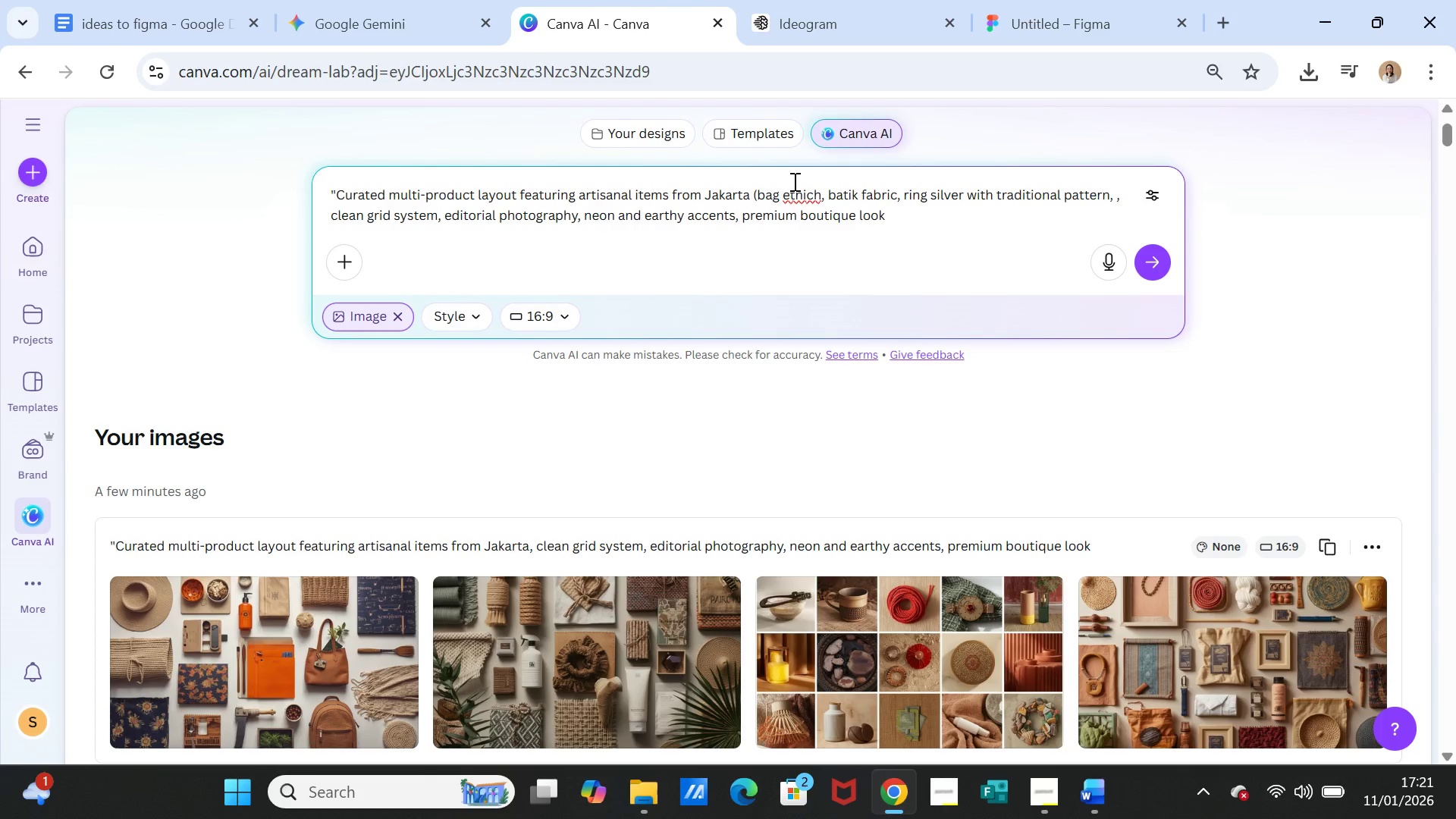 
left_click([1104, 17])
 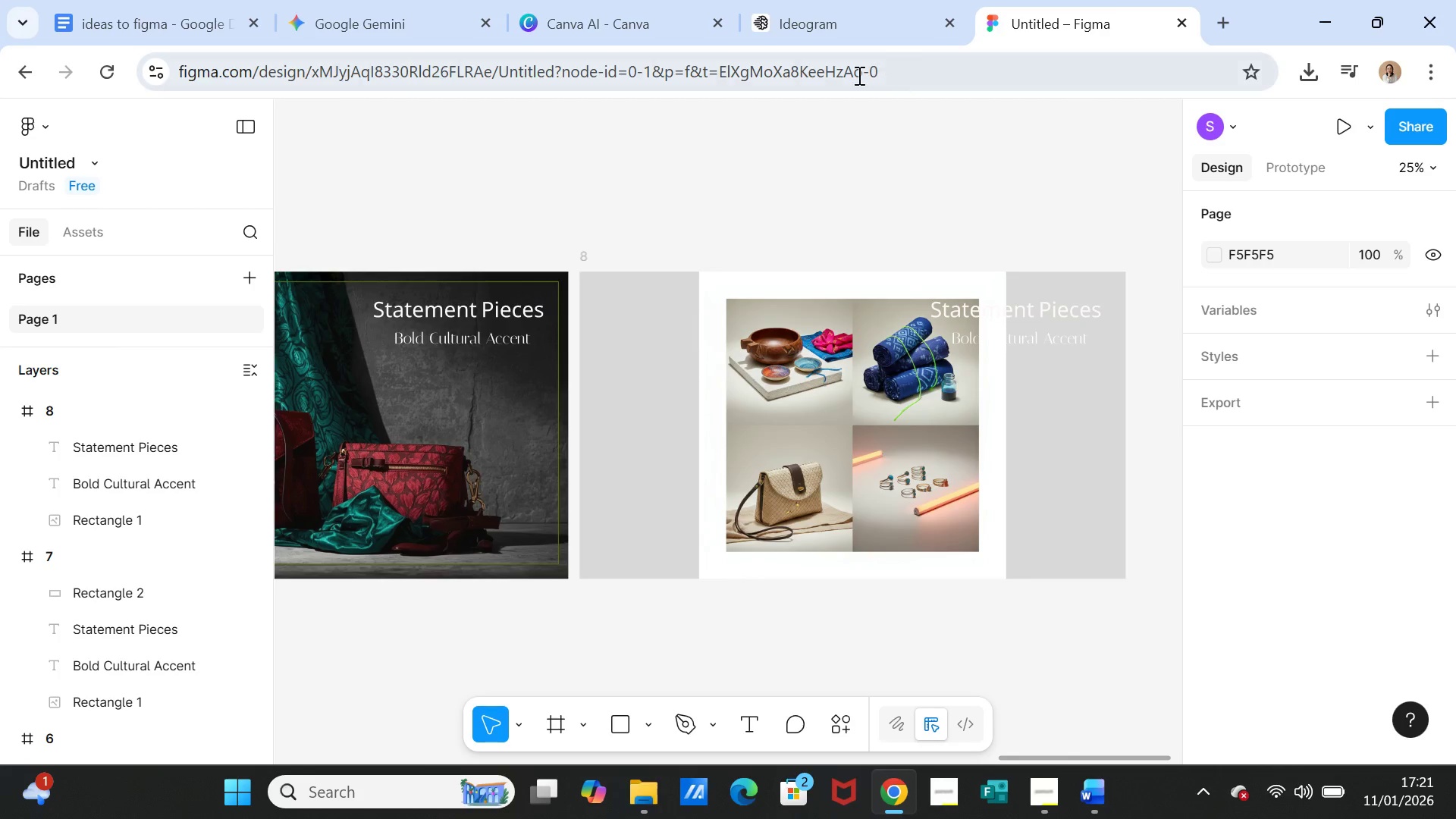 
left_click([819, 27])
 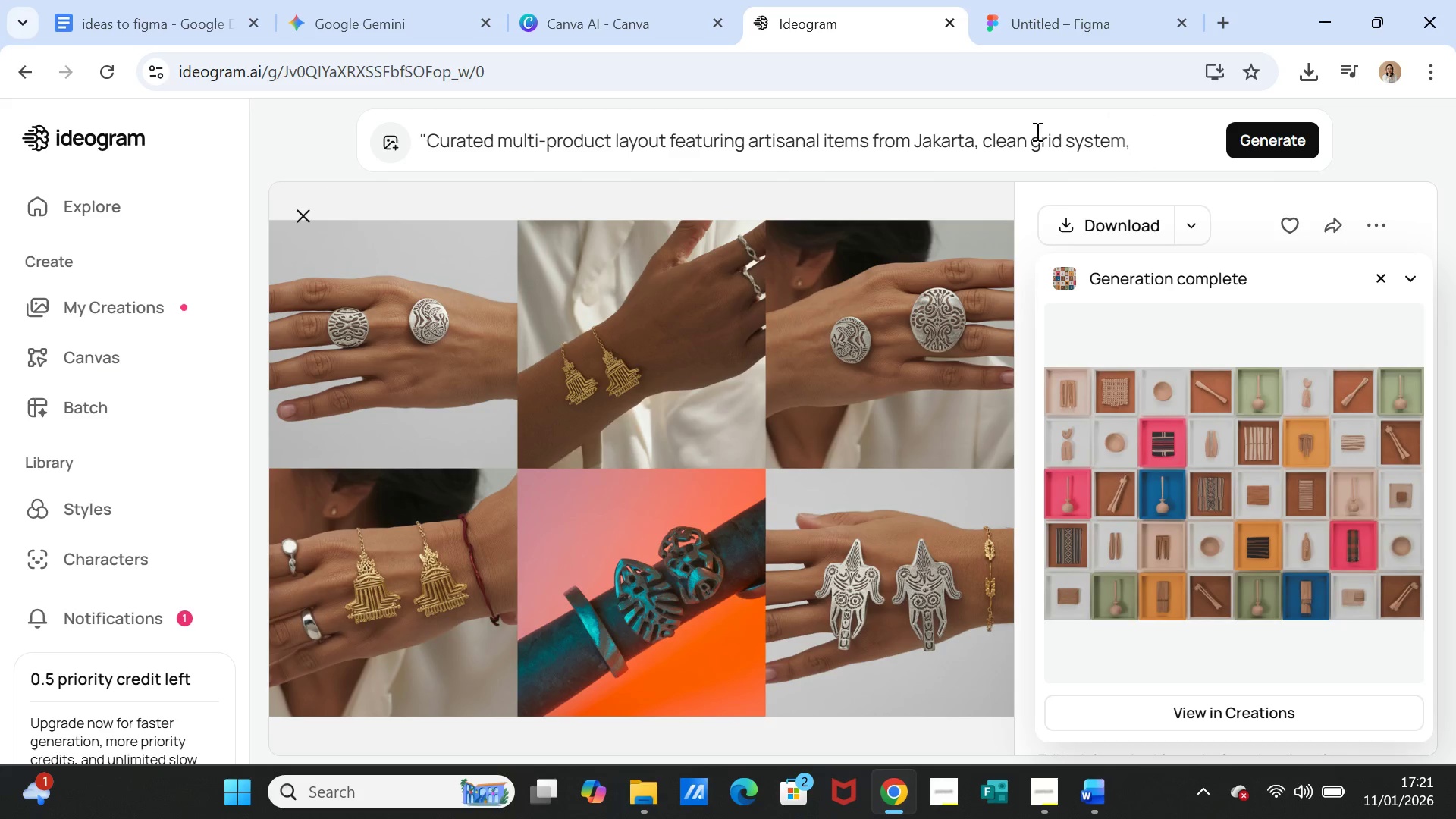 
left_click([624, 14])
 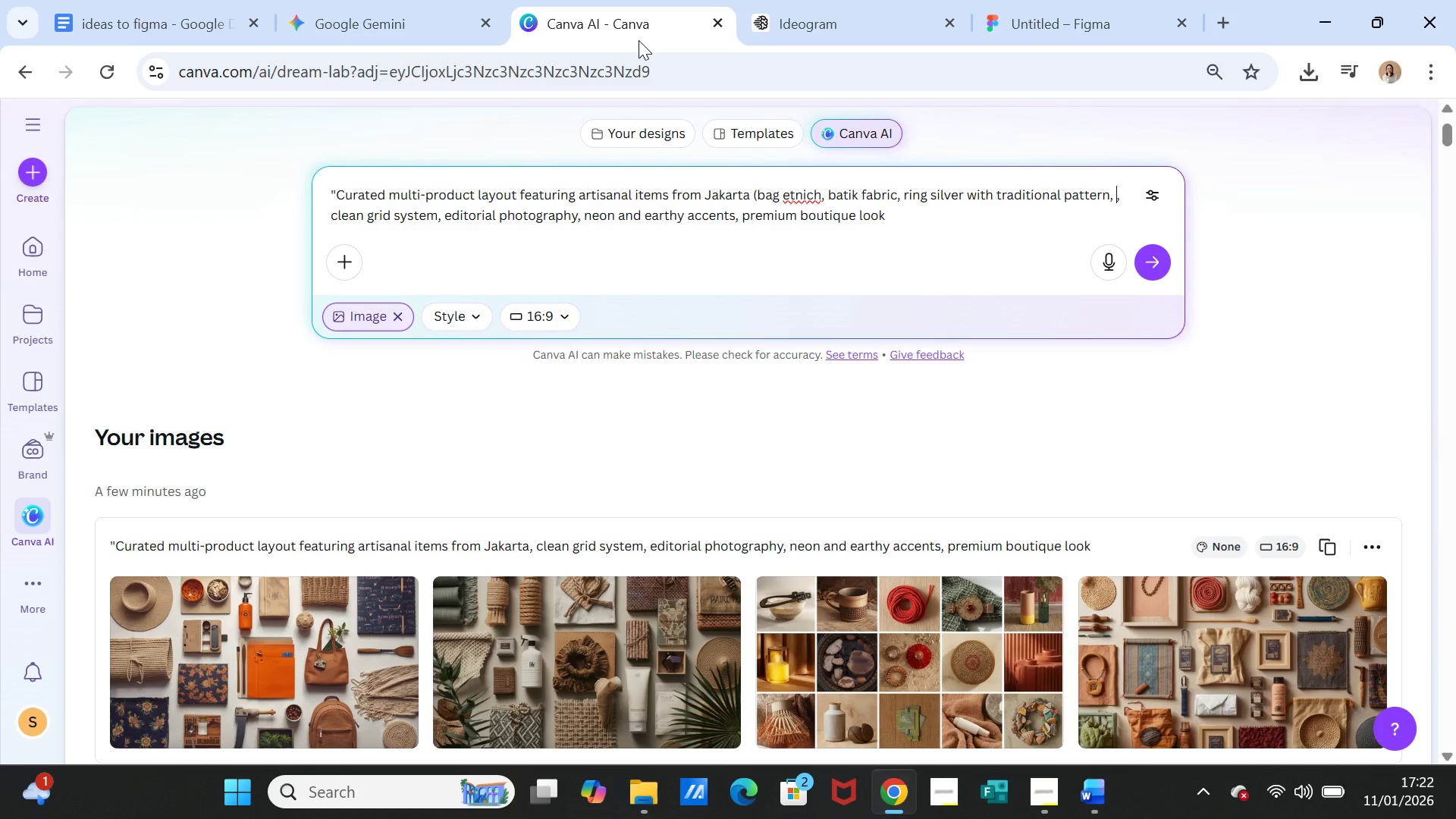 
type(syal)
key(Backspace)
key(Backspace)
key(Backspace)
type(craft )
 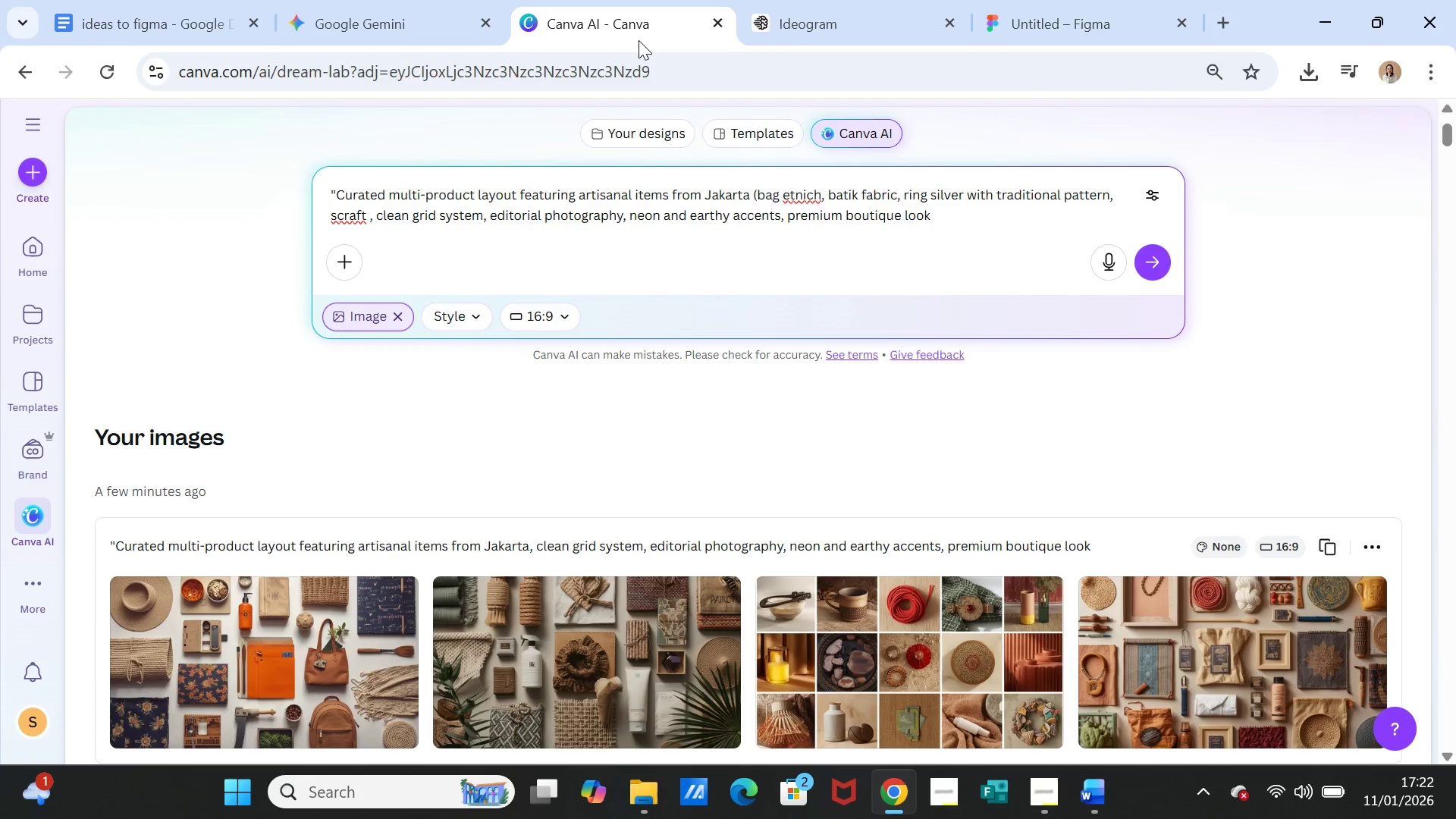 
key(ArrowLeft)
 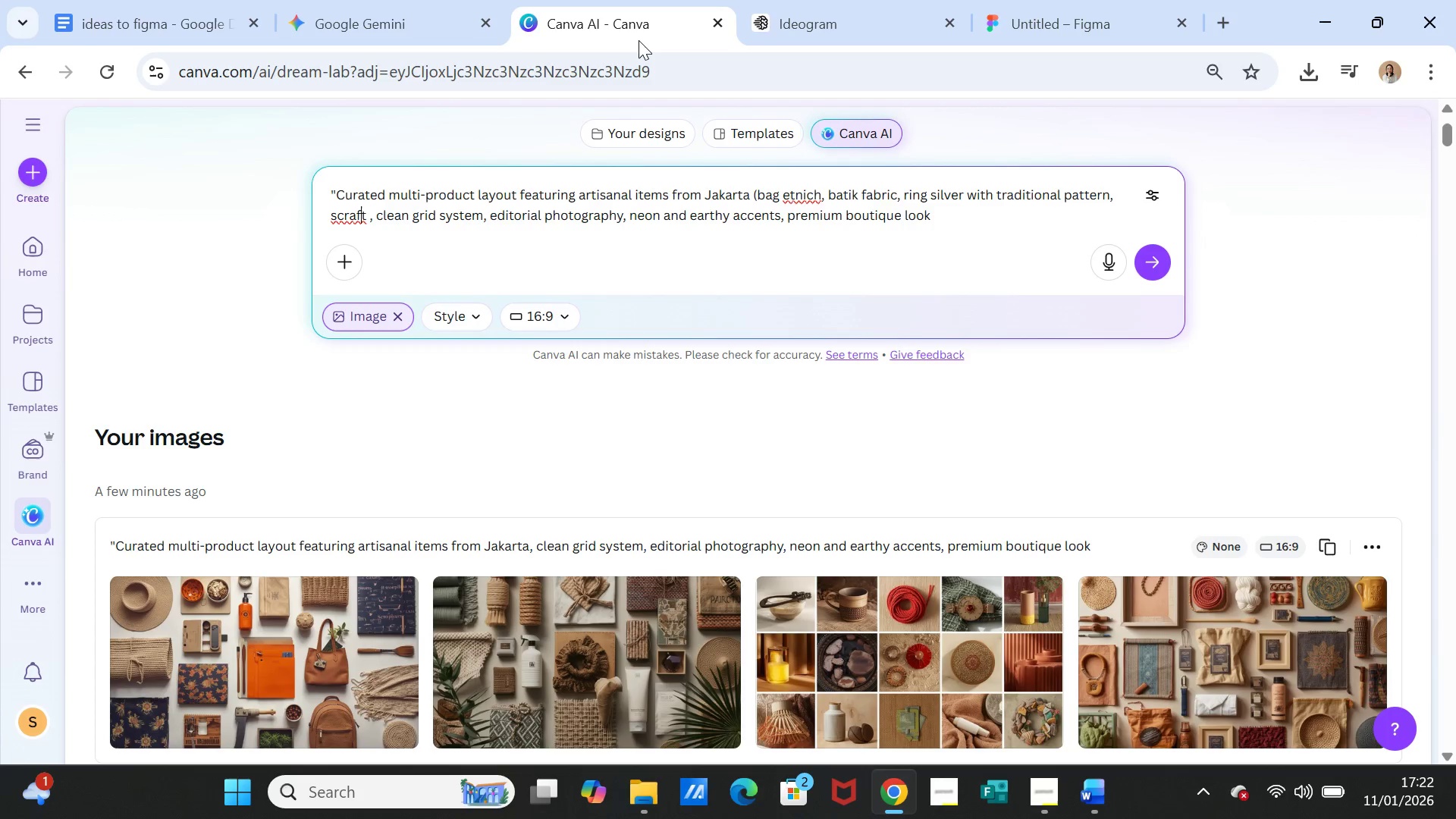 
key(ArrowLeft)
 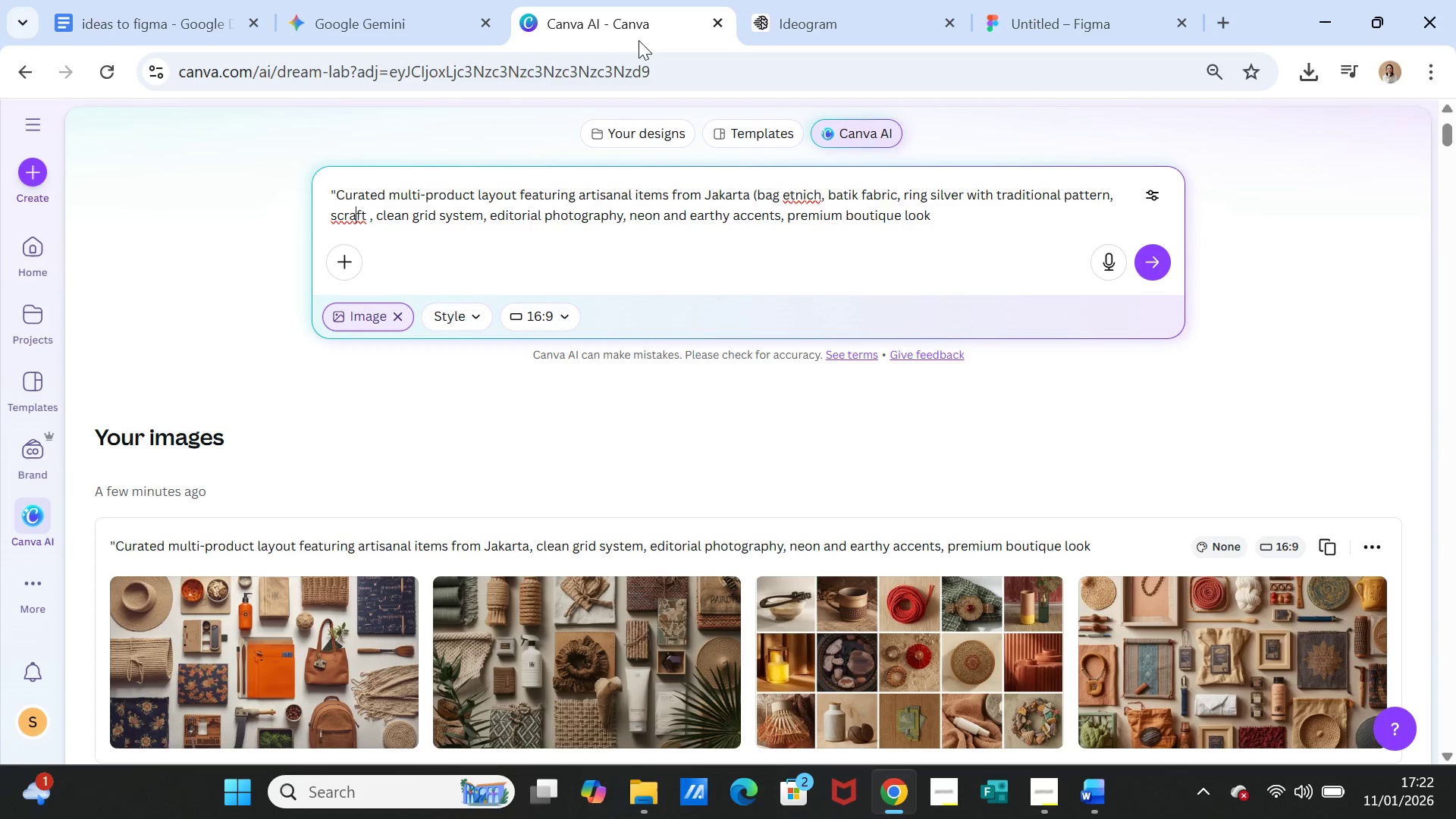 
key(ArrowLeft)
 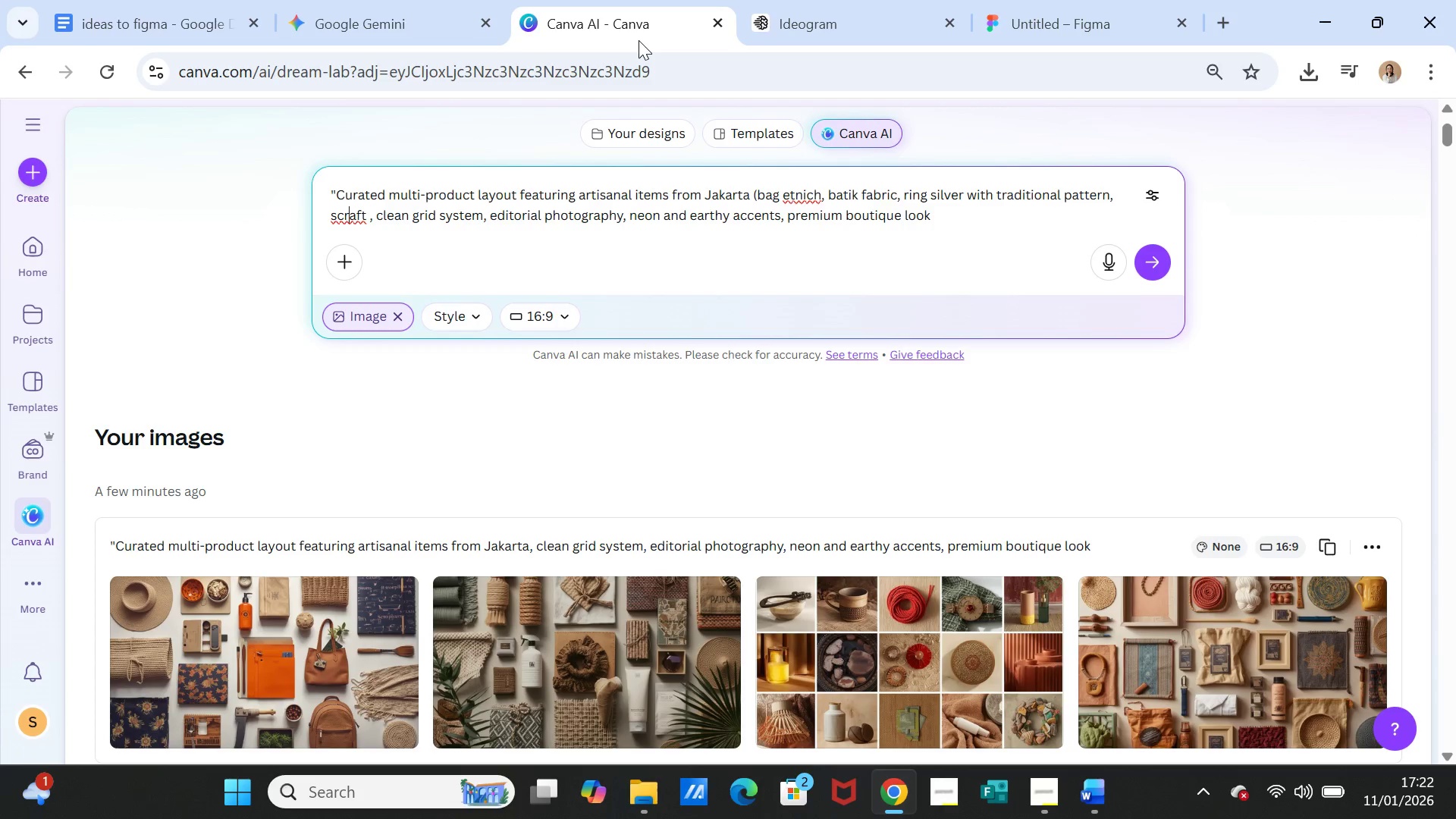 
key(ArrowLeft)
 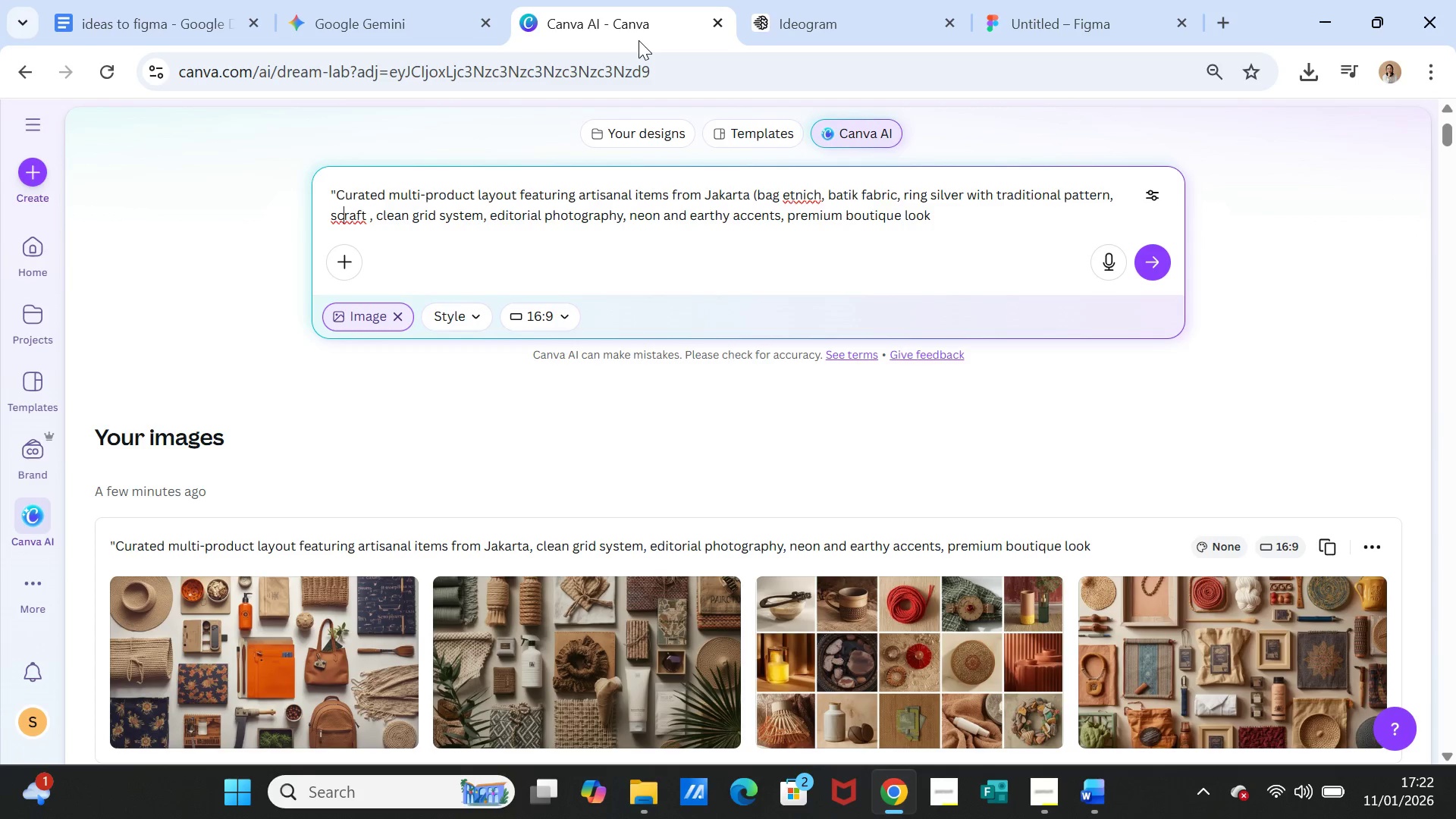 
key(ArrowLeft)
 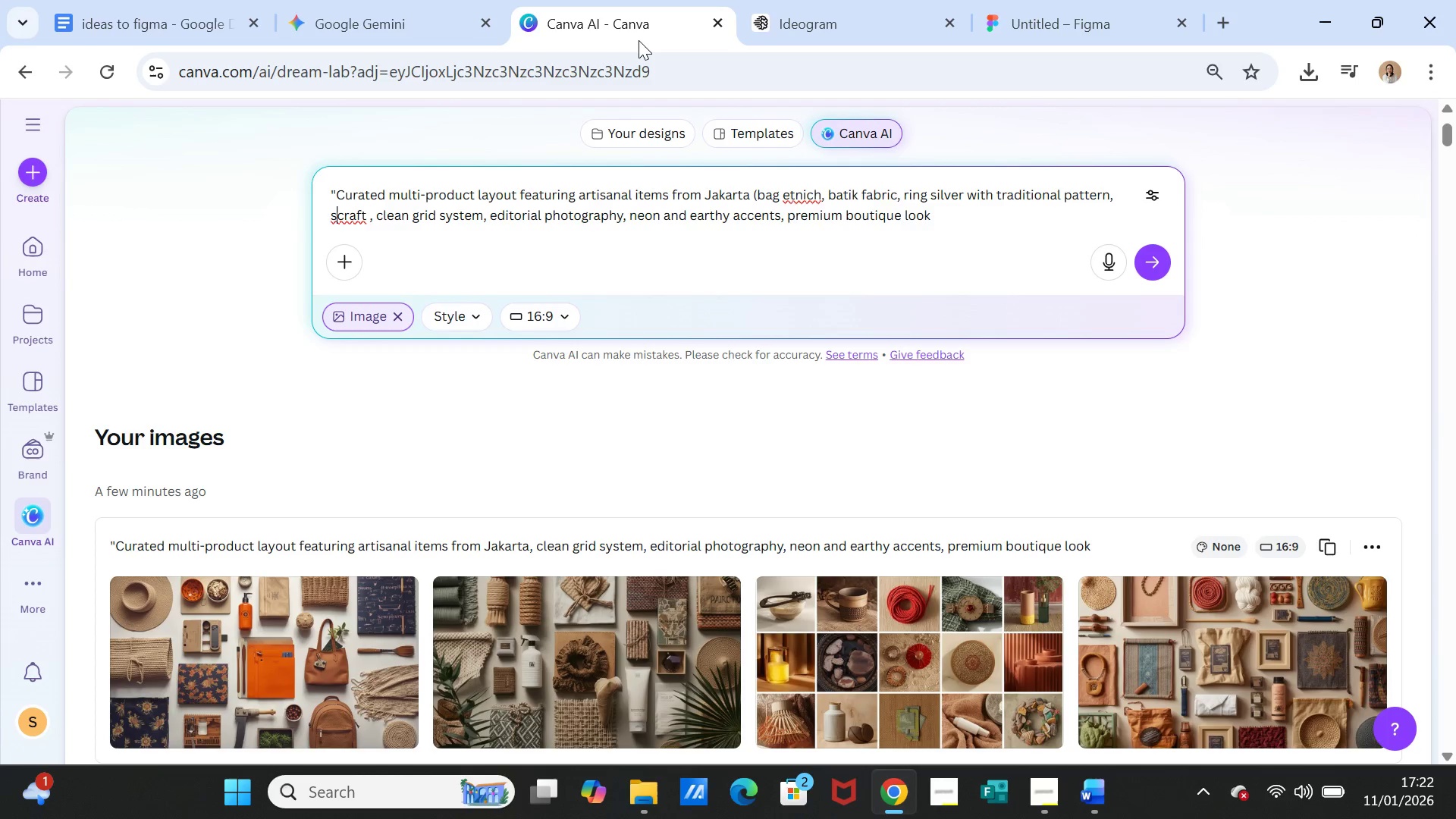 
key(ArrowLeft)
 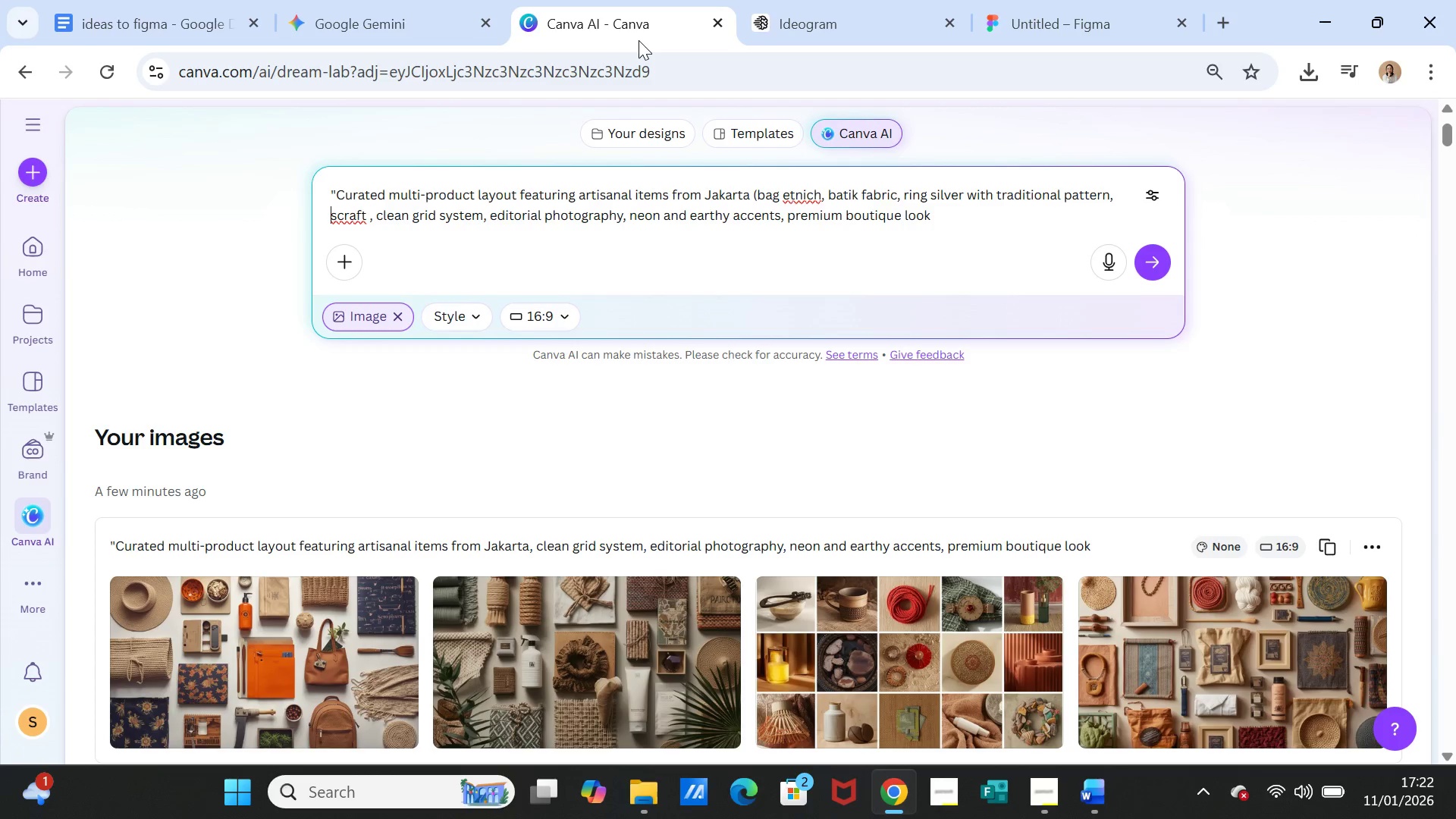 
key(ArrowLeft)
 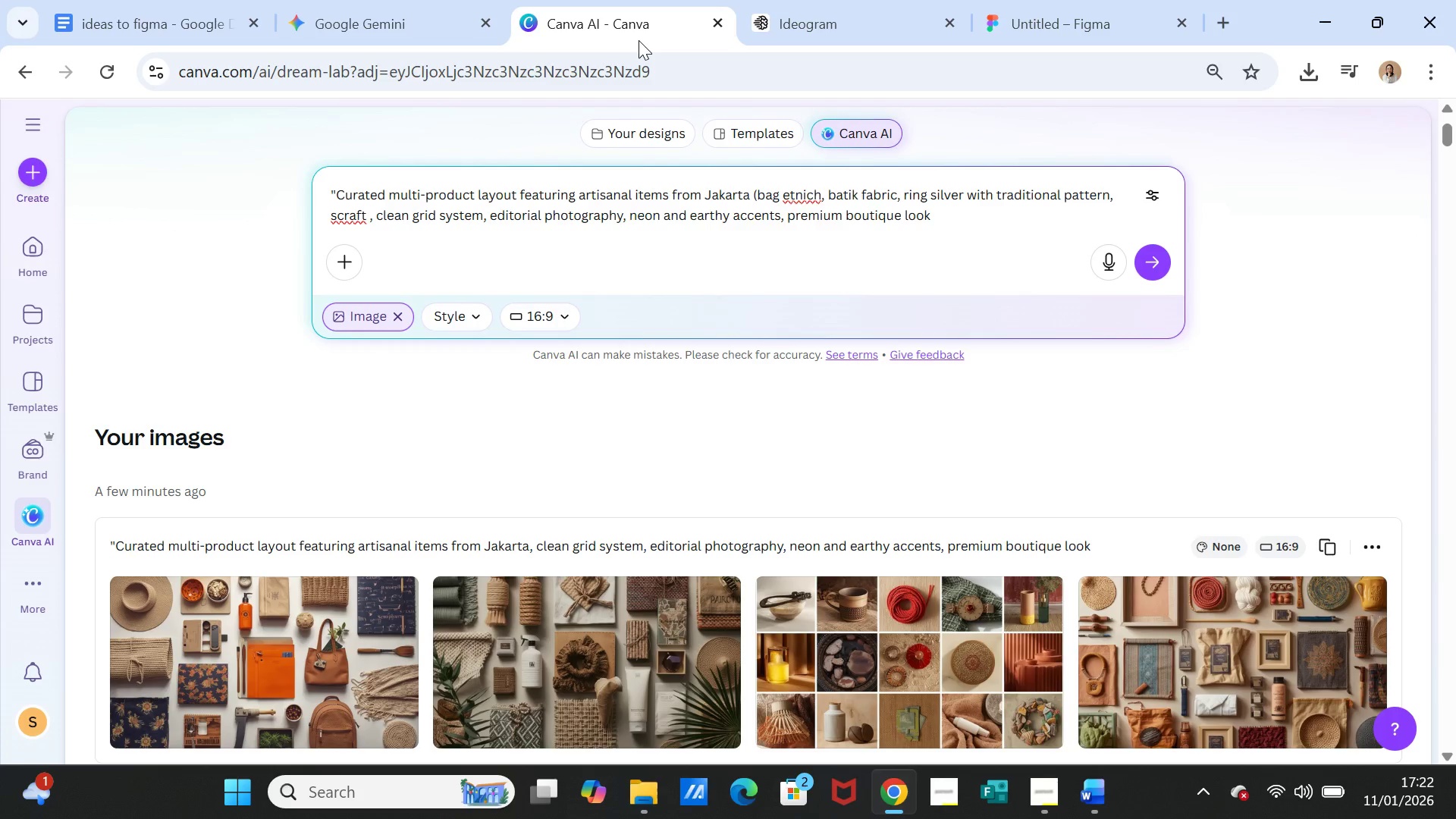 
type(lux )
 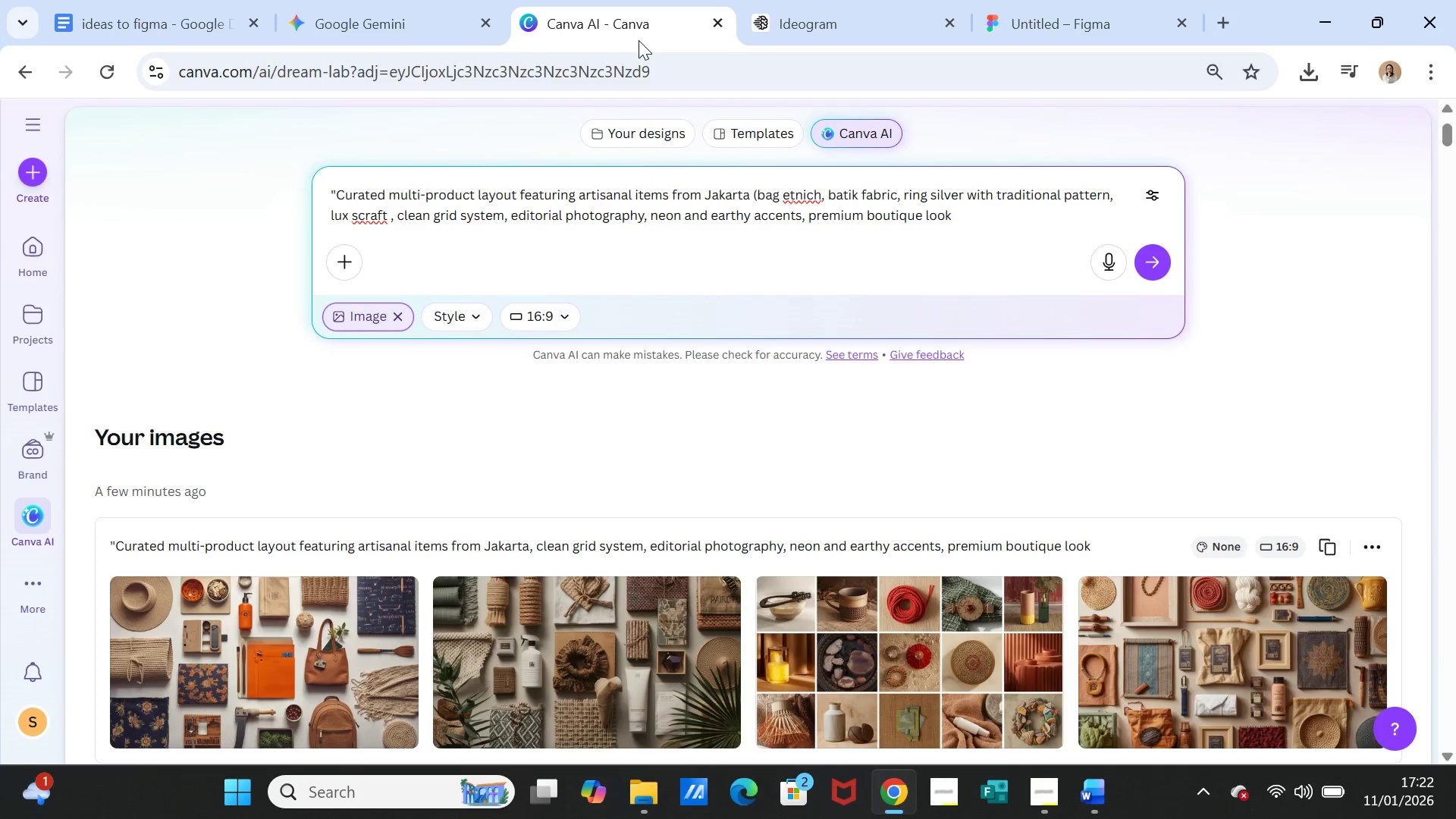 
key(ArrowRight)
 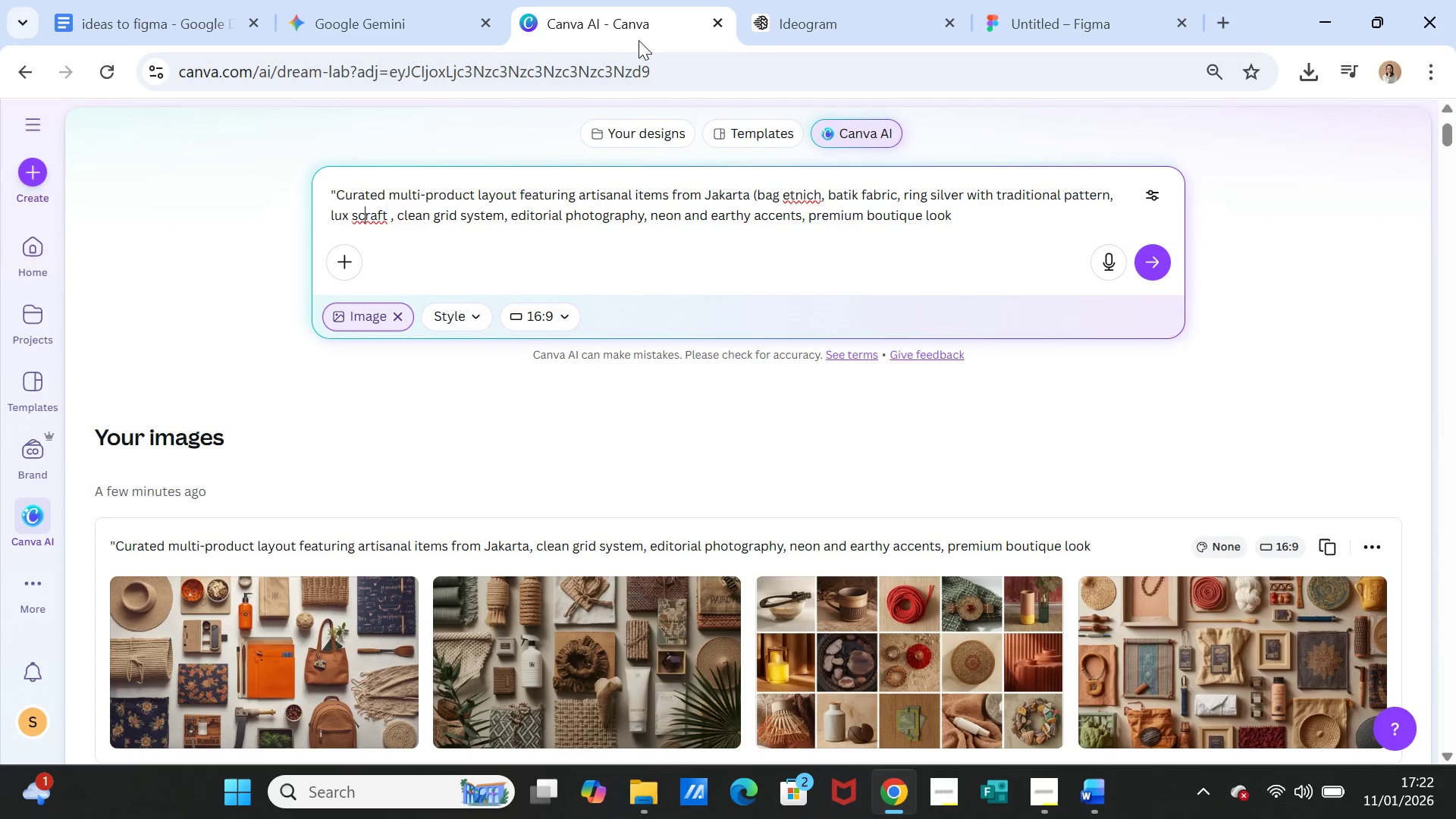 
key(ArrowRight)
 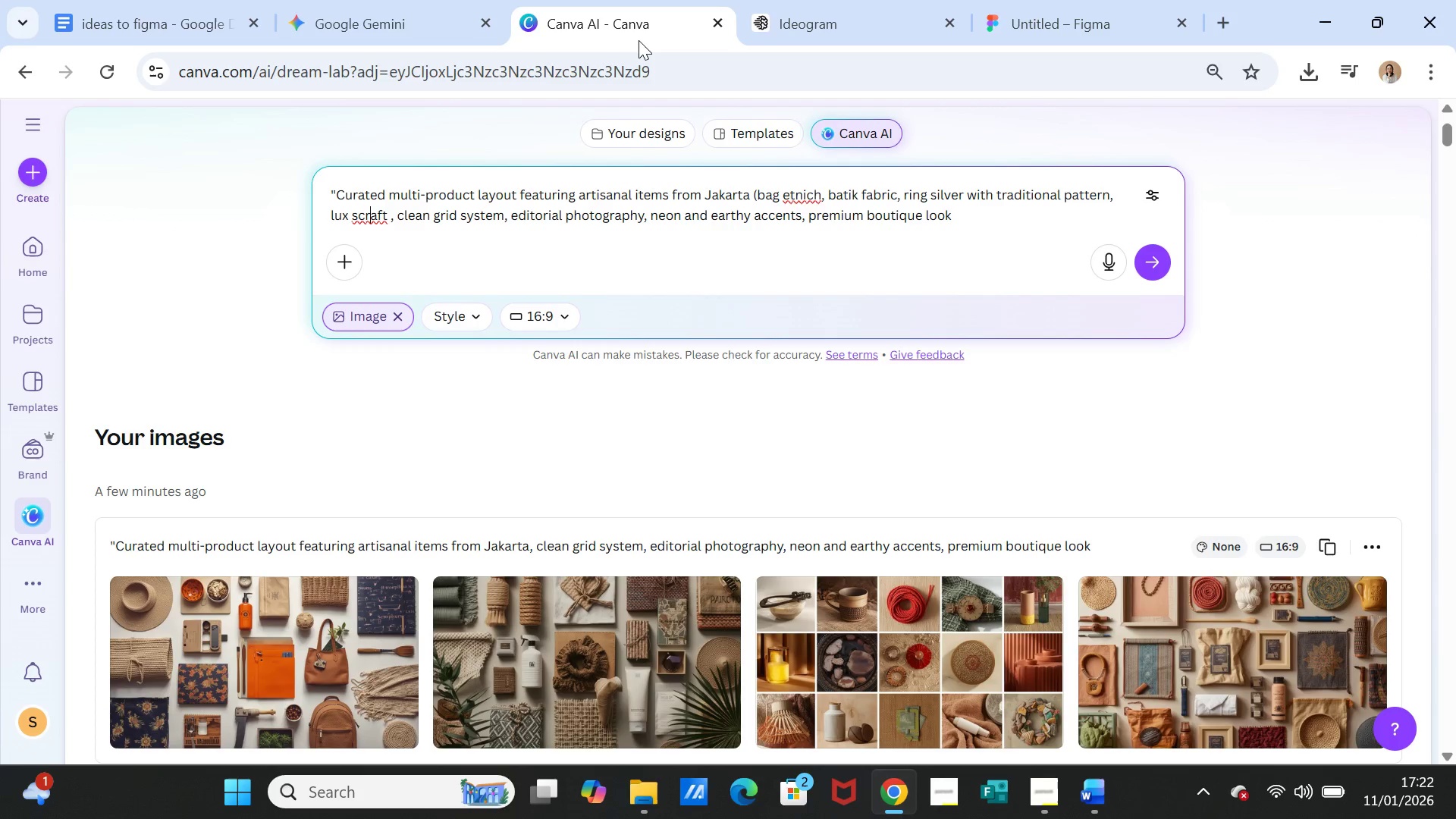 
key(ArrowRight)
 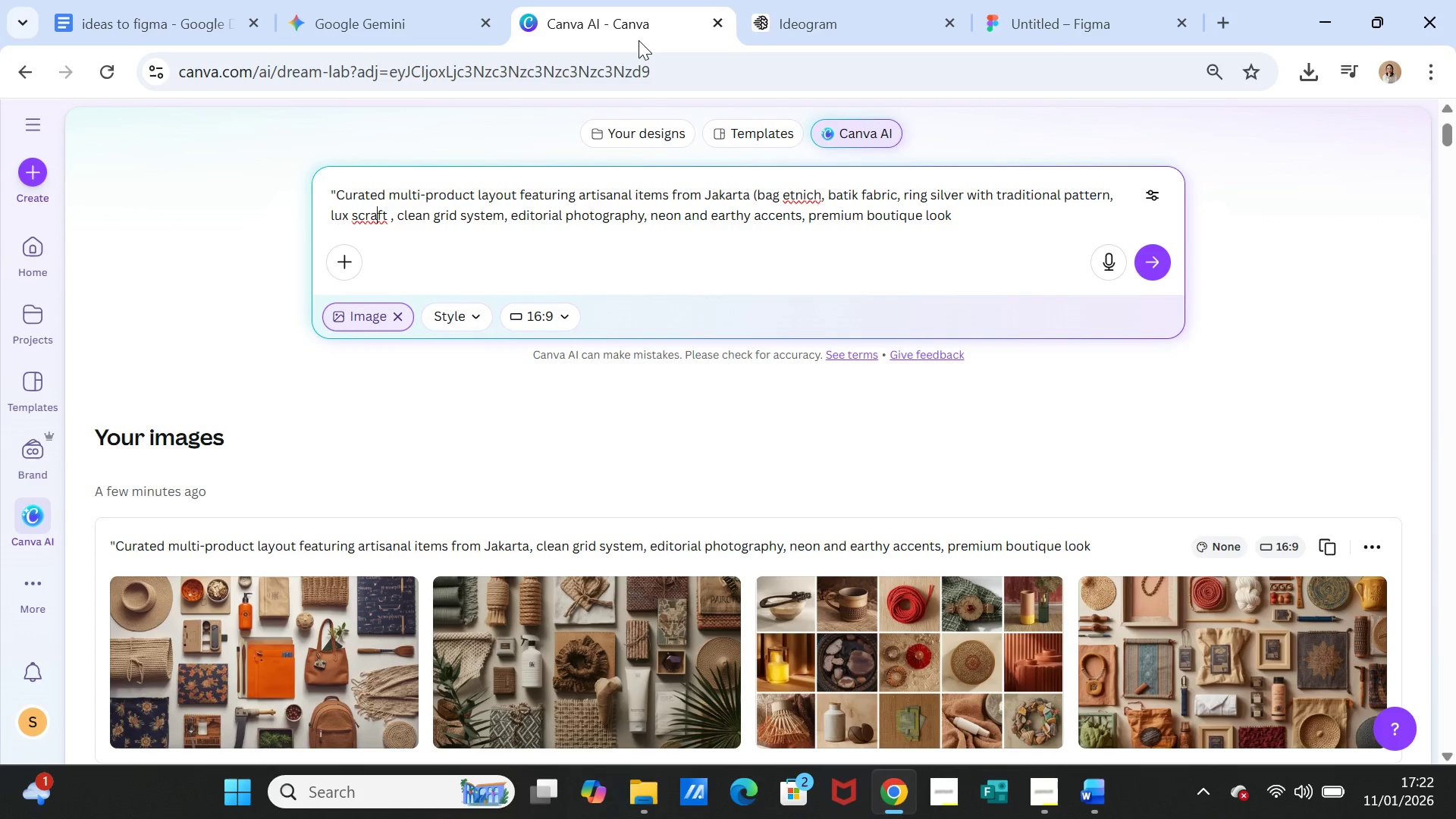 
key(ArrowRight)
 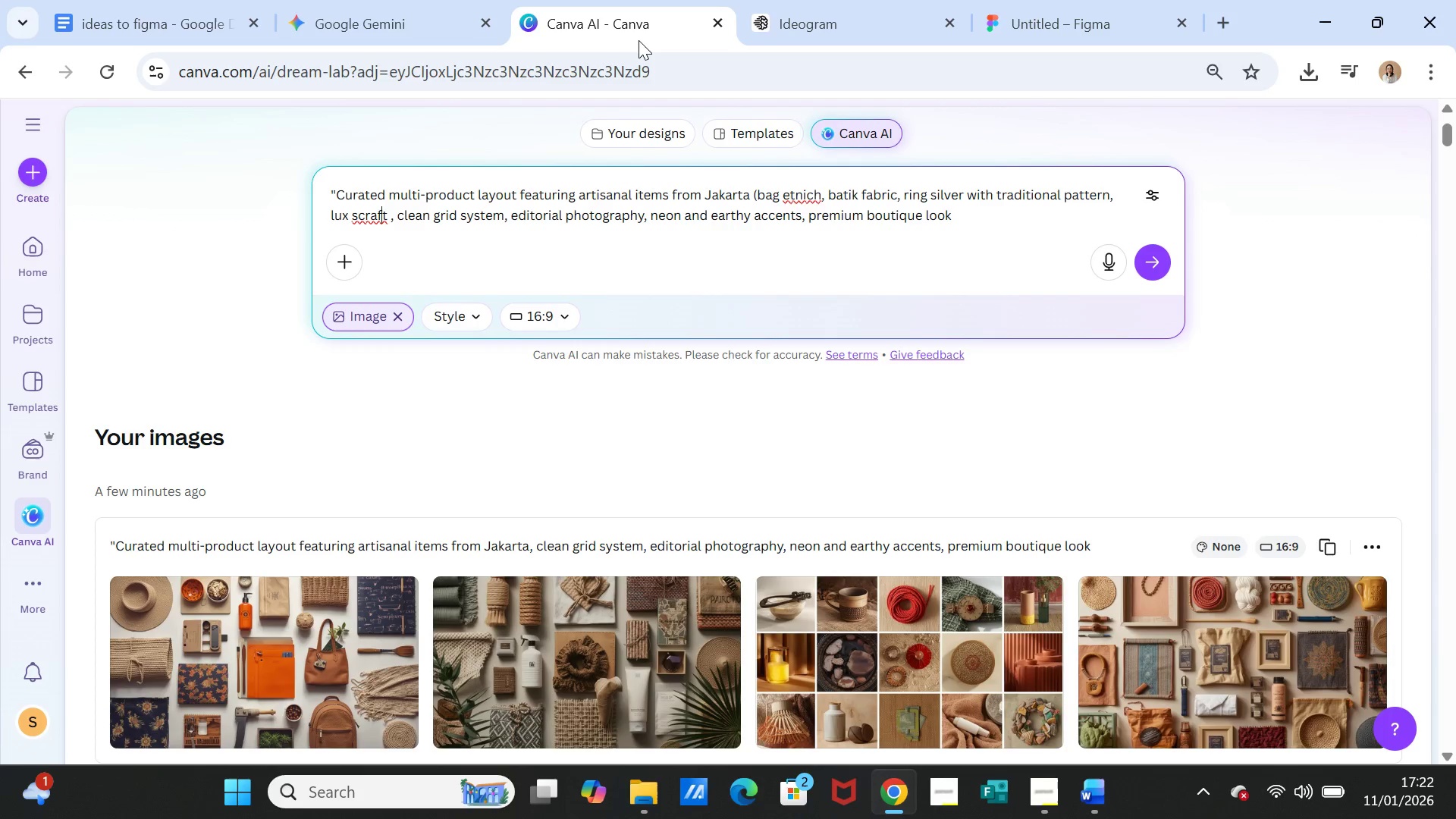 
key(ArrowRight)
 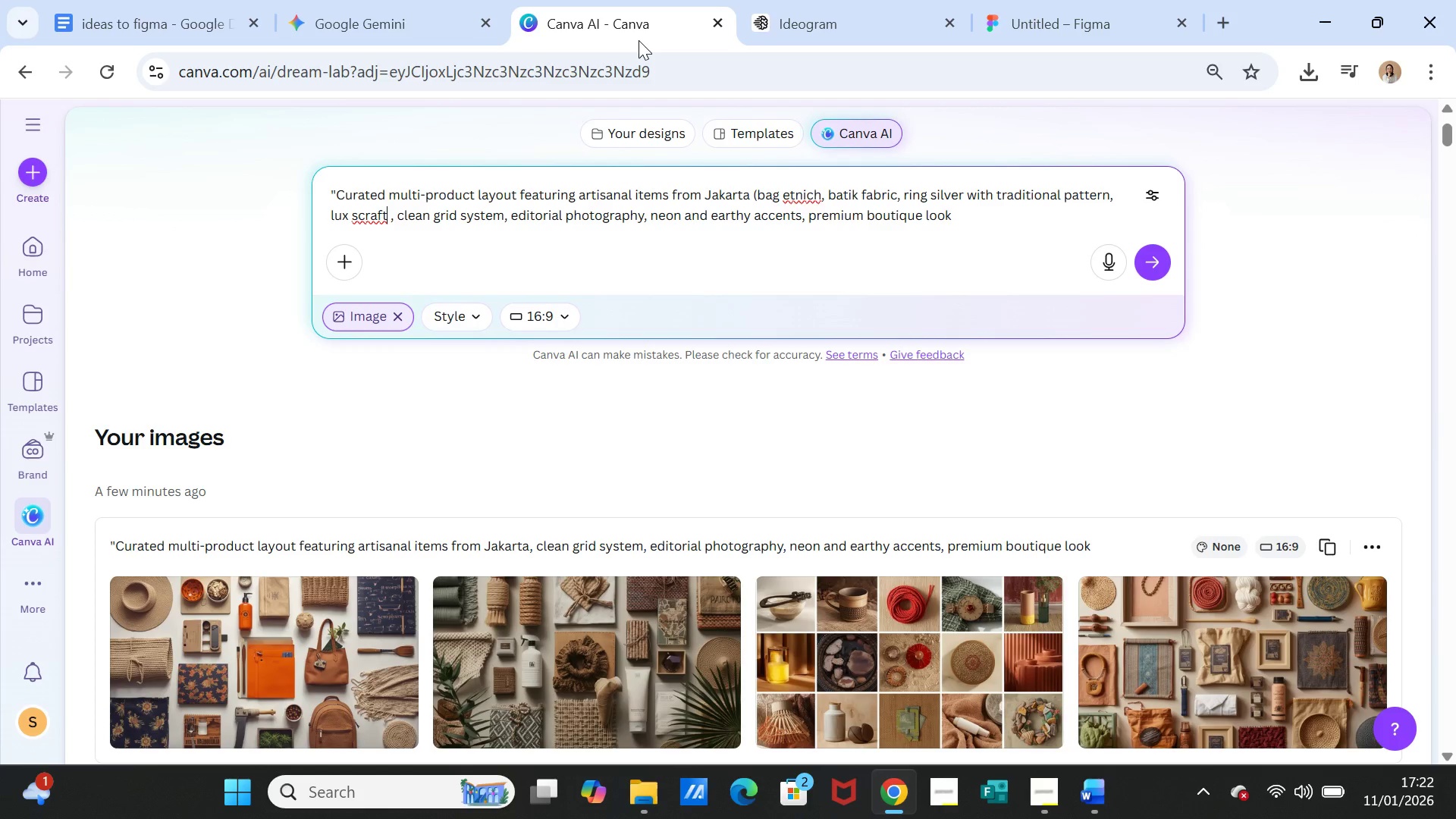 
key(ArrowRight)
 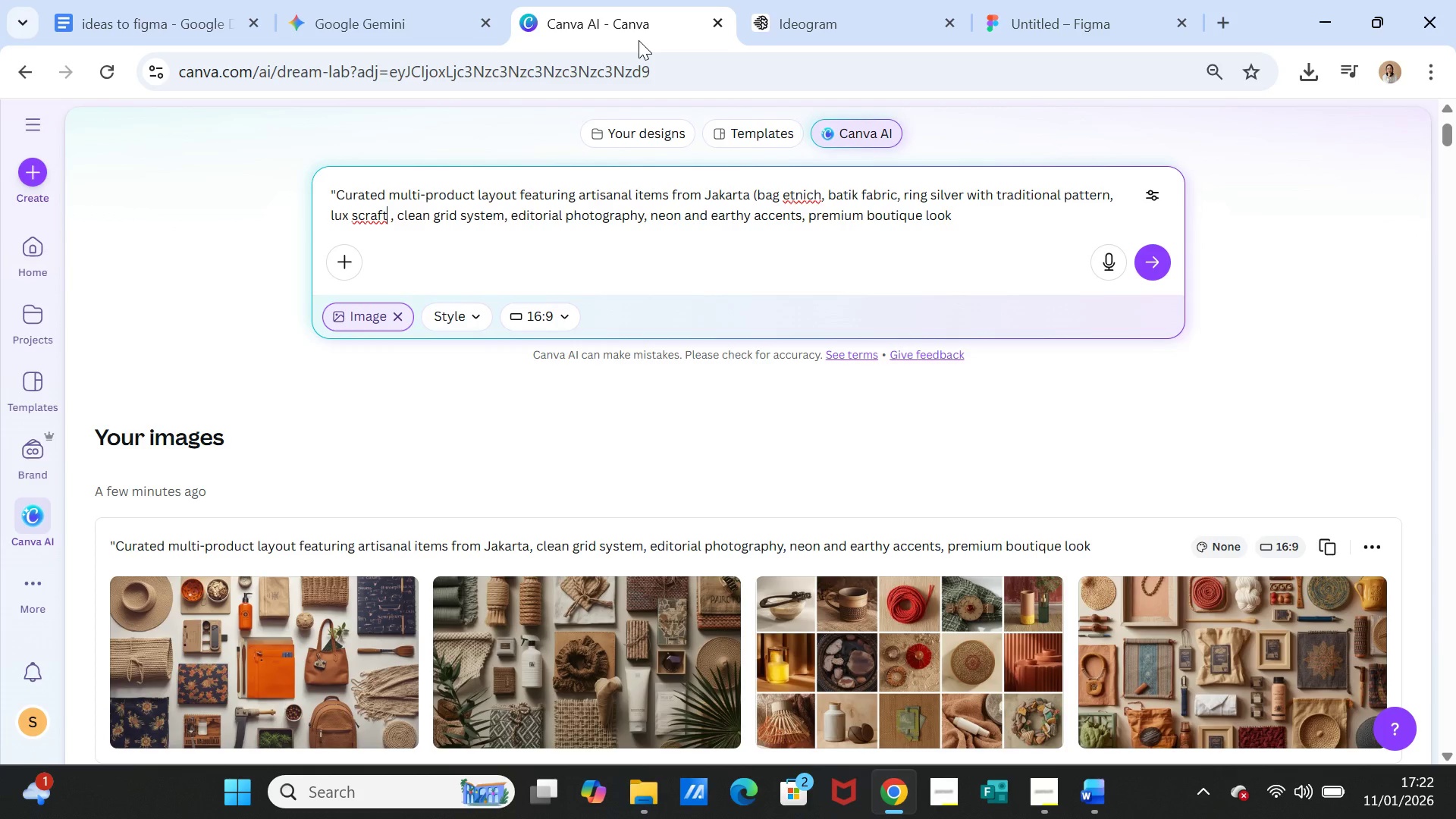 
type( with batik pattern))
 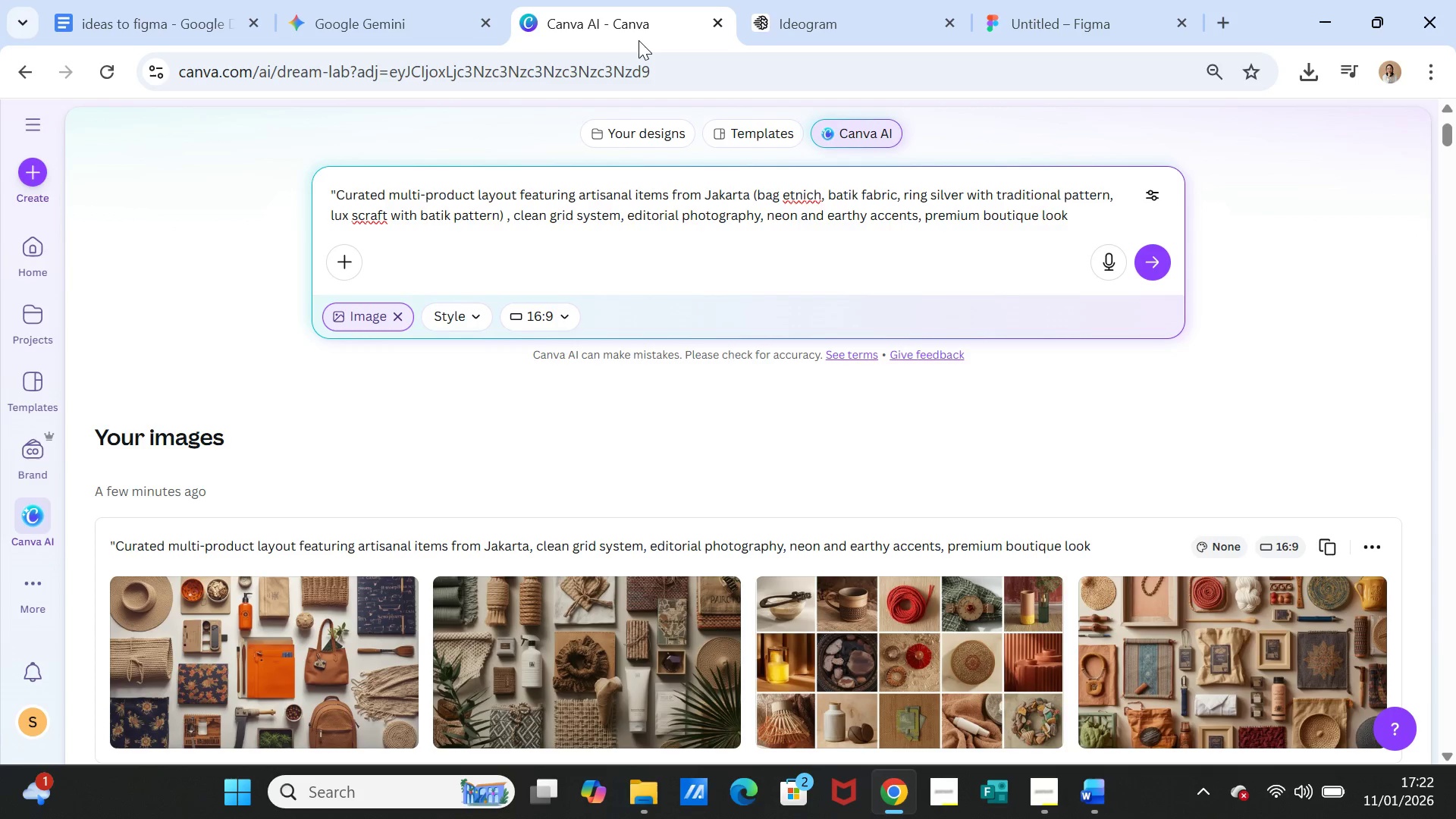 
key(Enter)
 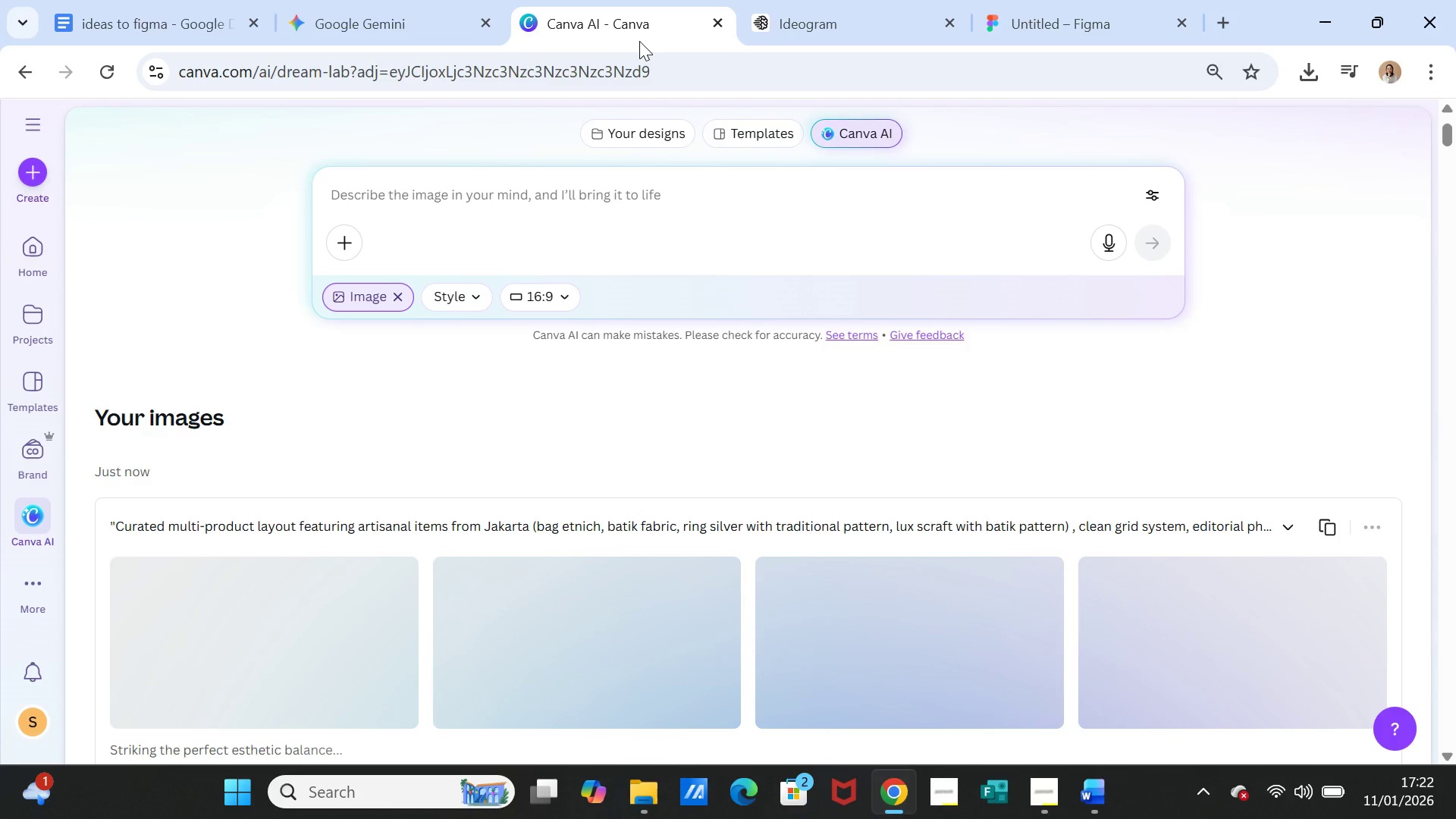 
scroll: coordinate [644, 406], scroll_direction: down, amount: 2.0
 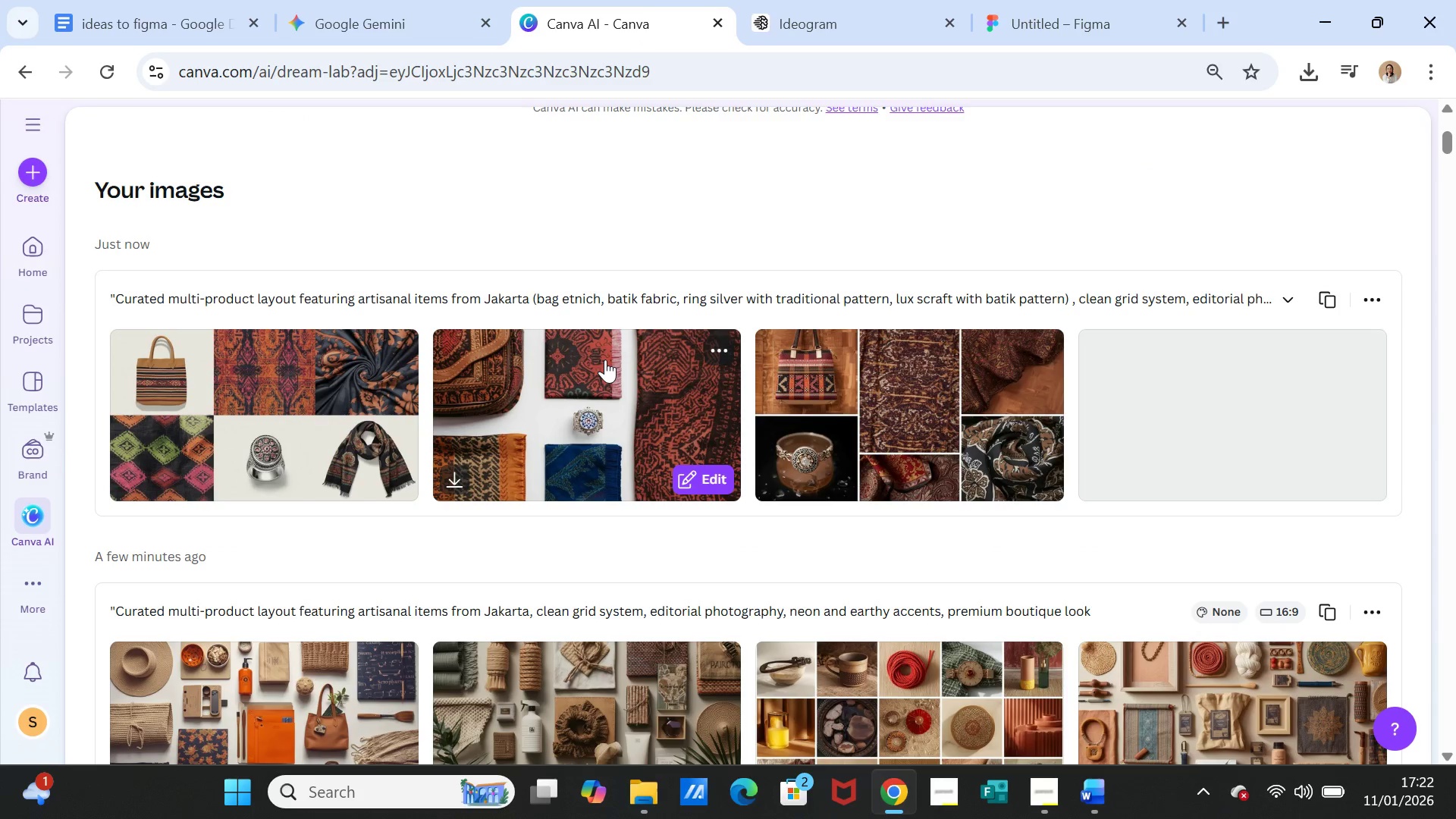 
wait(5.21)
 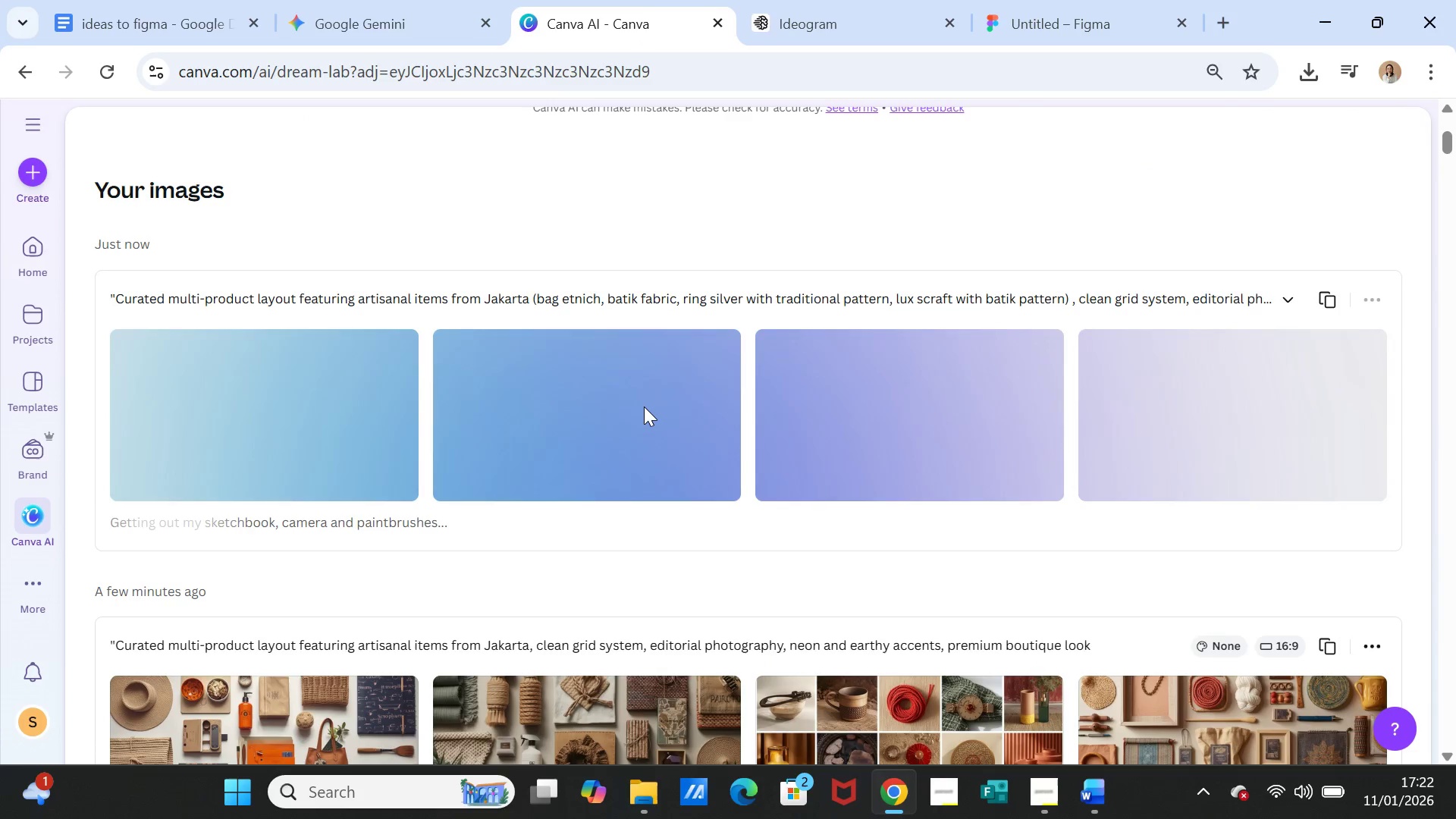 
mouse_move([405, 421])
 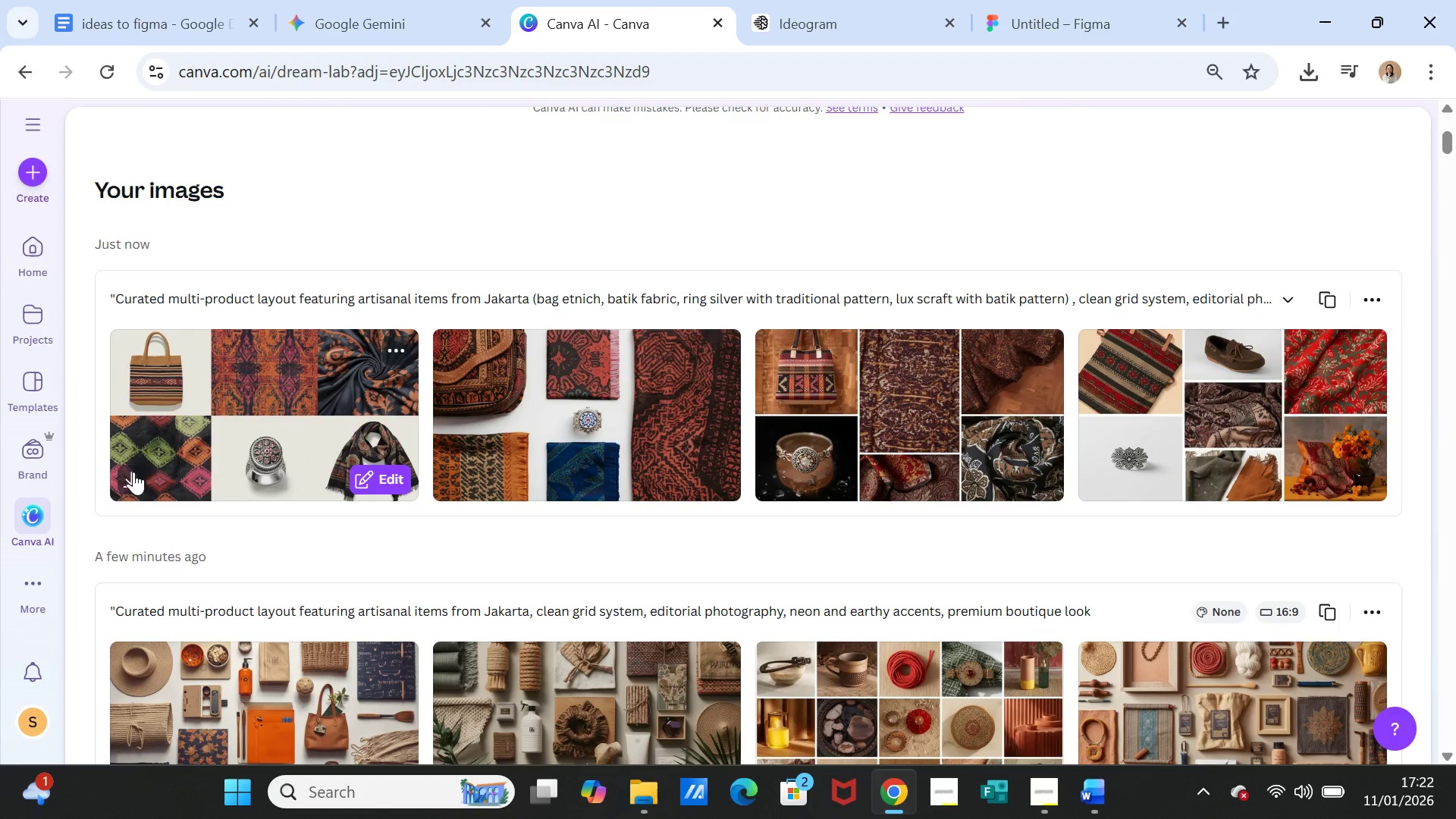 
left_click([235, 422])
 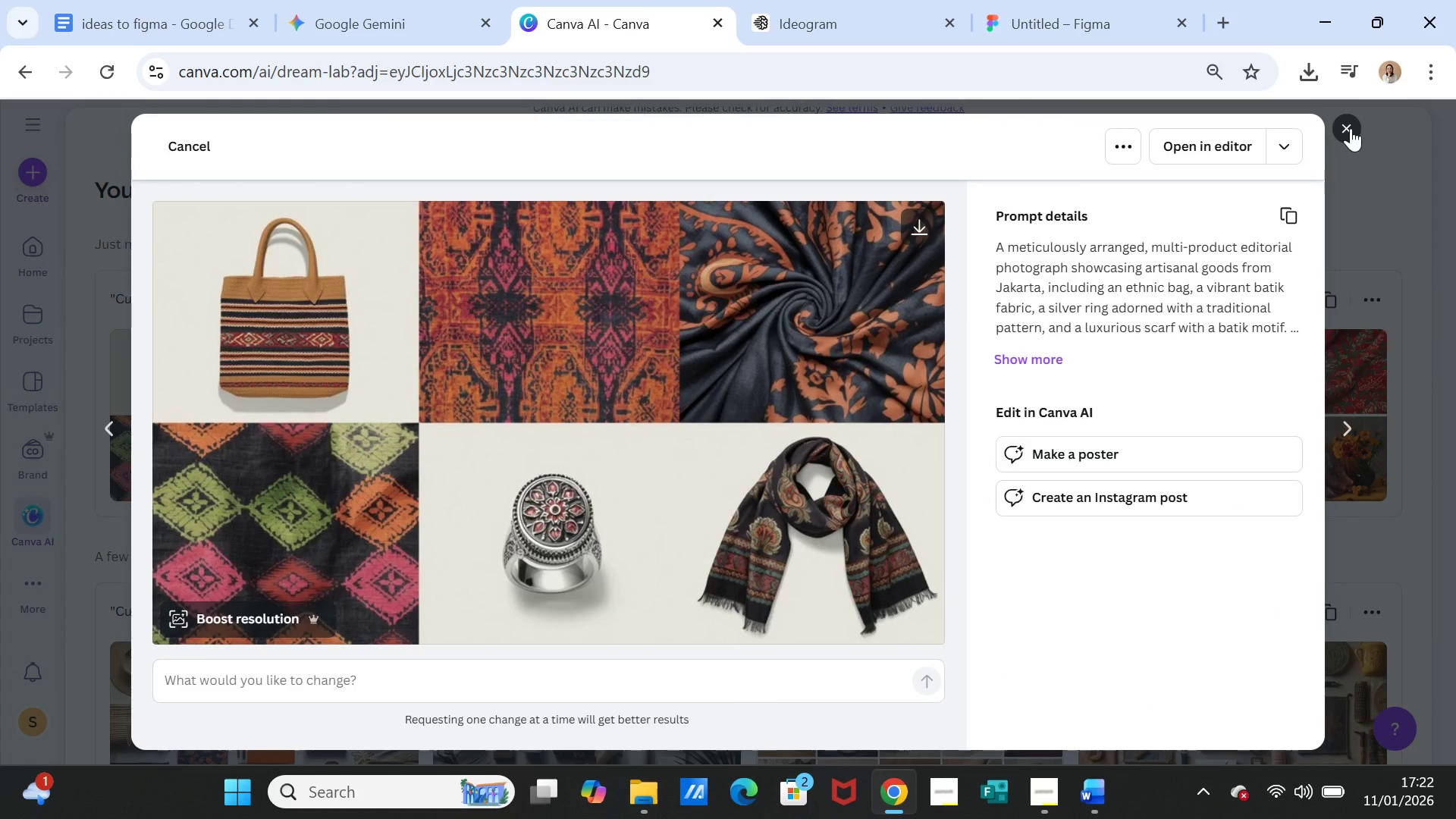 
wait(6.91)
 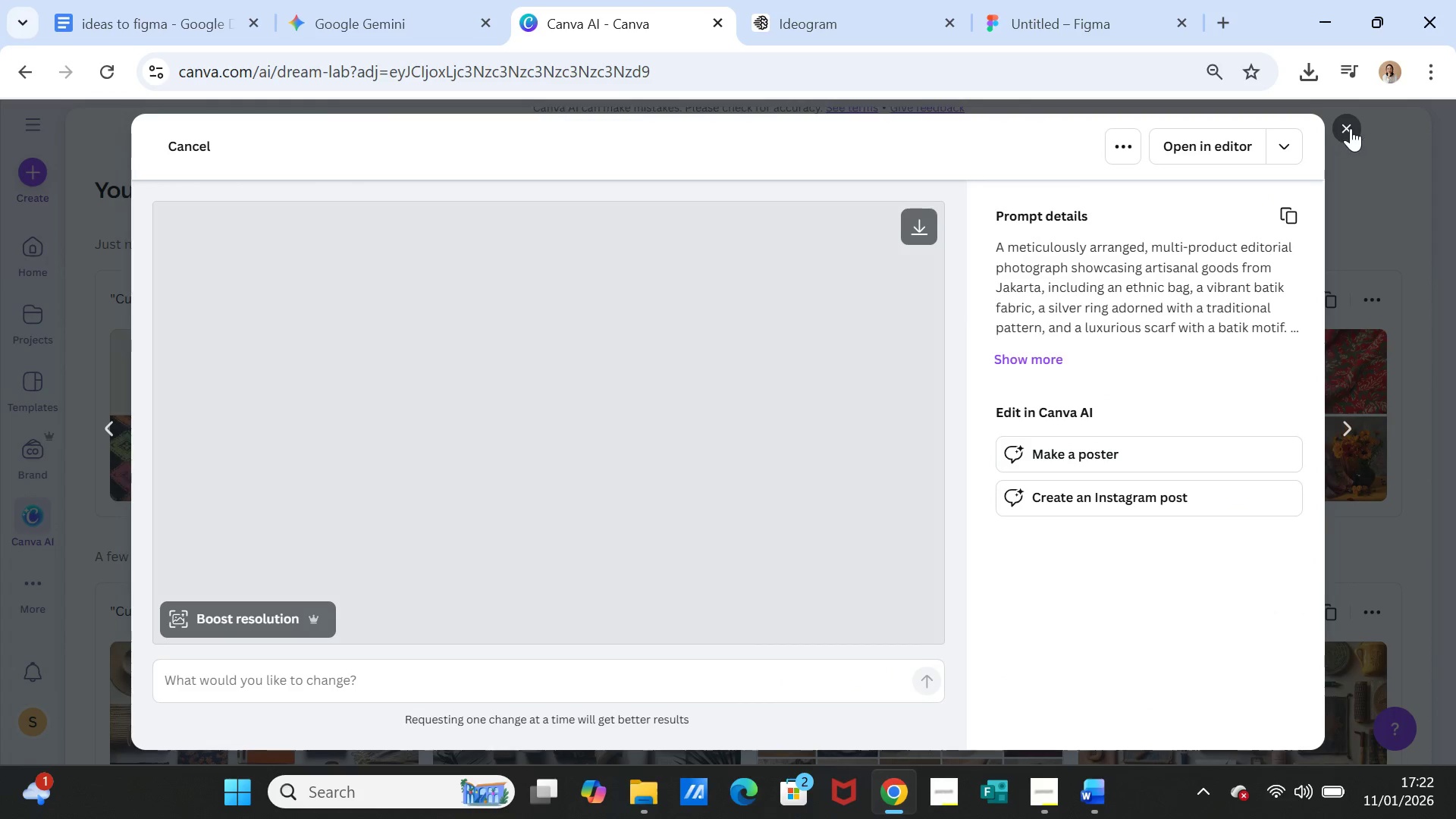 
left_click([1351, 128])
 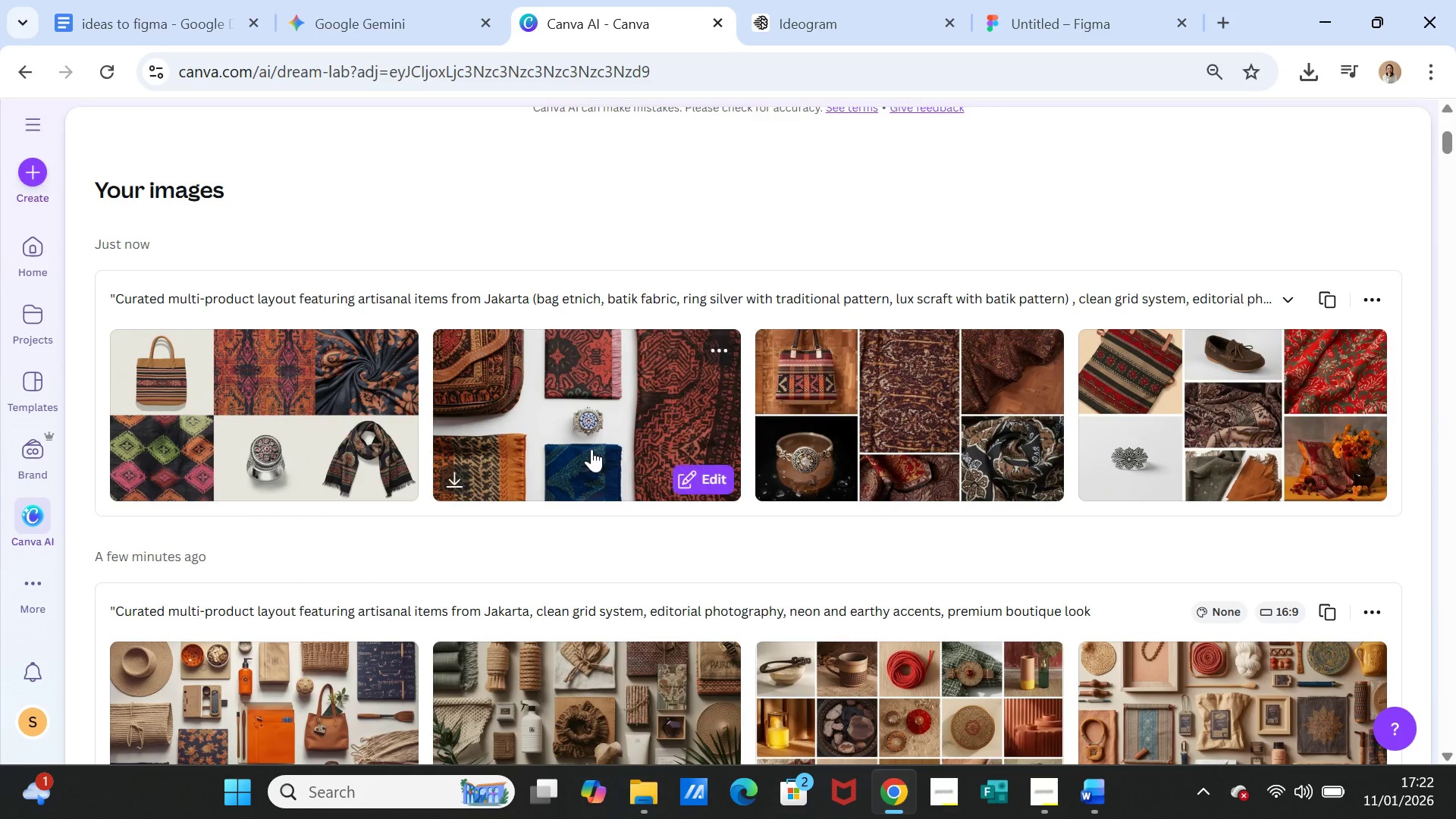 
left_click([580, 443])
 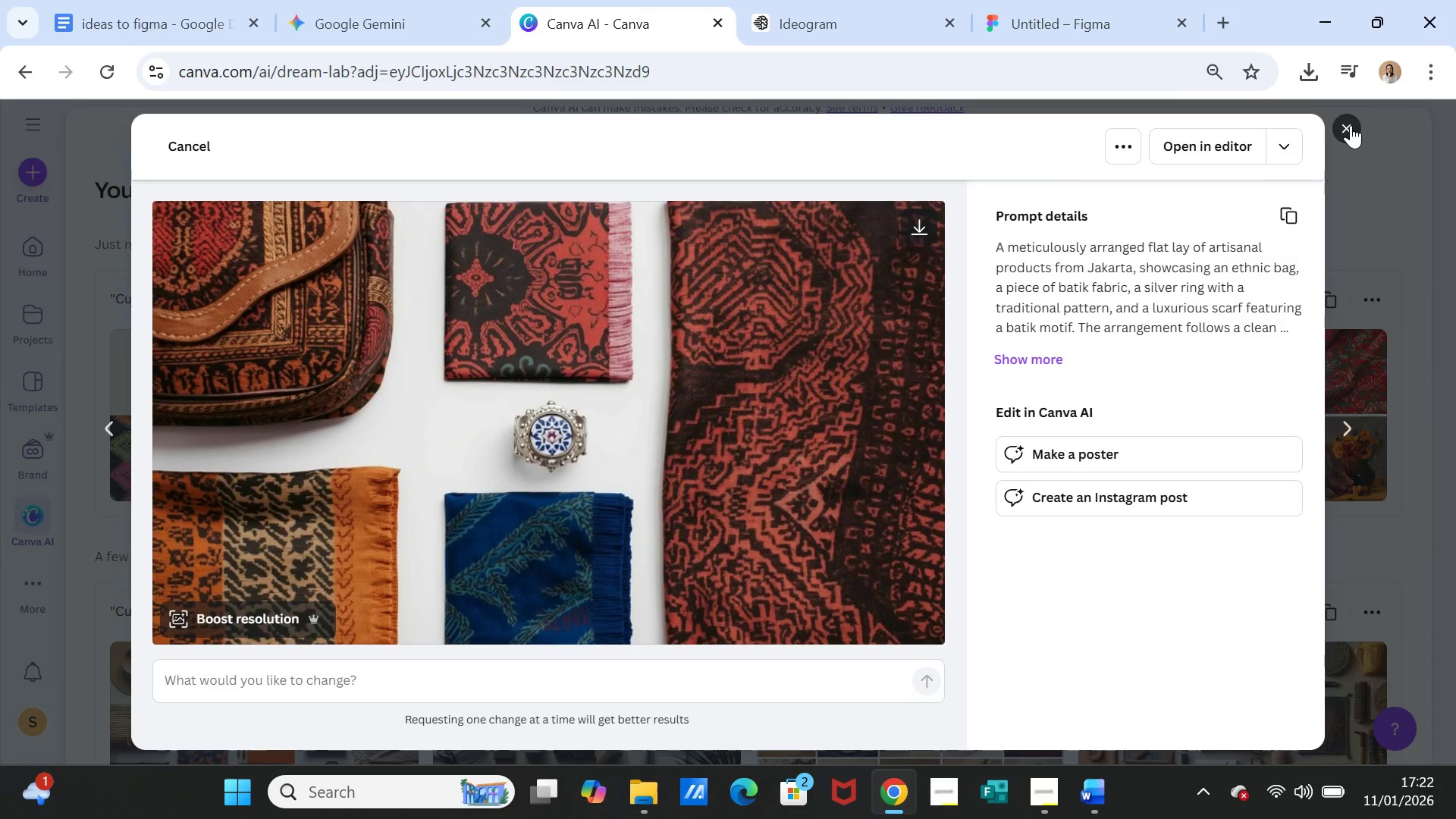 
wait(7.03)
 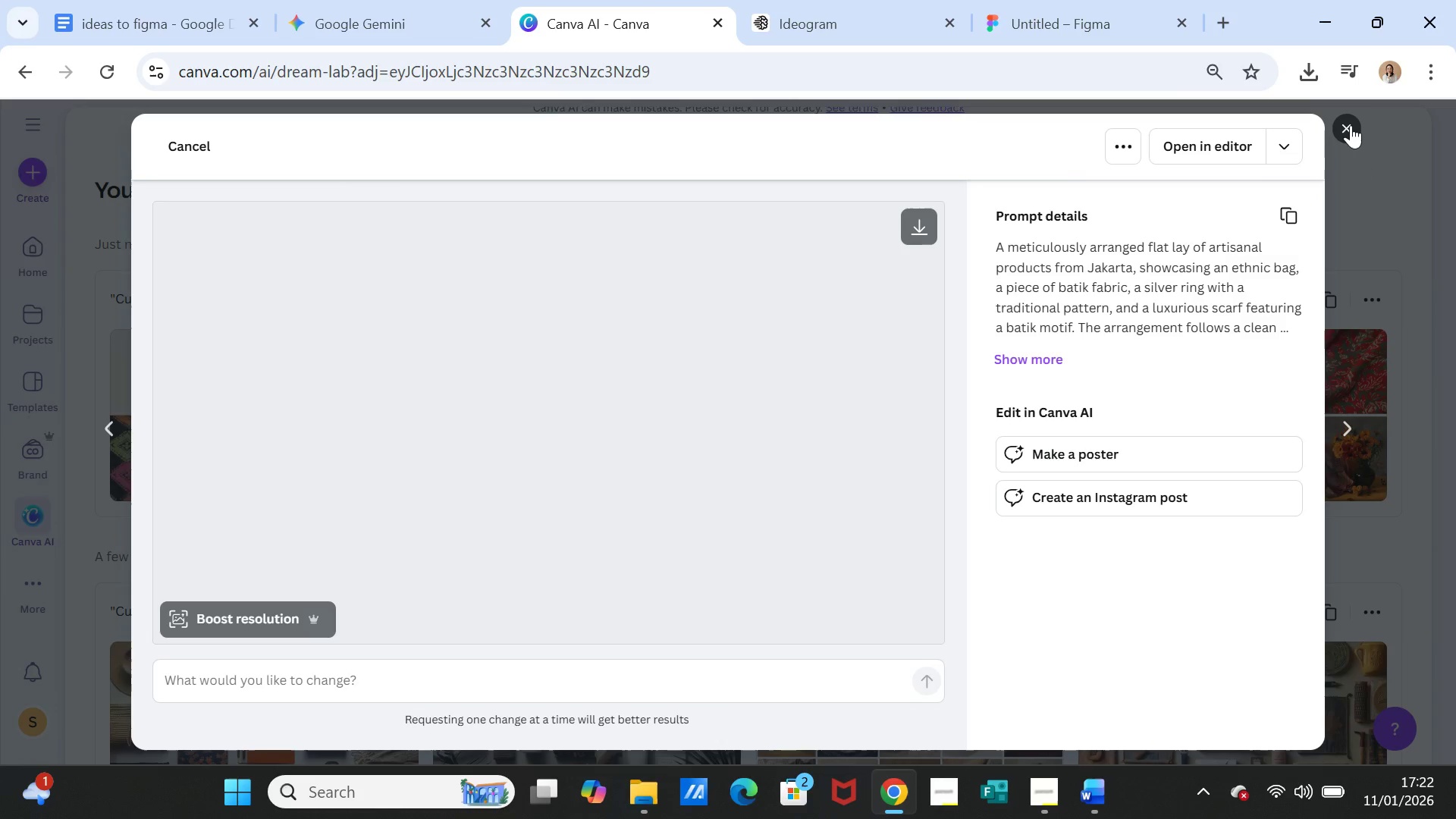 
left_click([1351, 125])
 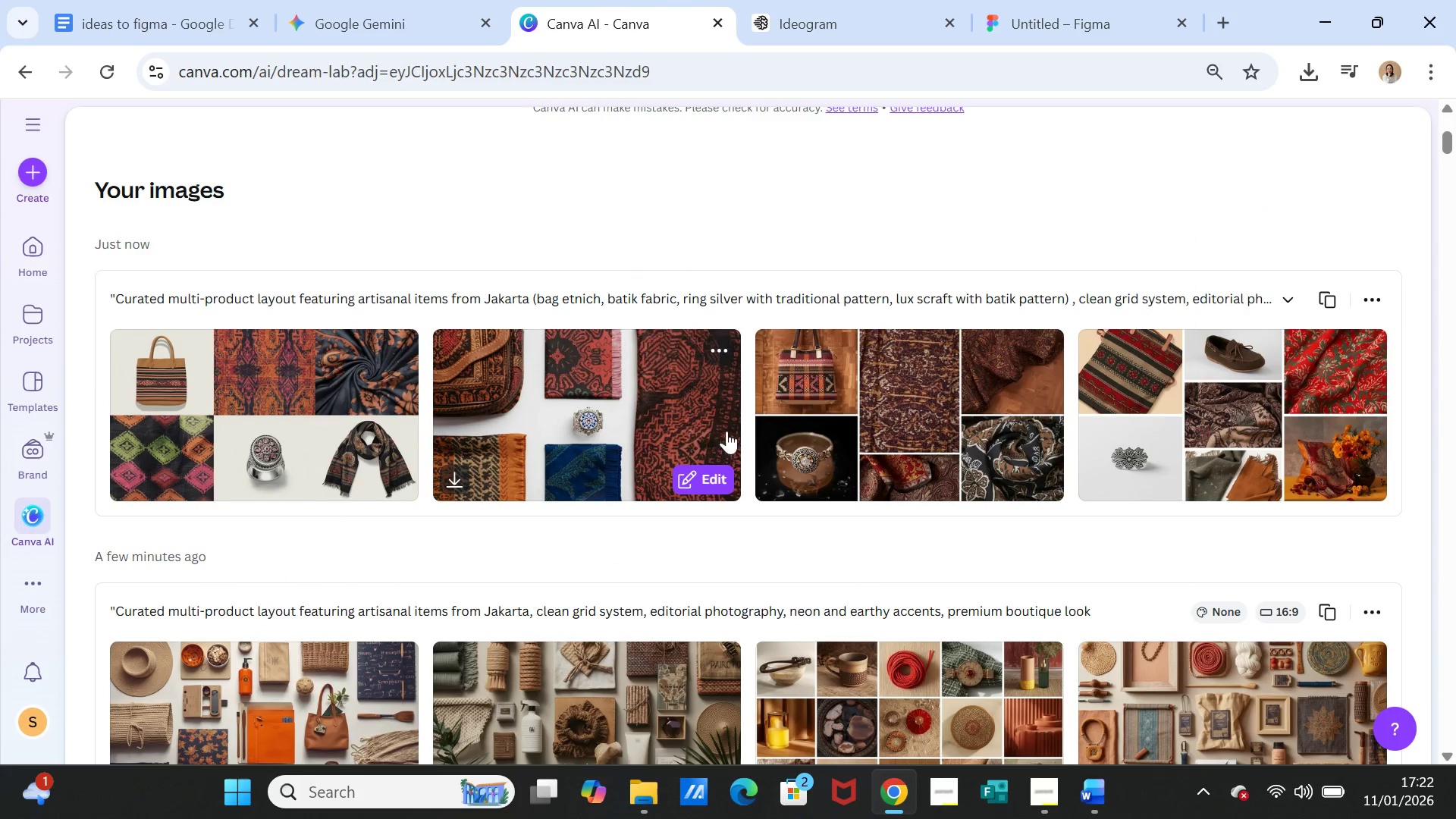 
left_click([858, 413])
 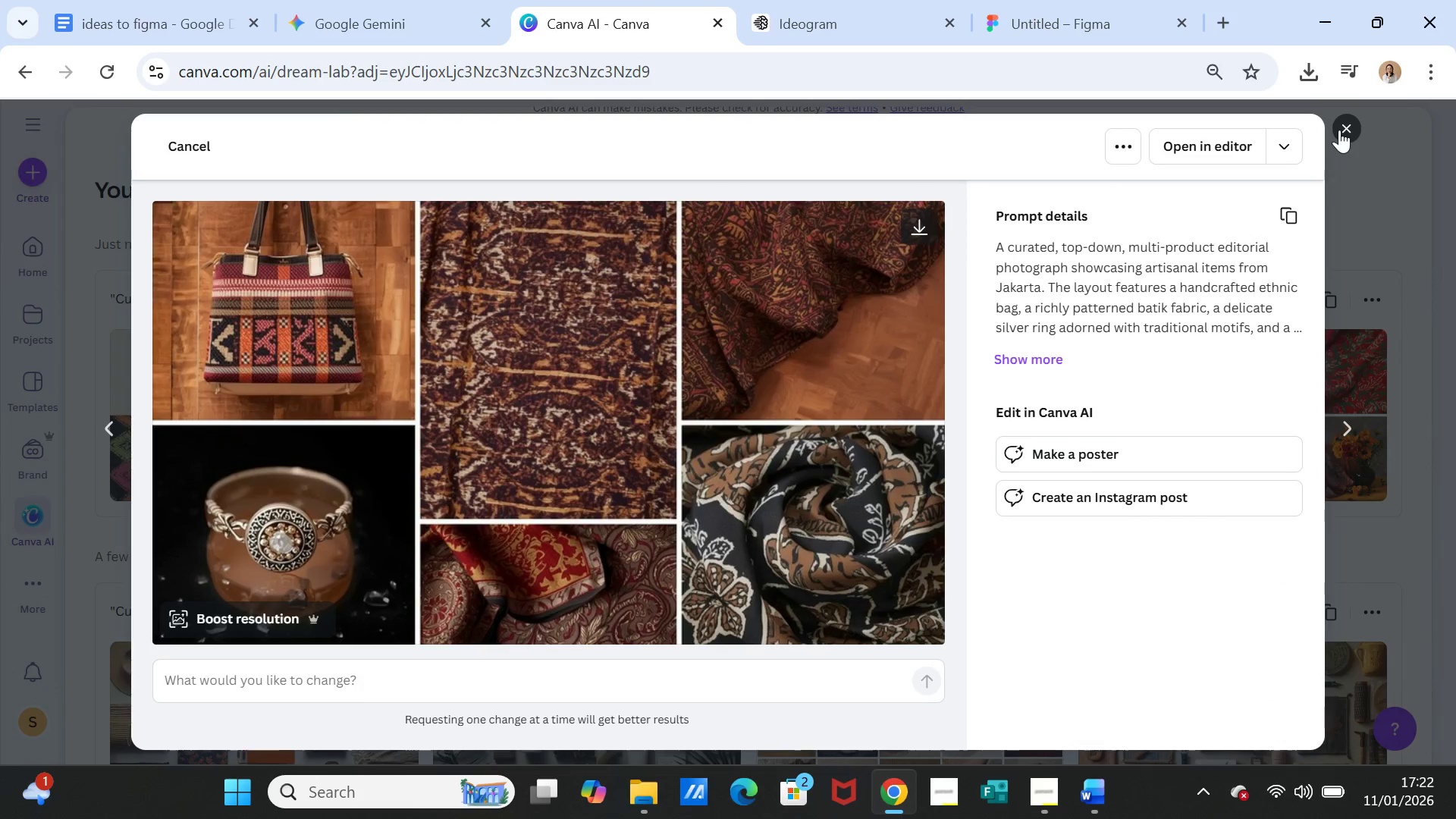 
left_click([1339, 130])
 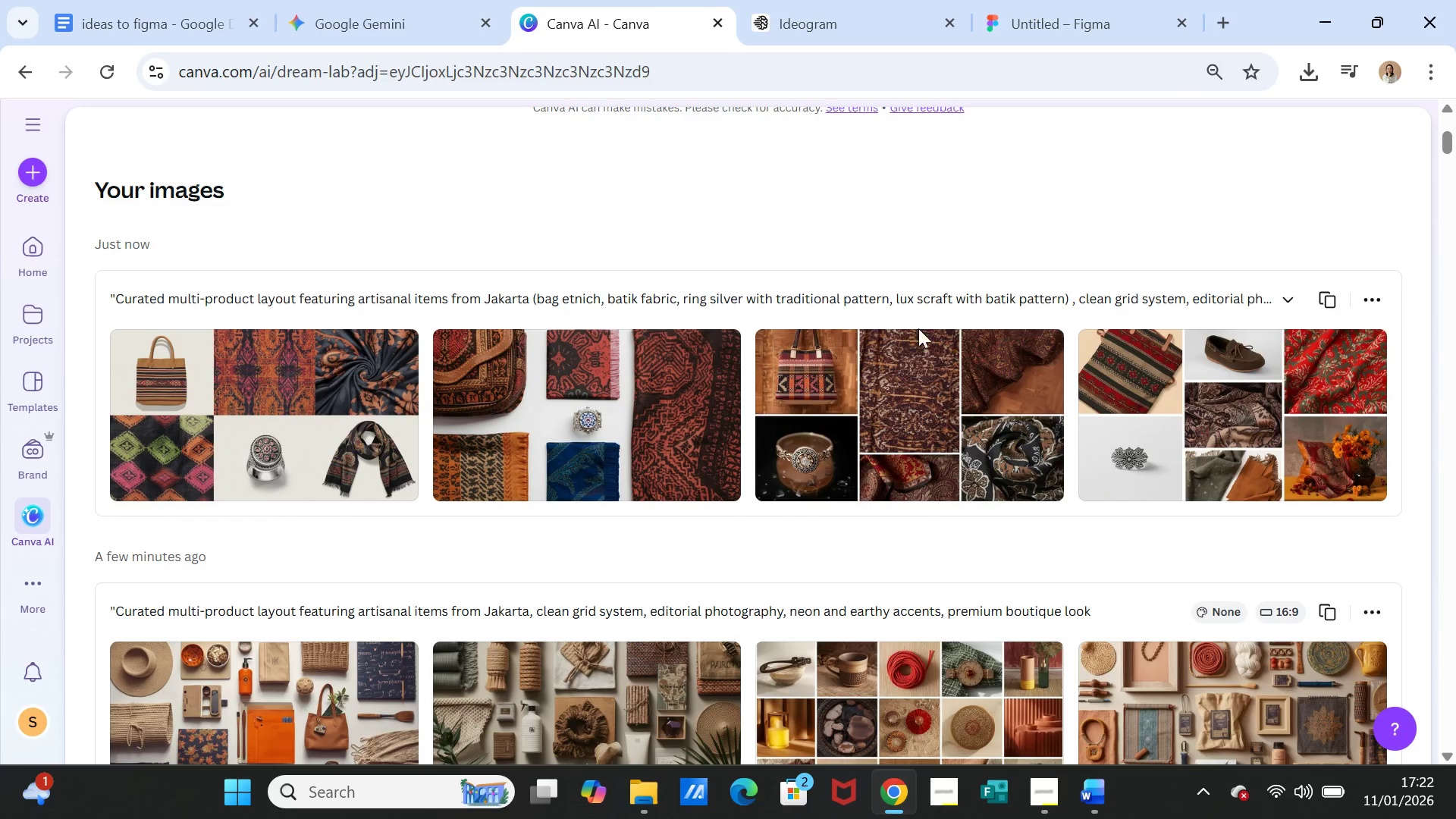 
scroll: coordinate [812, 297], scroll_direction: up, amount: 2.0
 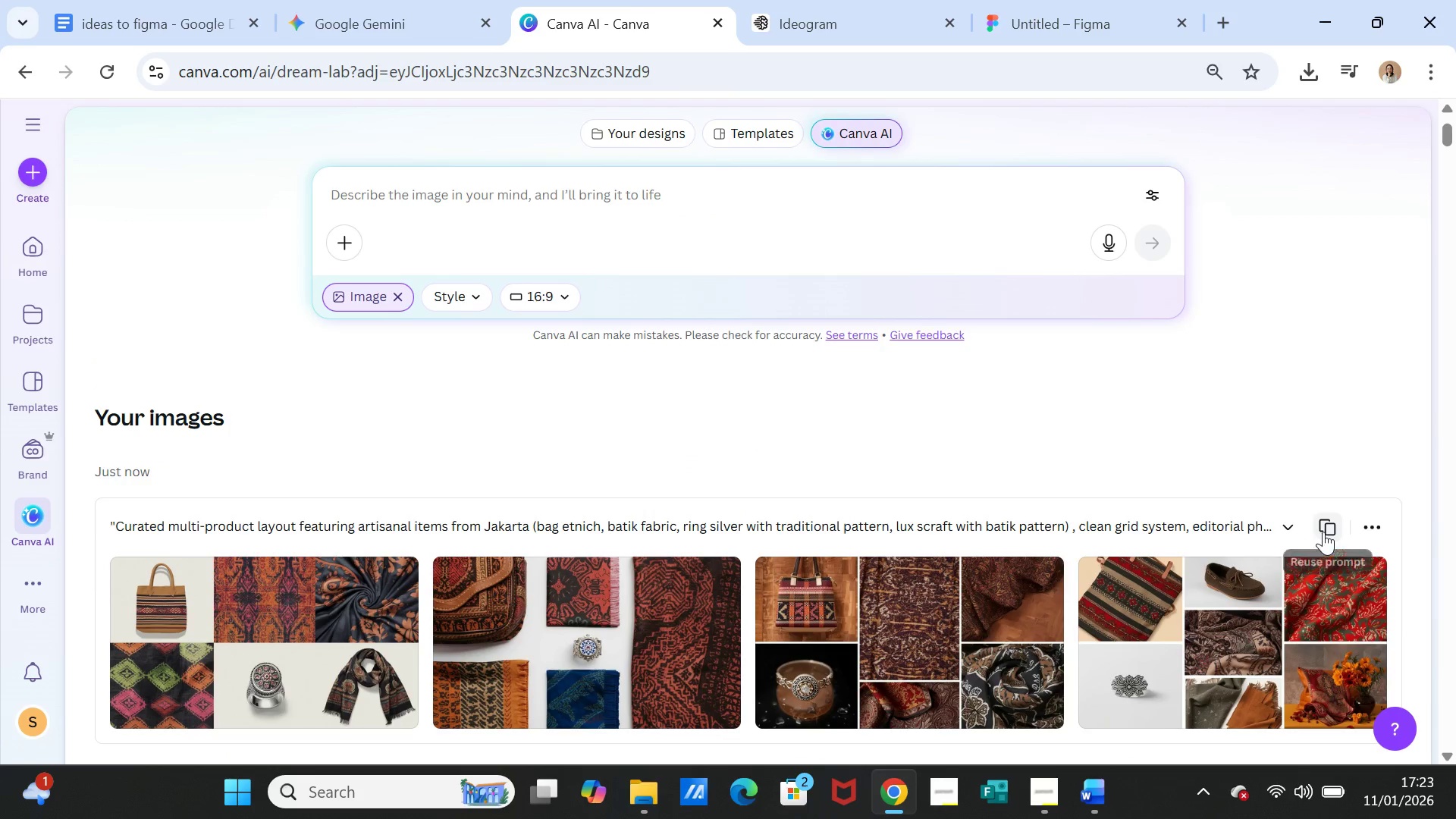 
left_click([1326, 531])
 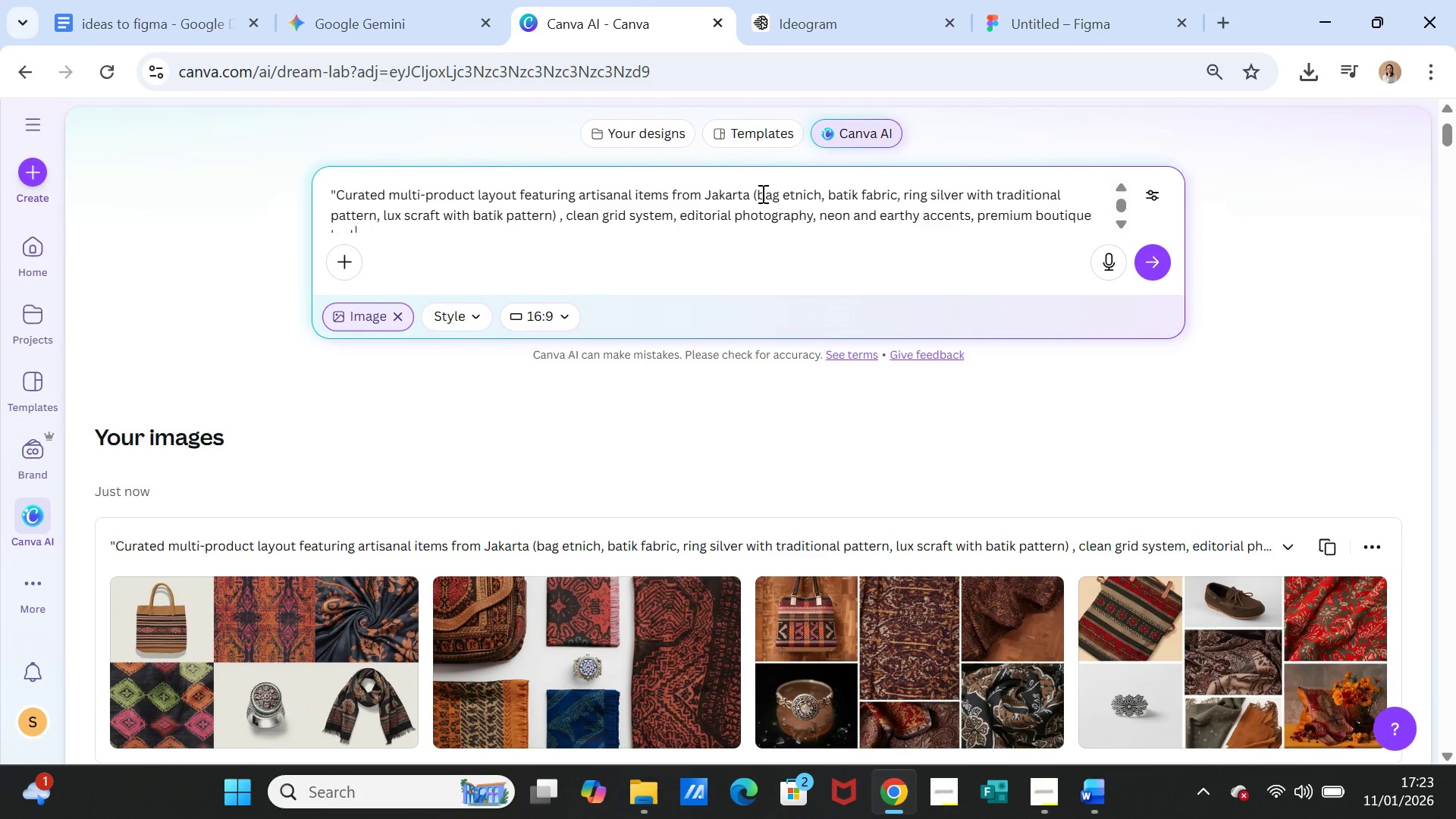 
left_click([756, 193])
 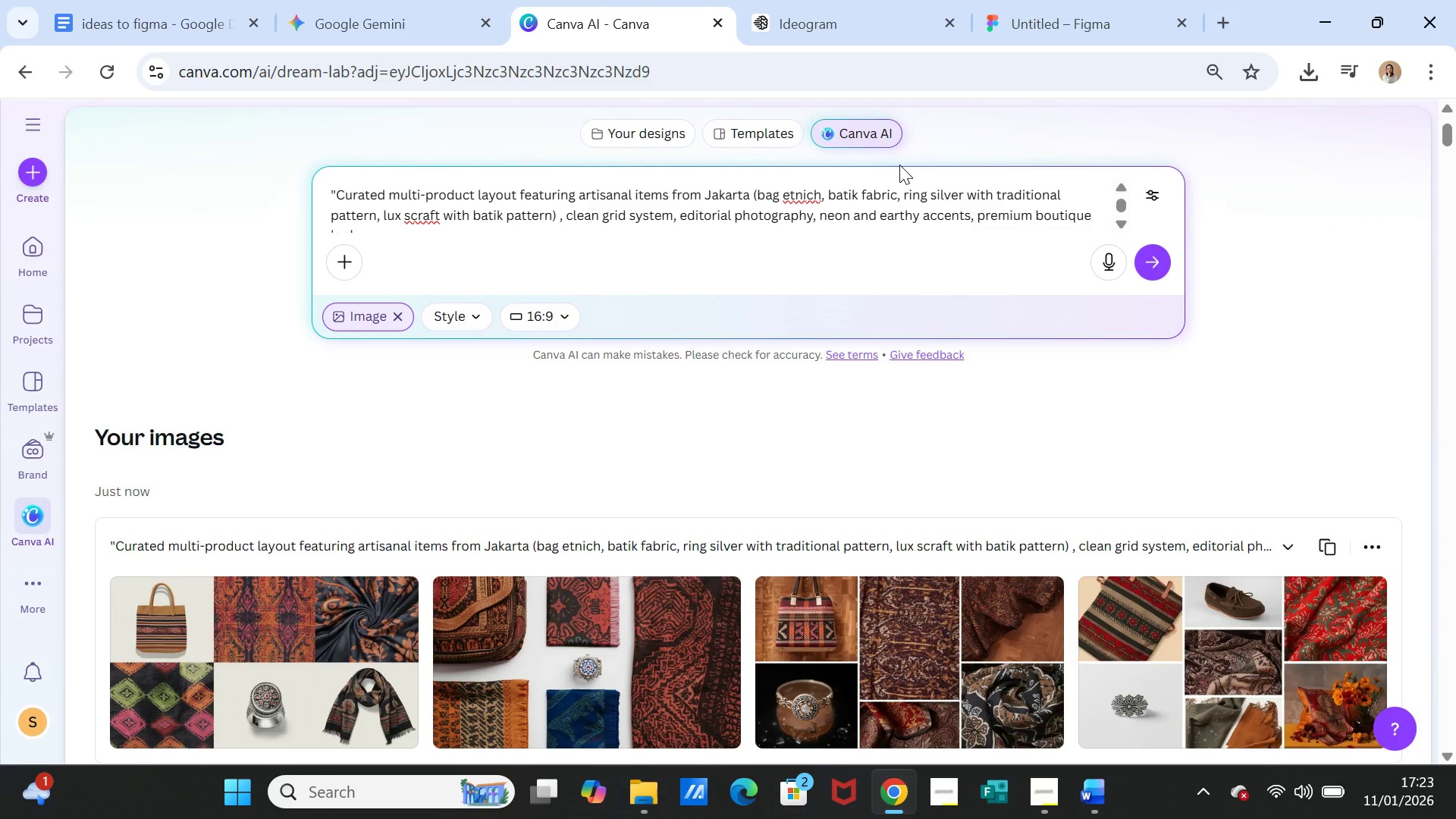 
type(luxury han)
 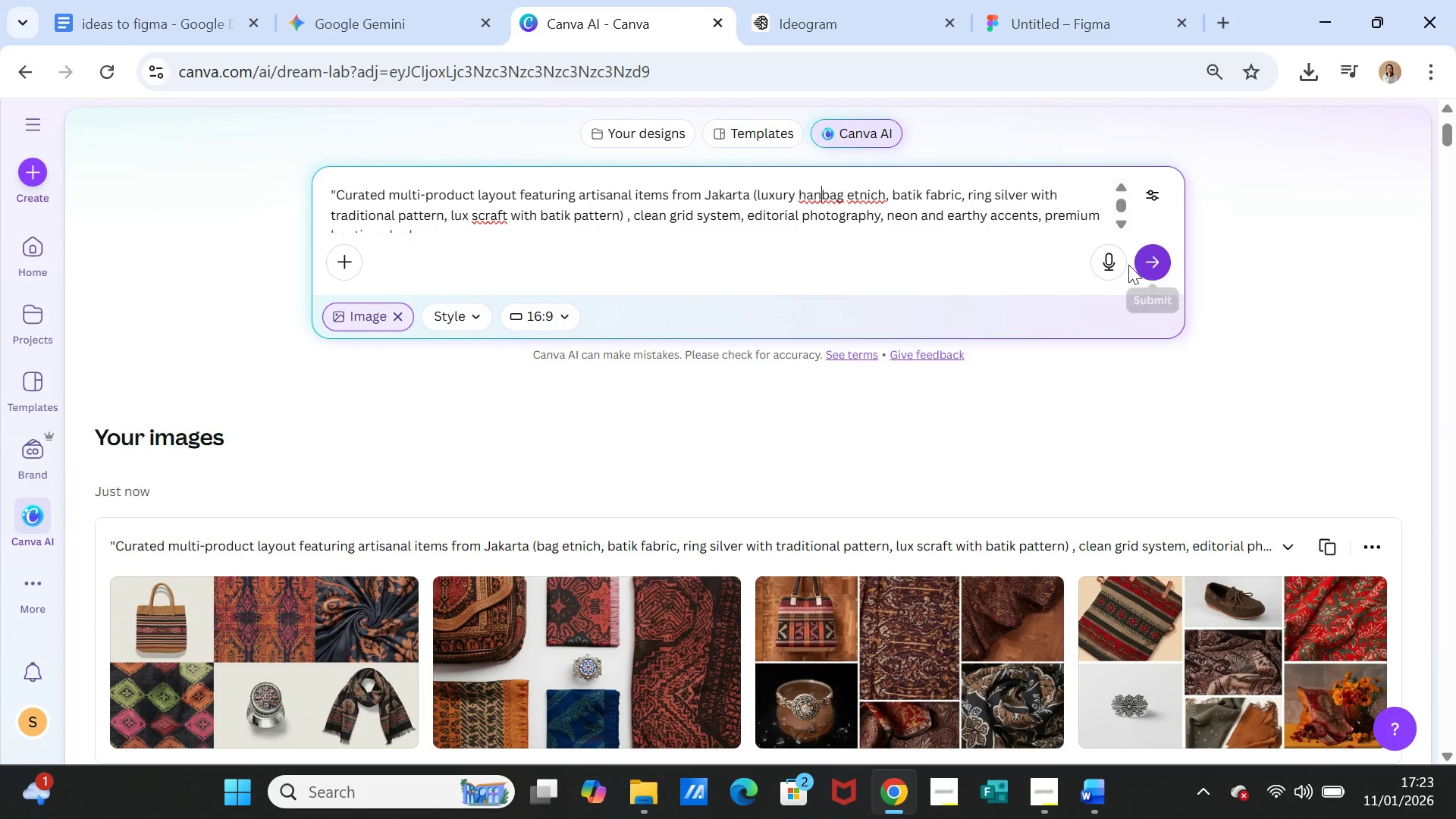 
left_click([1138, 260])
 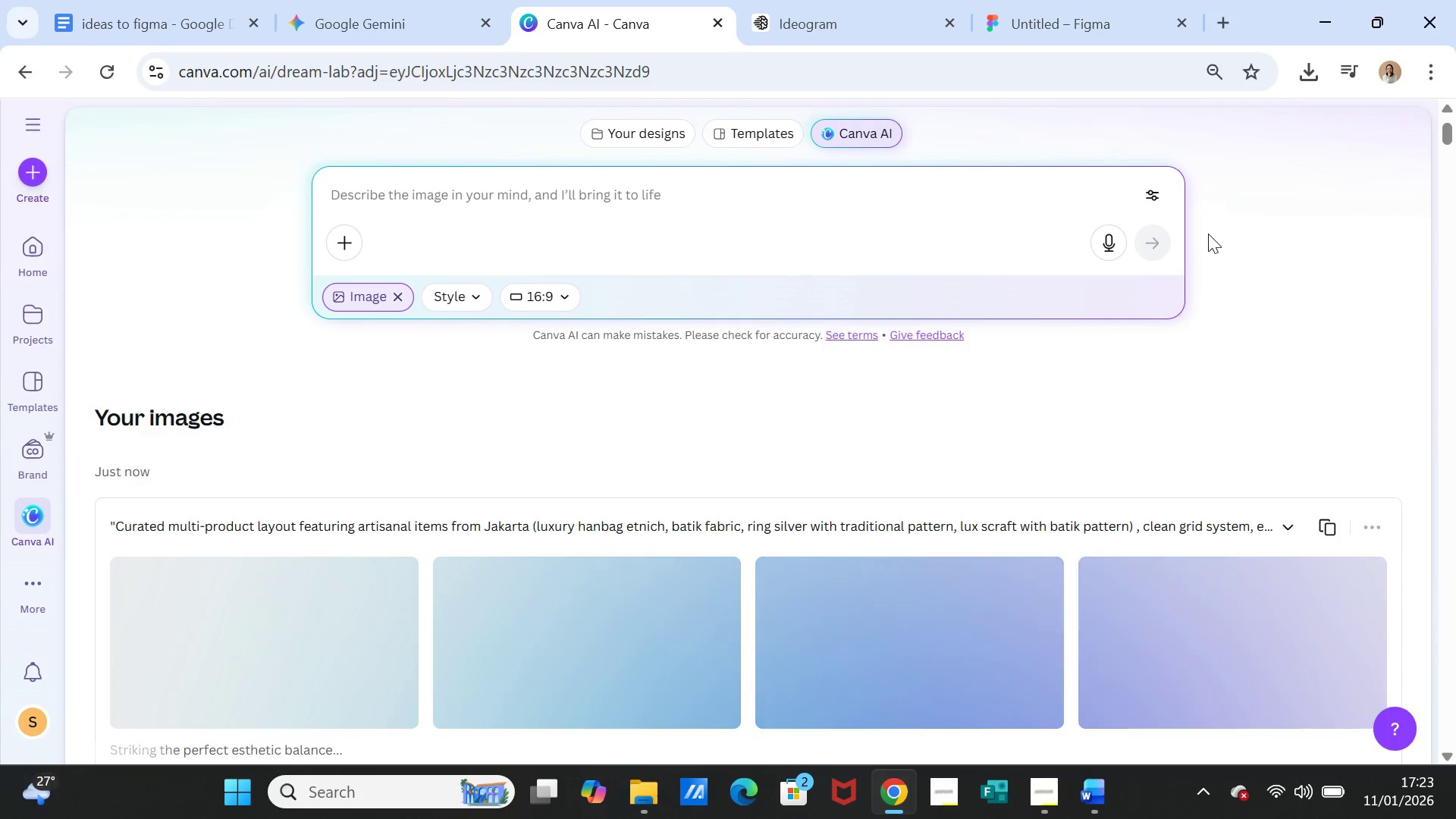 
wait(9.0)
 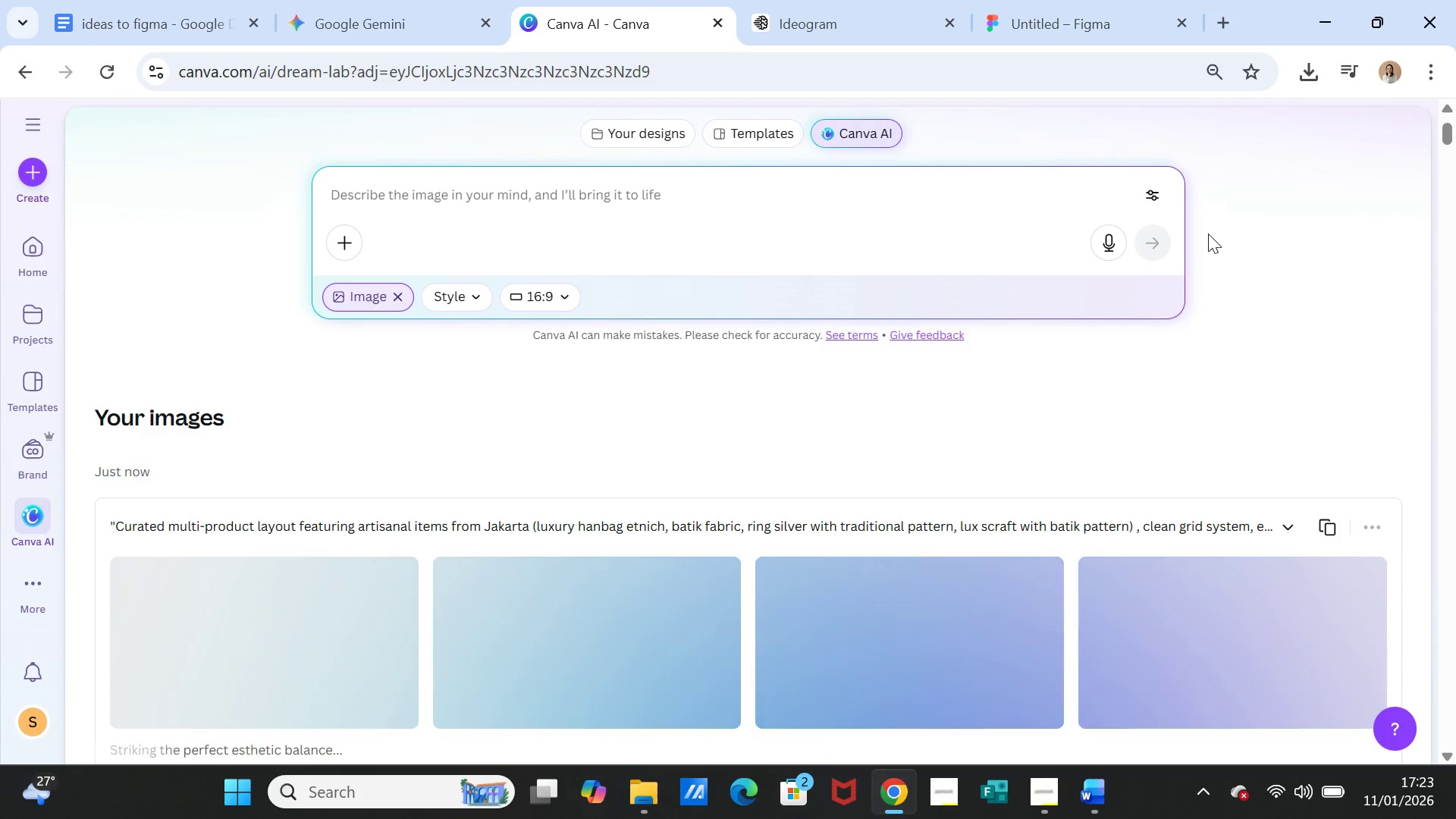 
scroll: coordinate [1108, 264], scroll_direction: down, amount: 1.0
 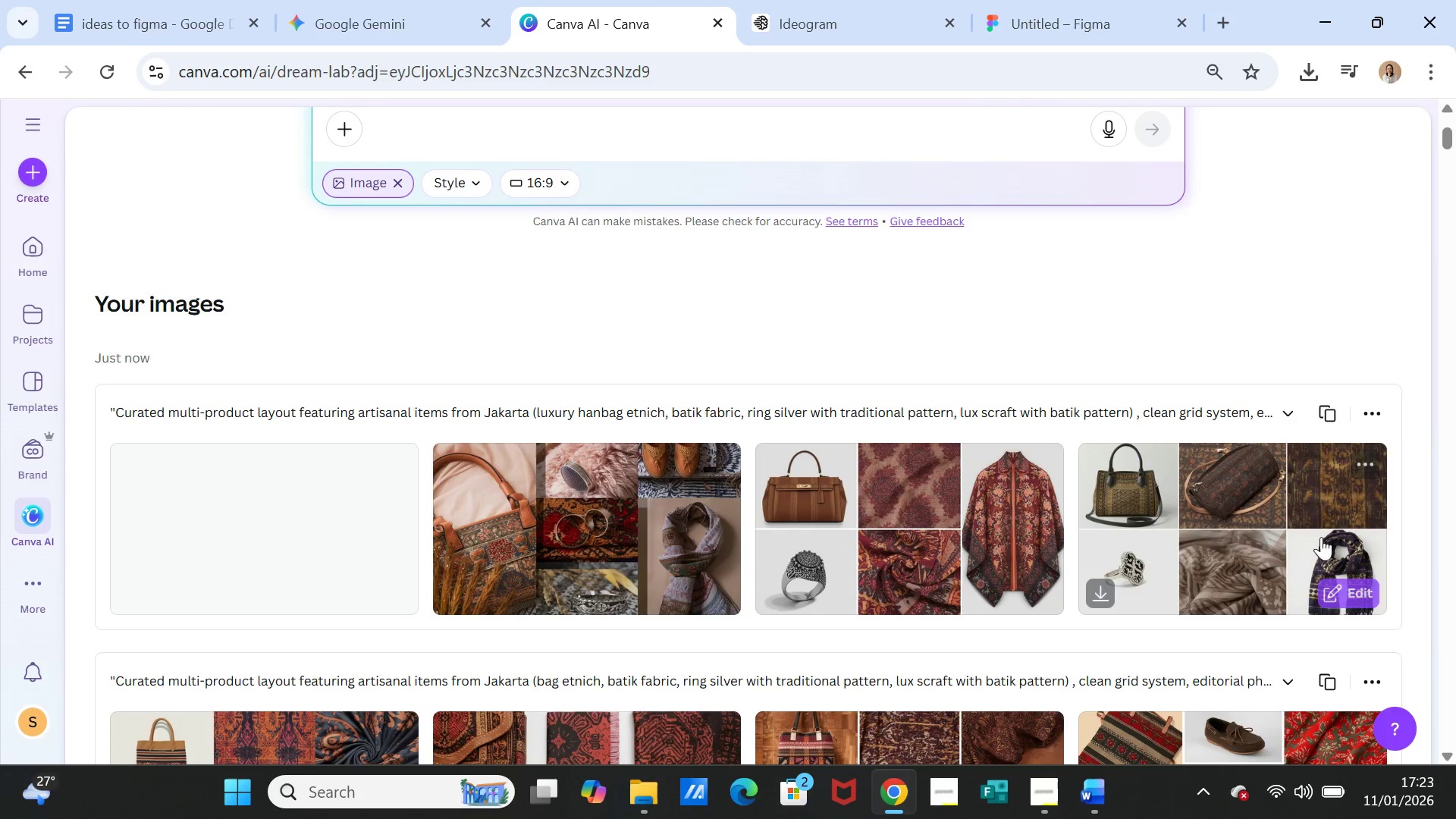 
left_click([1246, 520])
 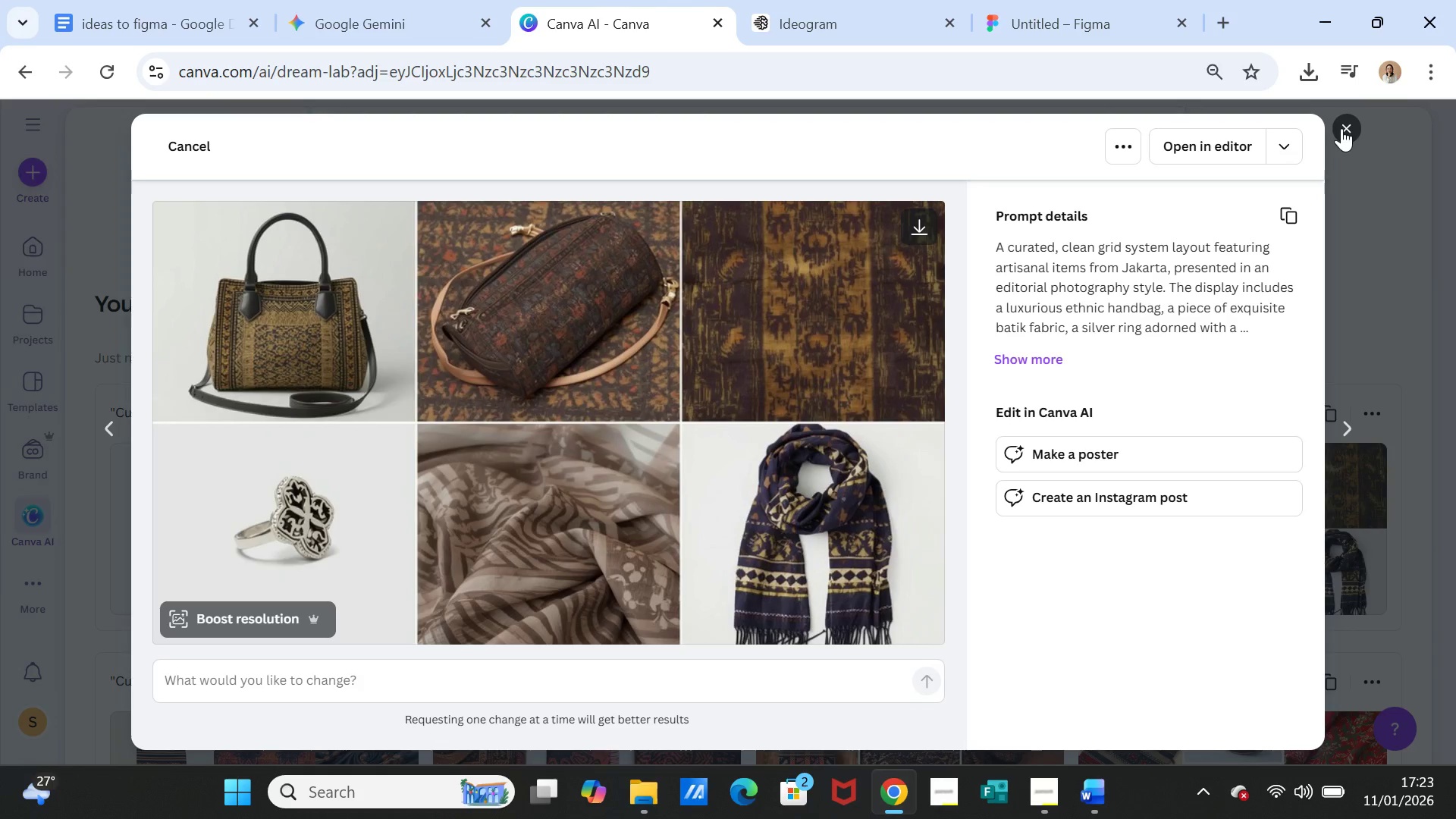 
left_click([1341, 128])
 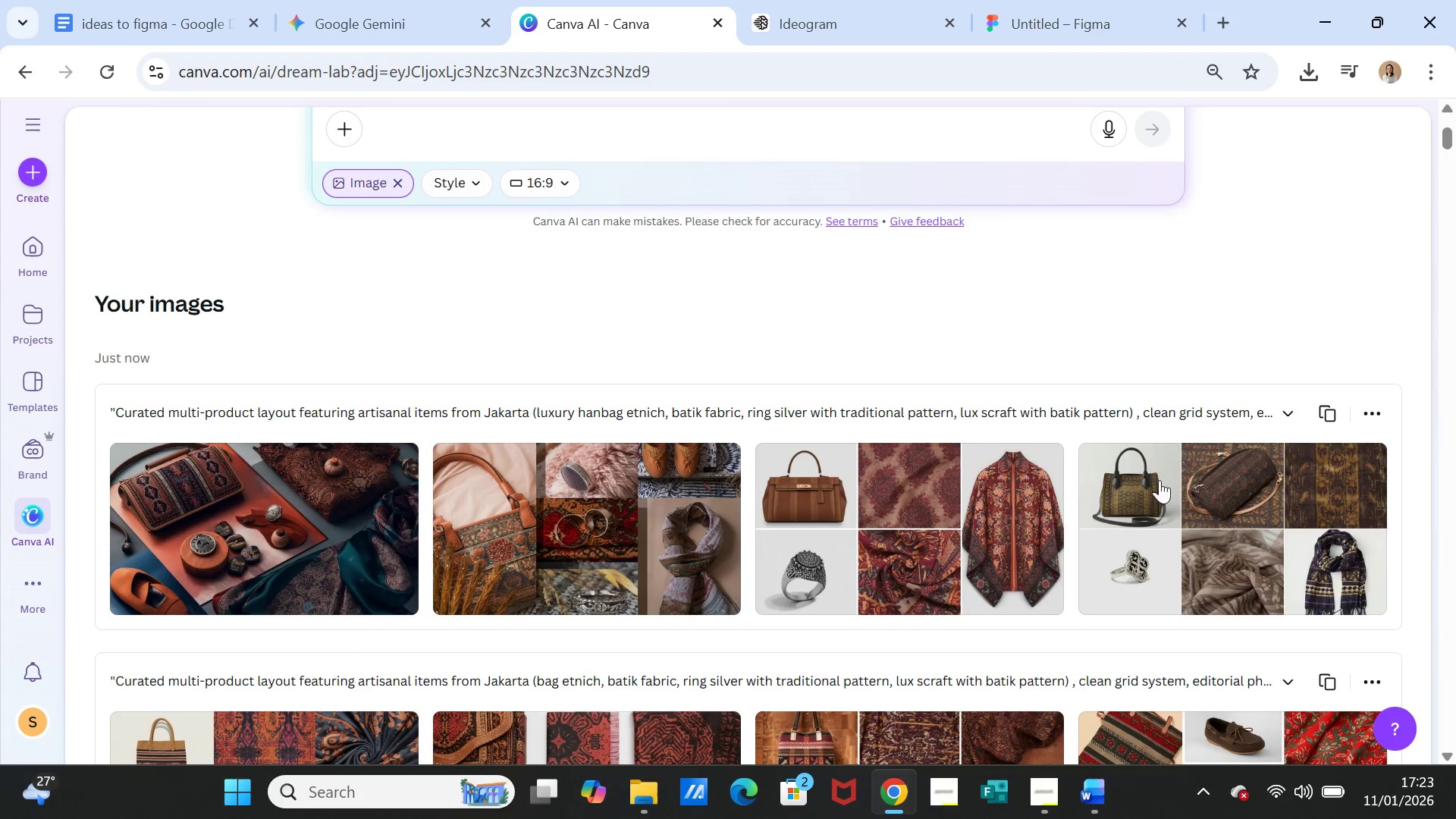 
mouse_move([1081, 540])
 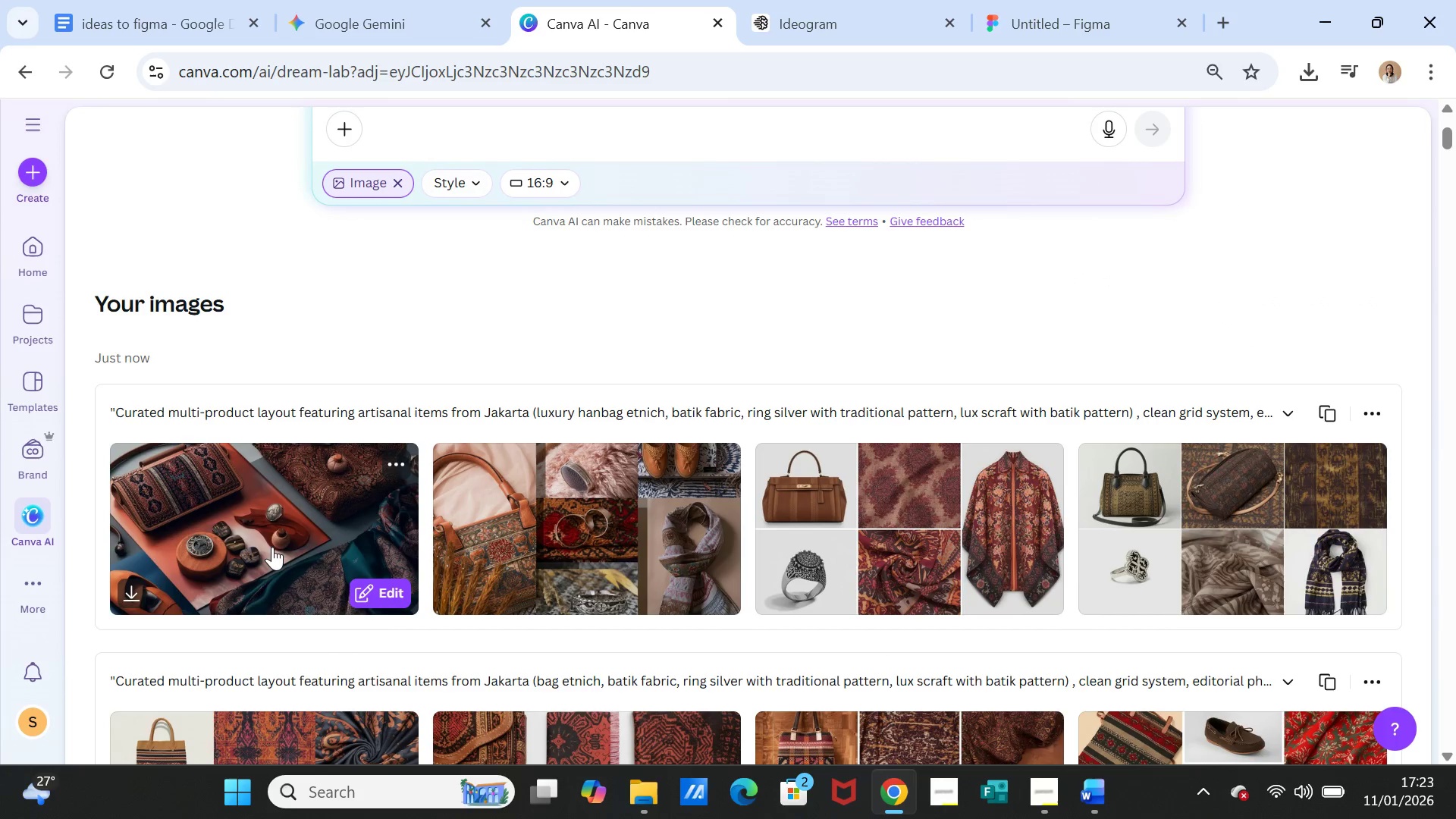 
left_click([272, 547])
 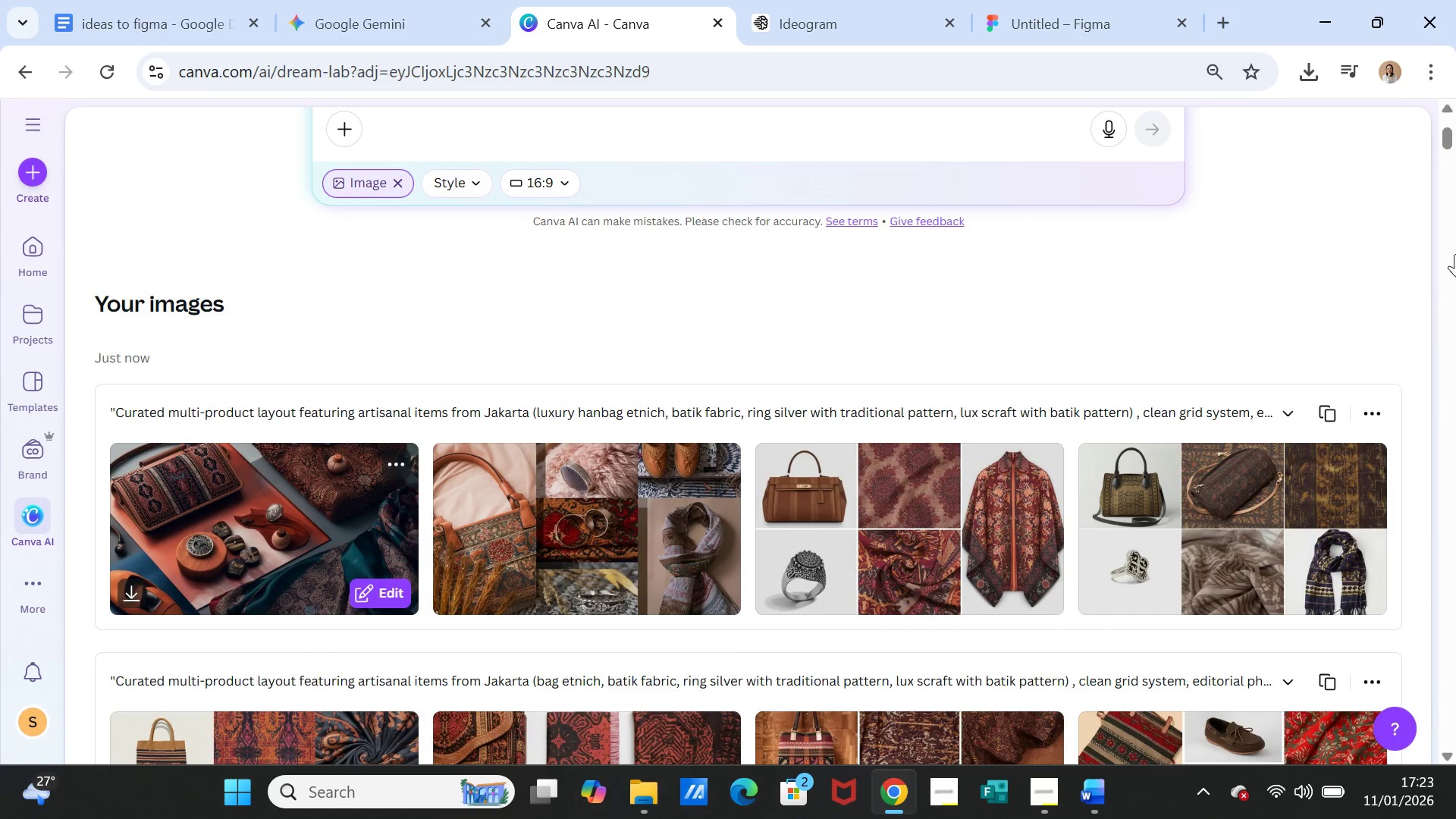 
mouse_move([1440, 243])
 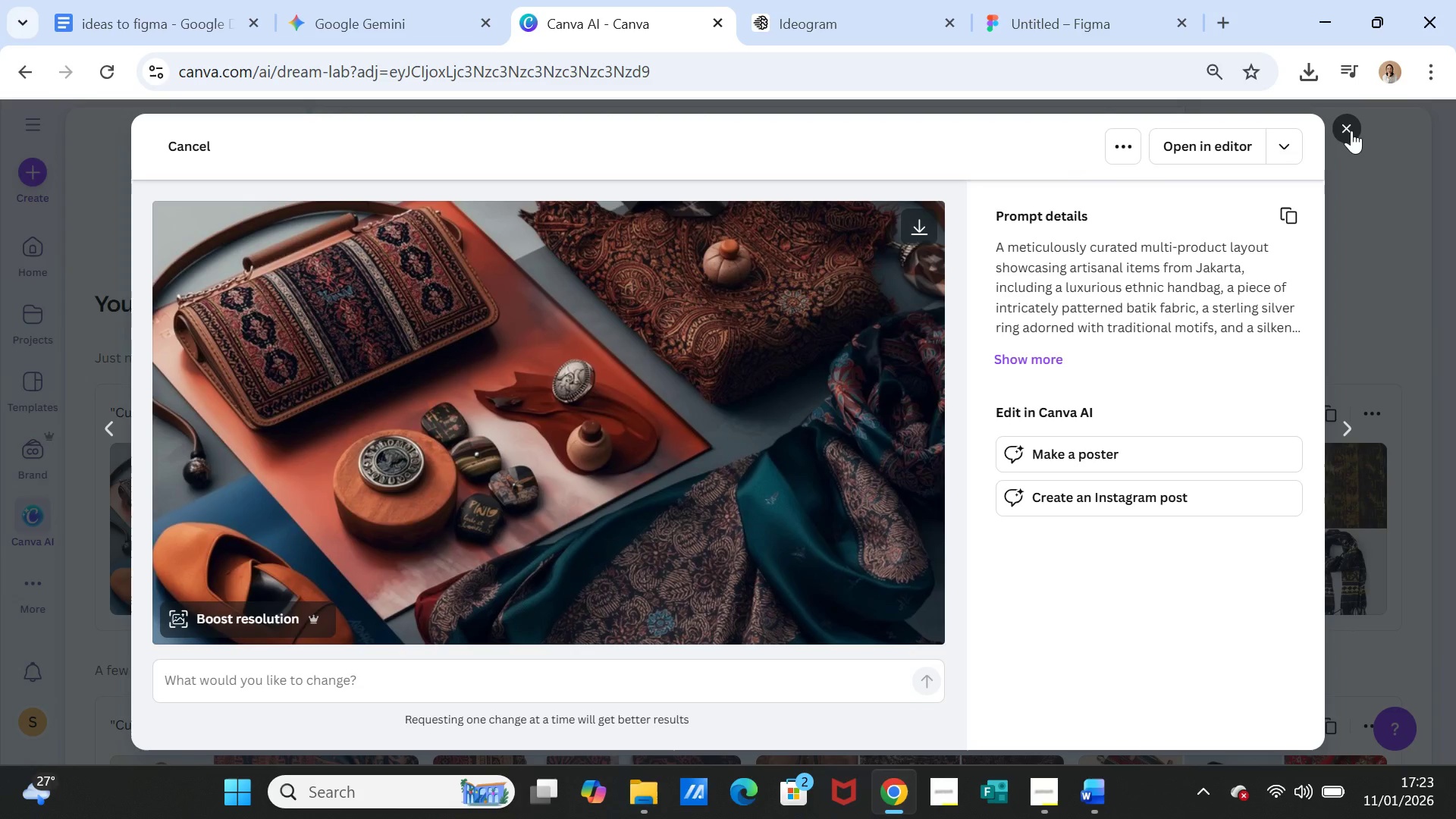 
left_click([1351, 130])
 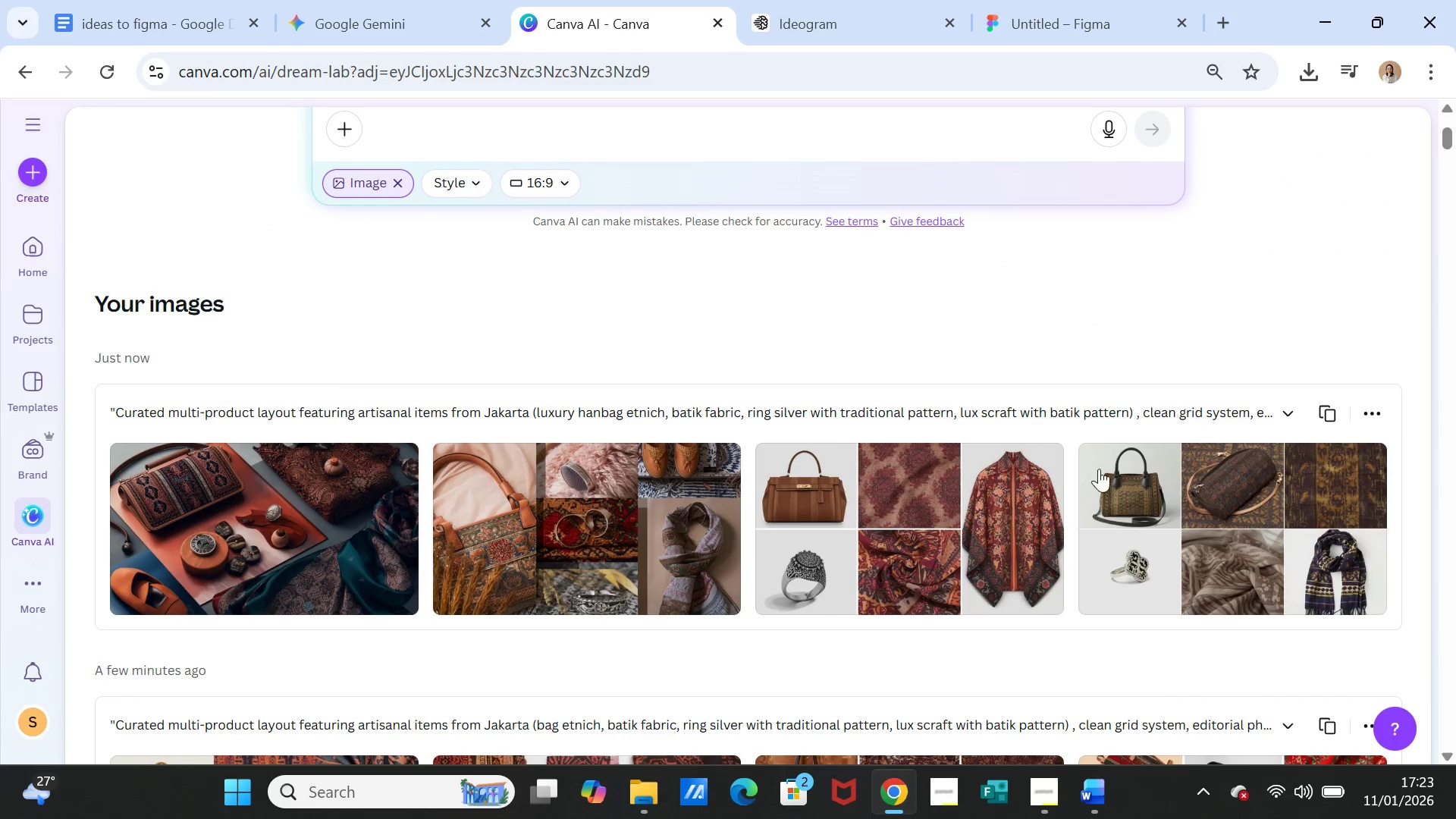 
left_click([943, 530])
 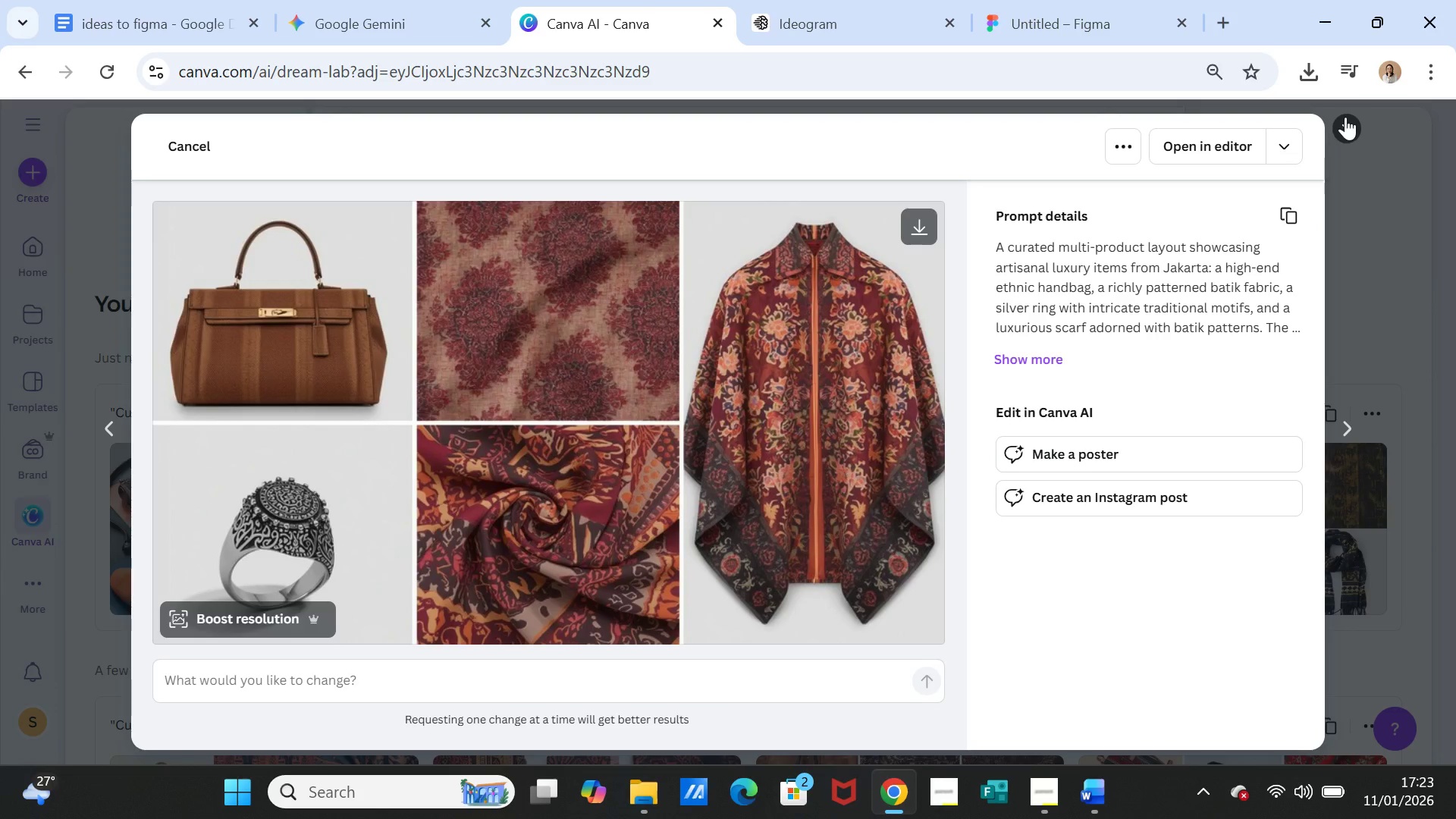 
wait(5.31)
 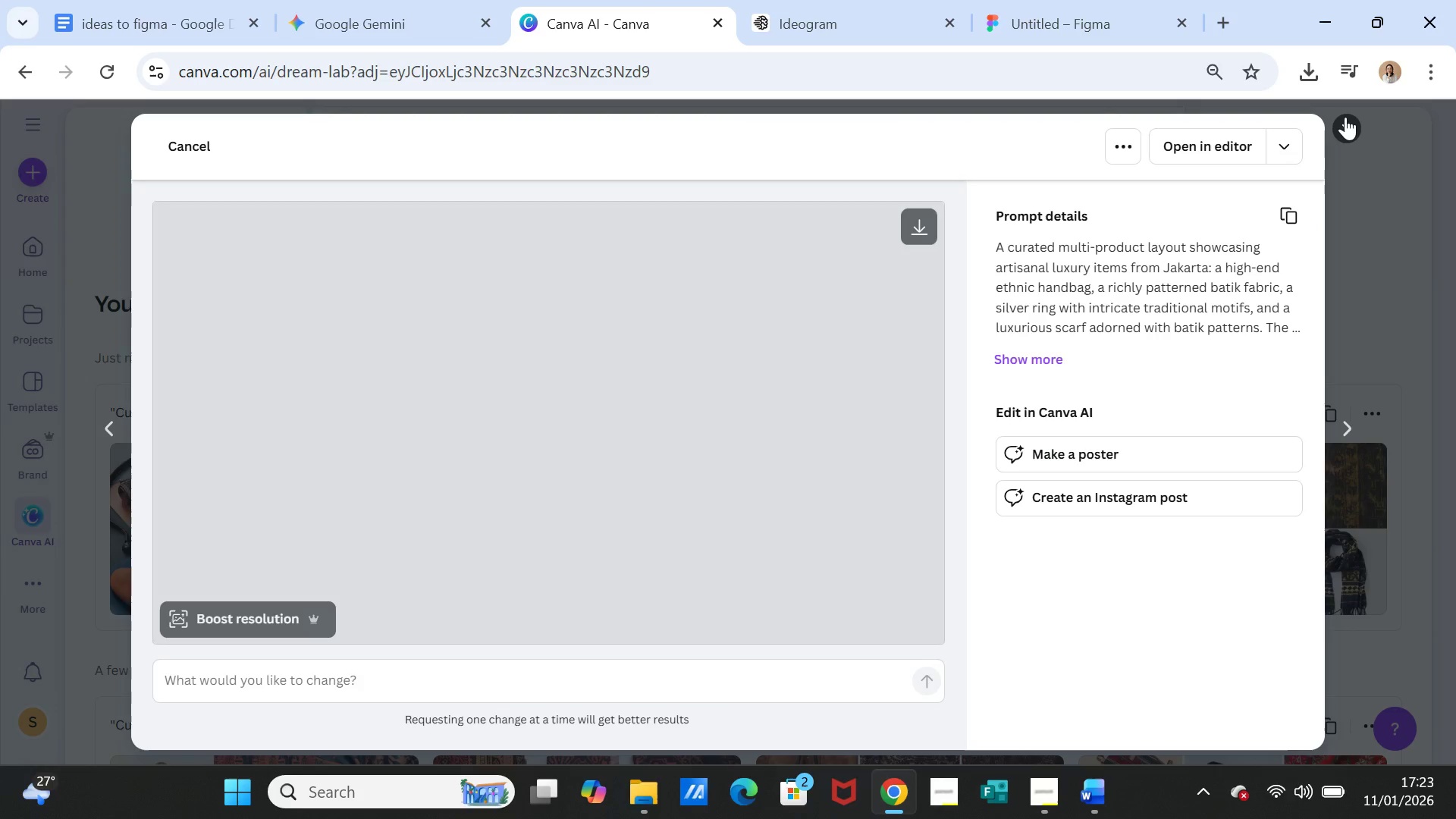 
left_click([1345, 117])
 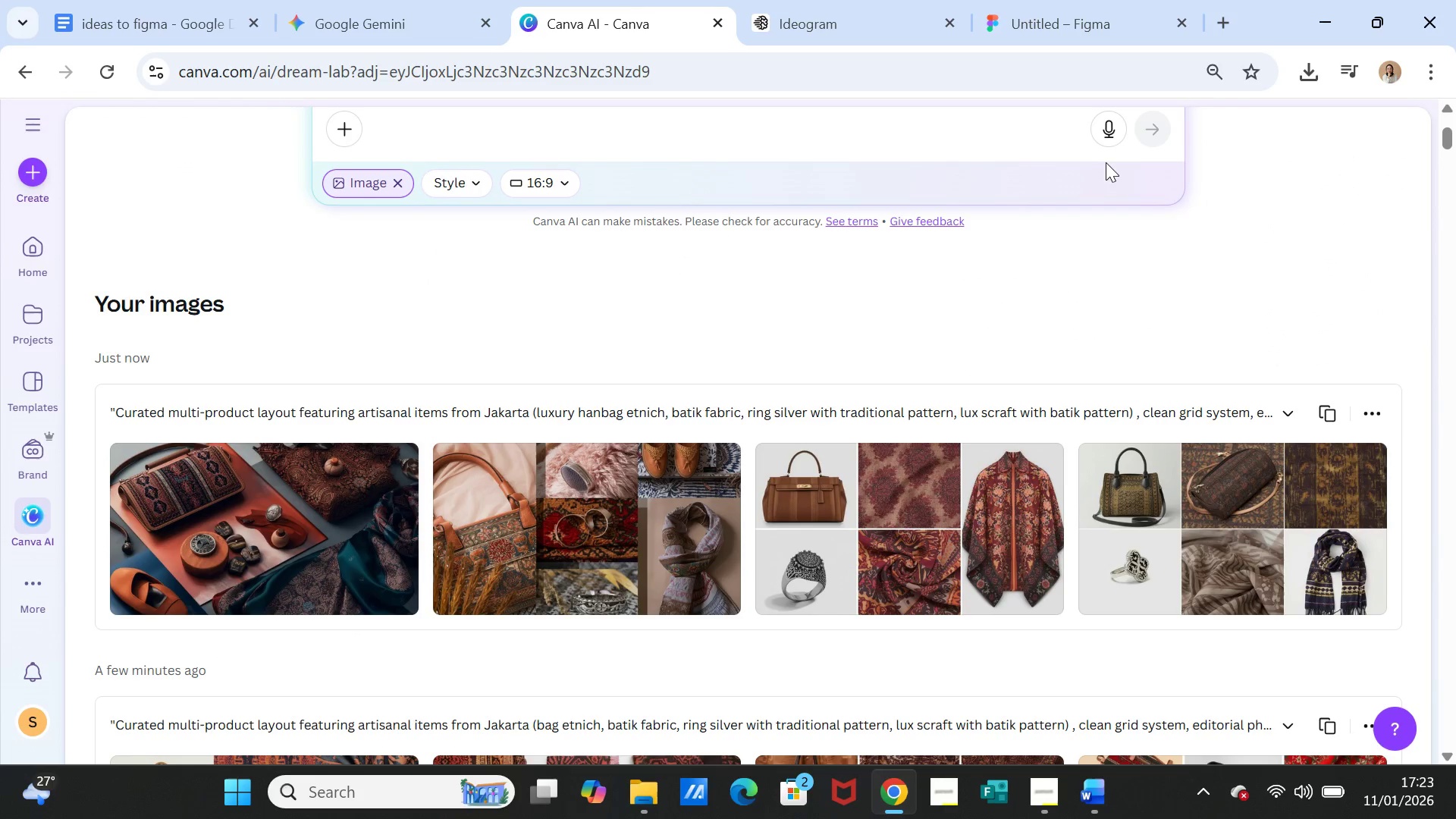 
left_click([1089, 13])
 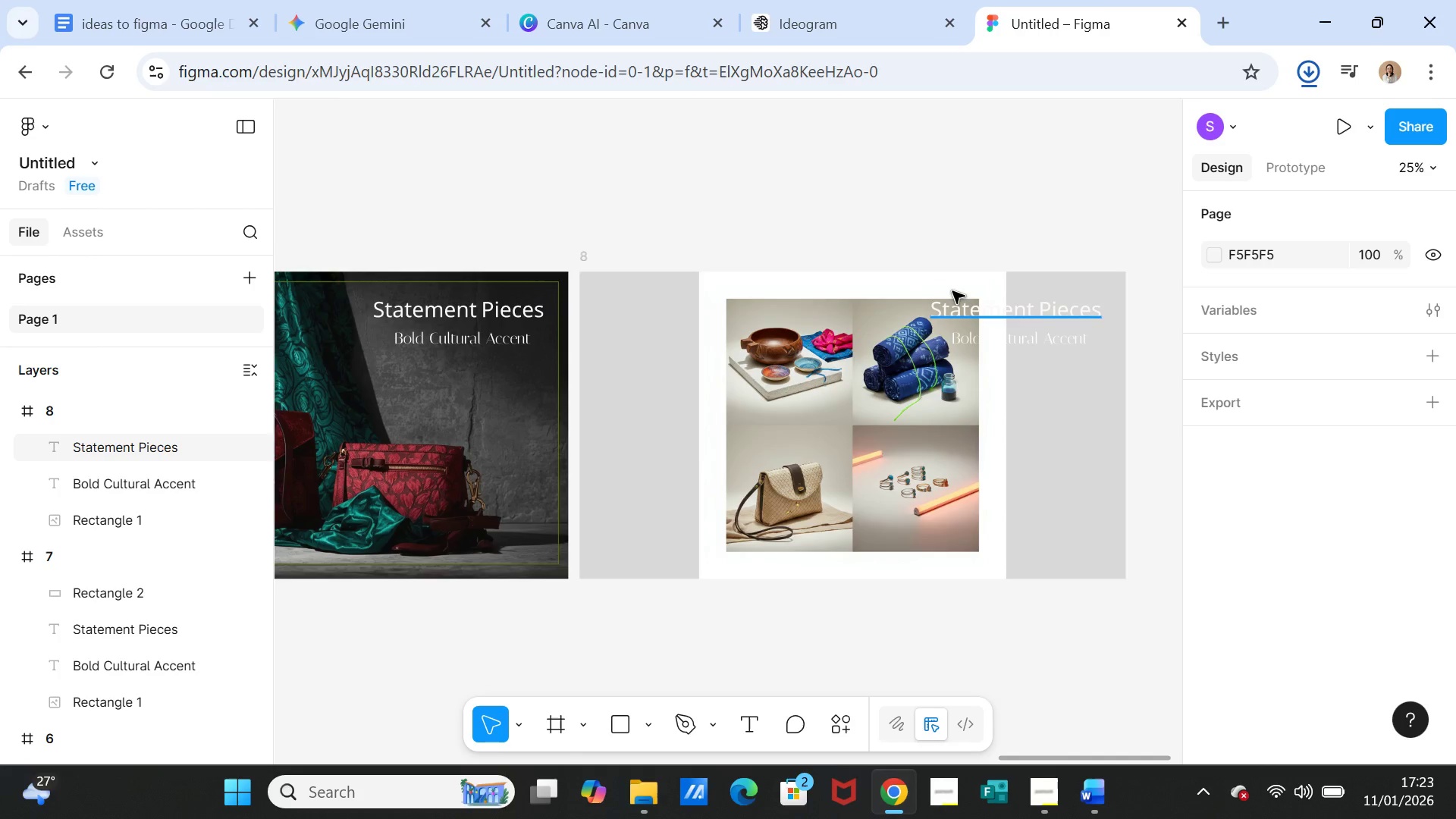 
left_click([954, 284])
 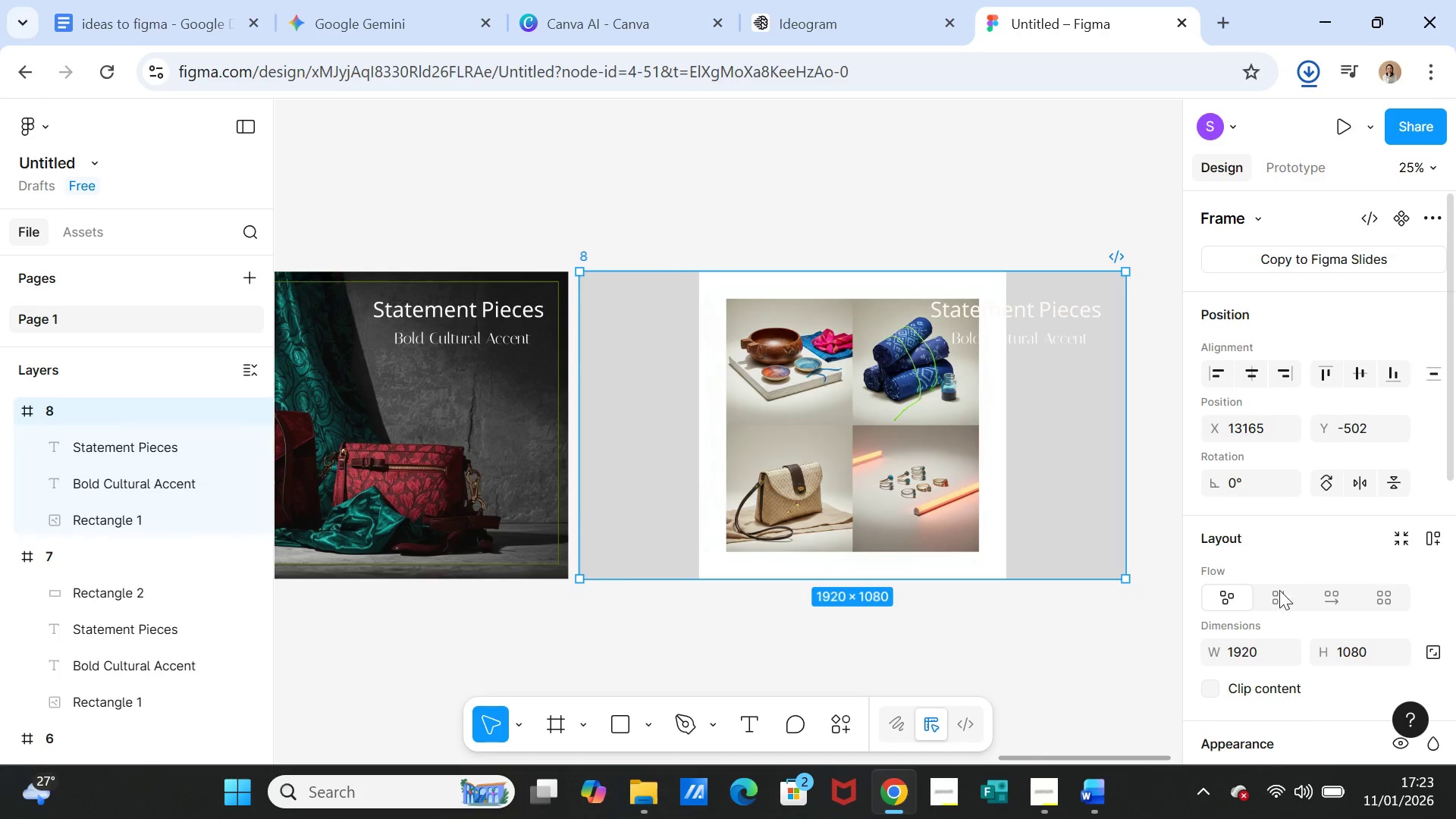 
scroll: coordinate [1291, 632], scroll_direction: down, amount: 2.0
 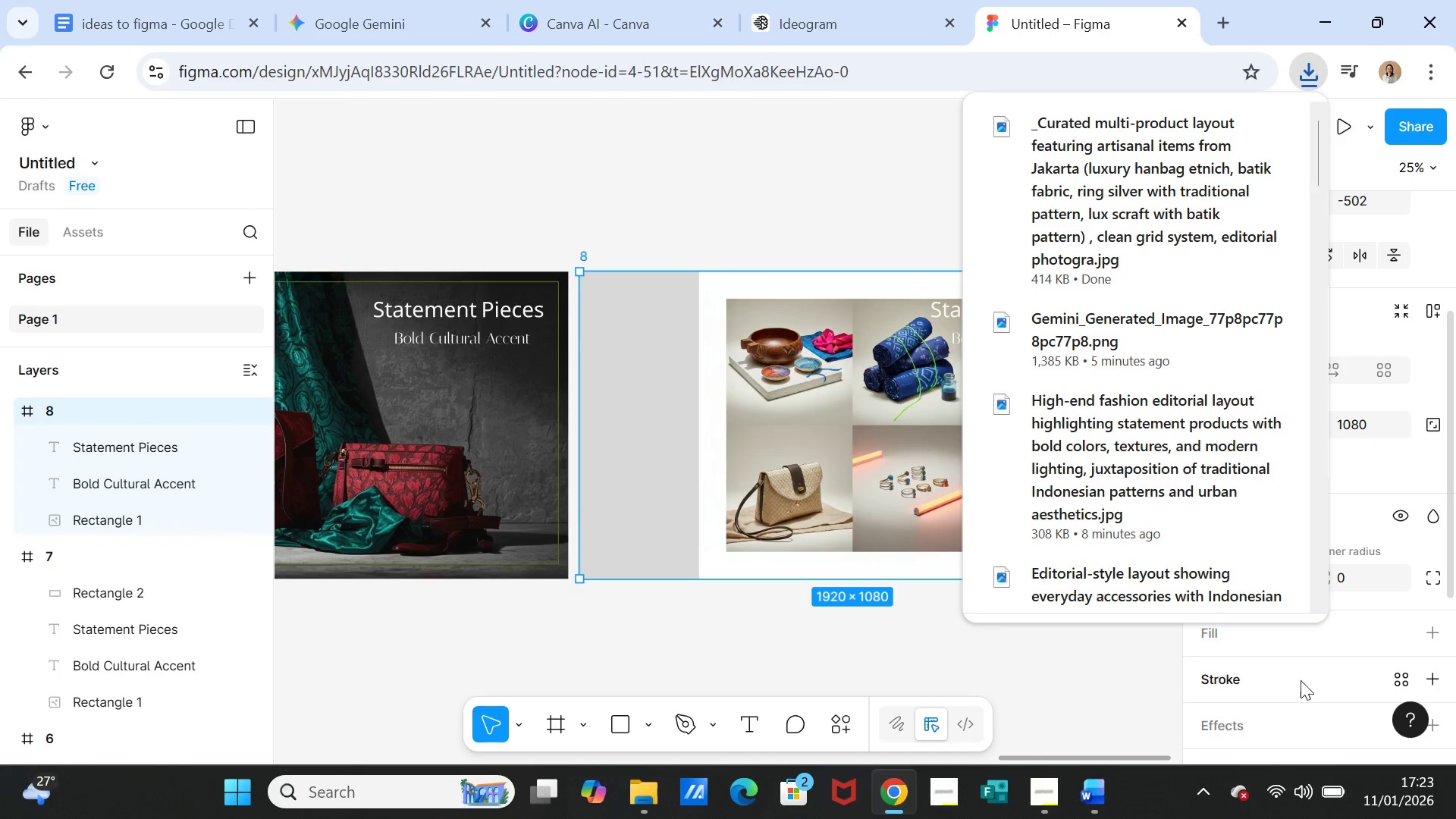 
scroll: coordinate [1305, 682], scroll_direction: up, amount: 1.0
 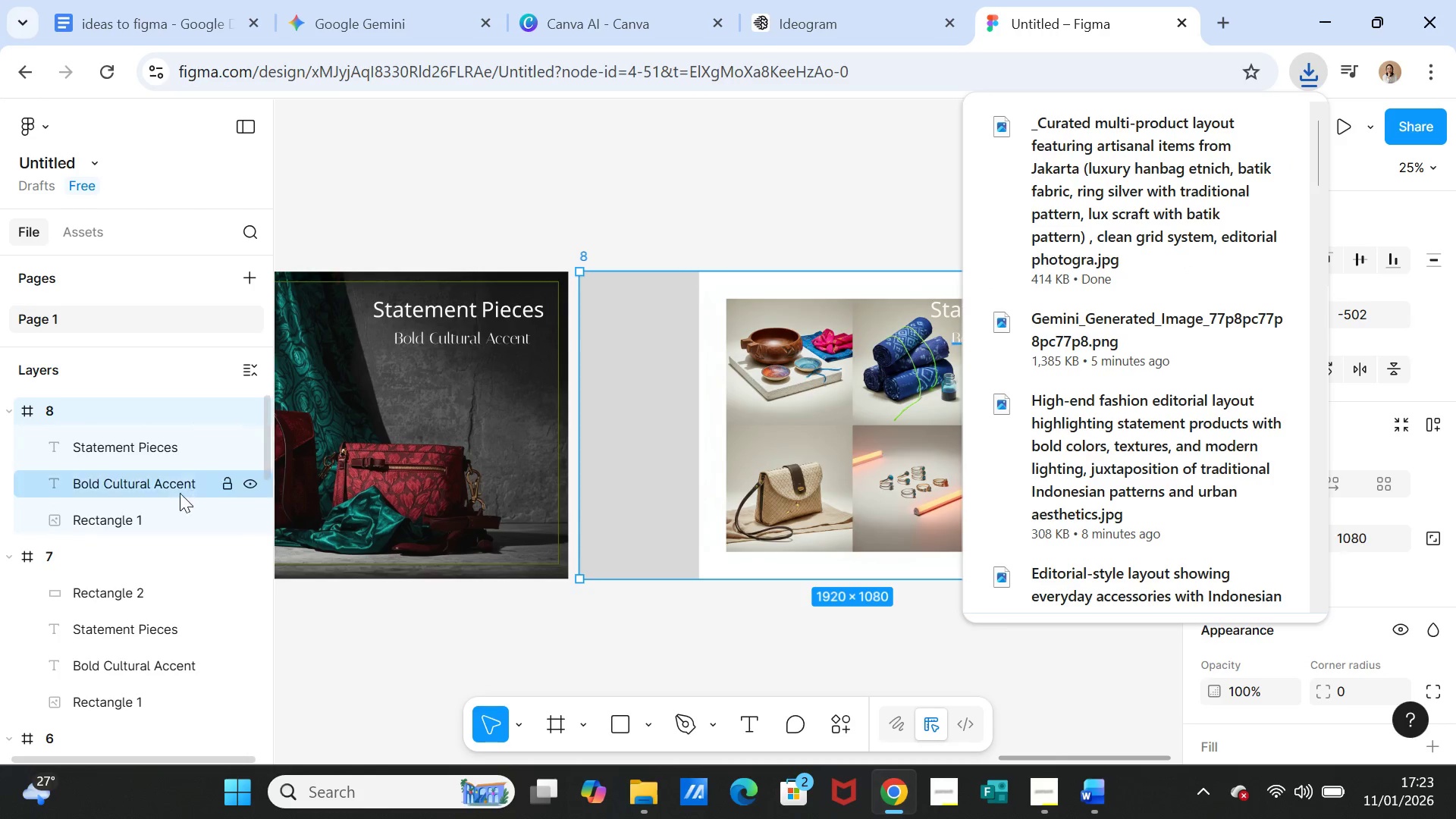 
left_click([115, 513])
 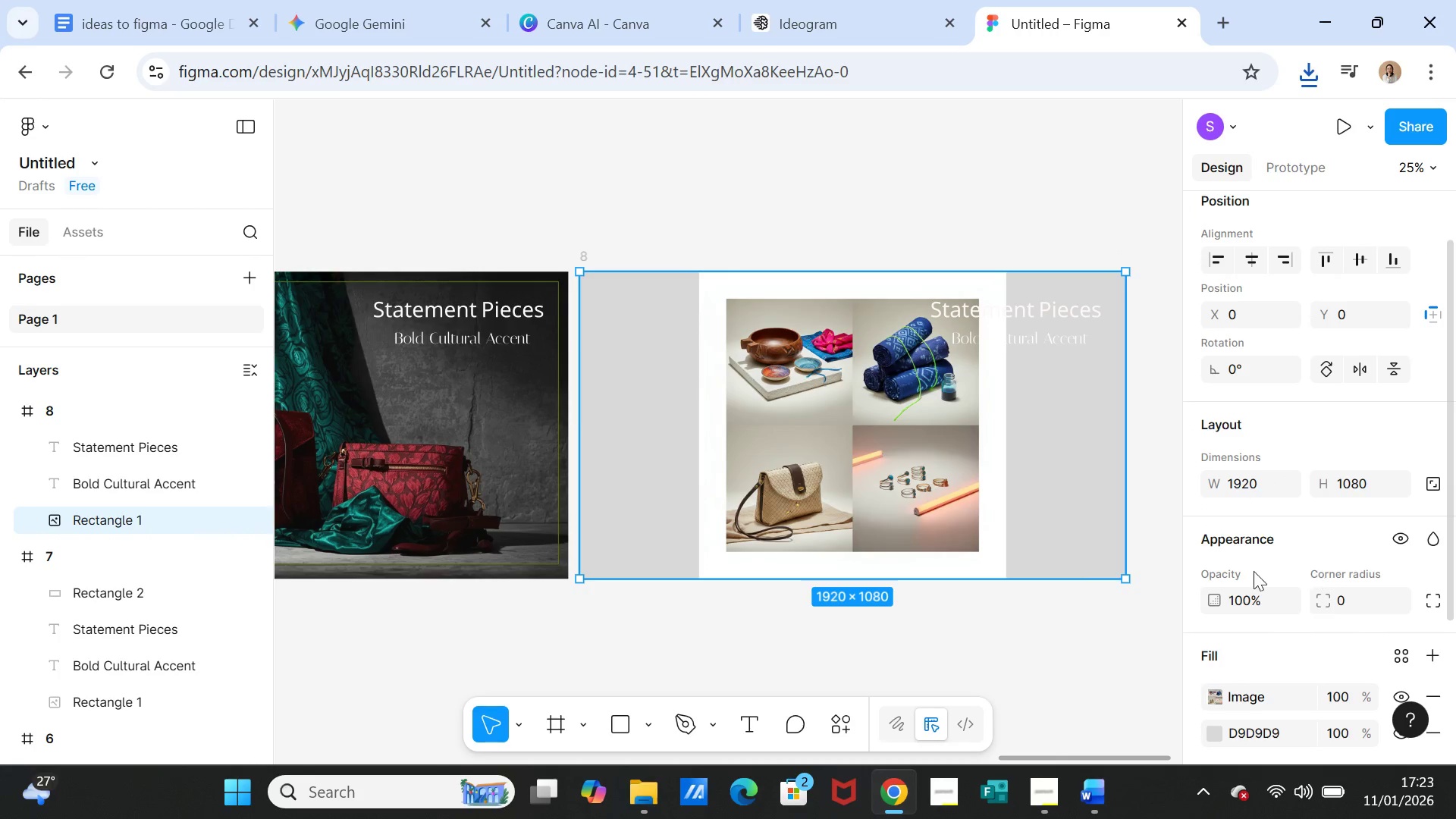 
scroll: coordinate [1233, 579], scroll_direction: down, amount: 3.0
 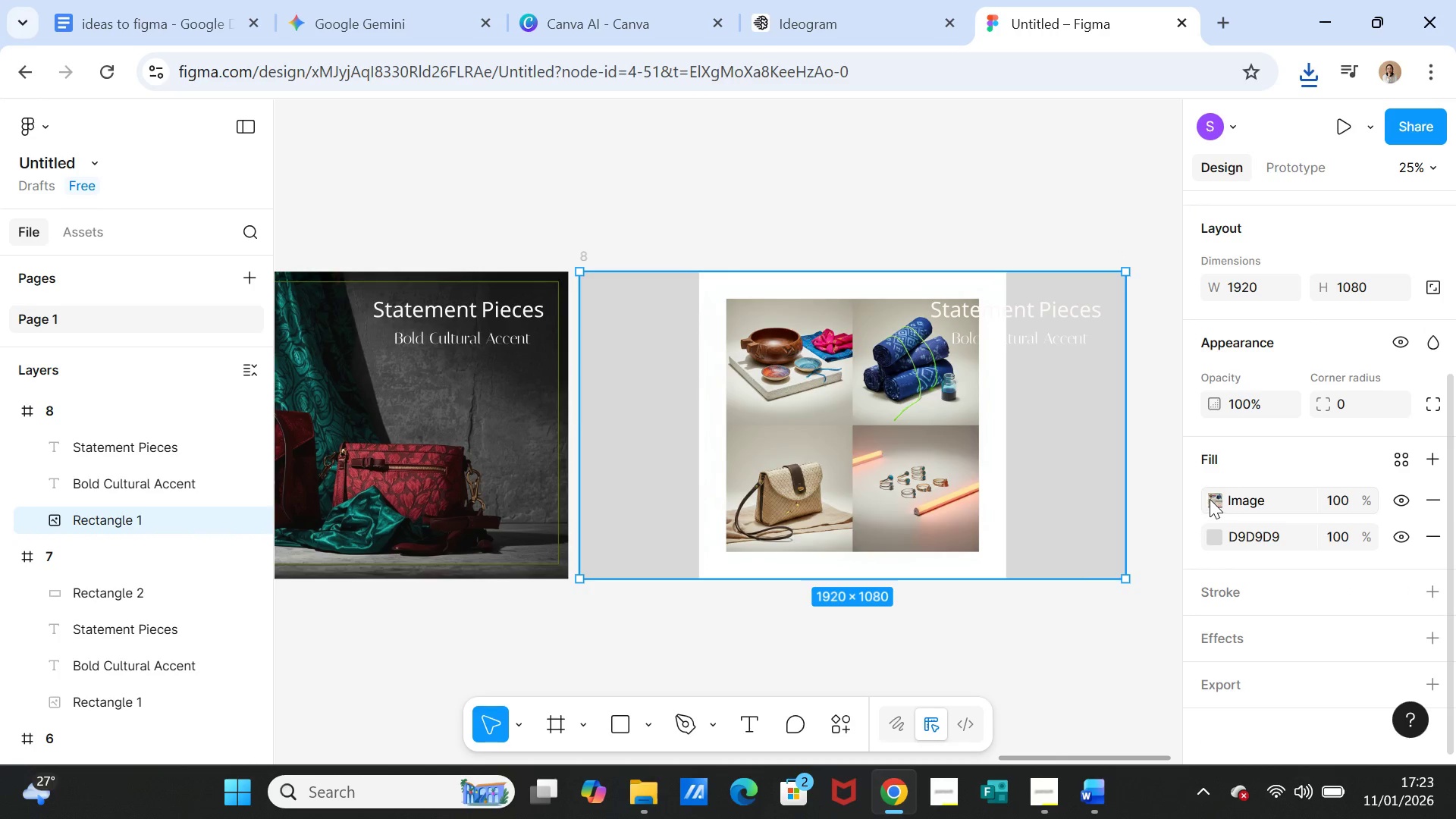 
left_click([1210, 499])
 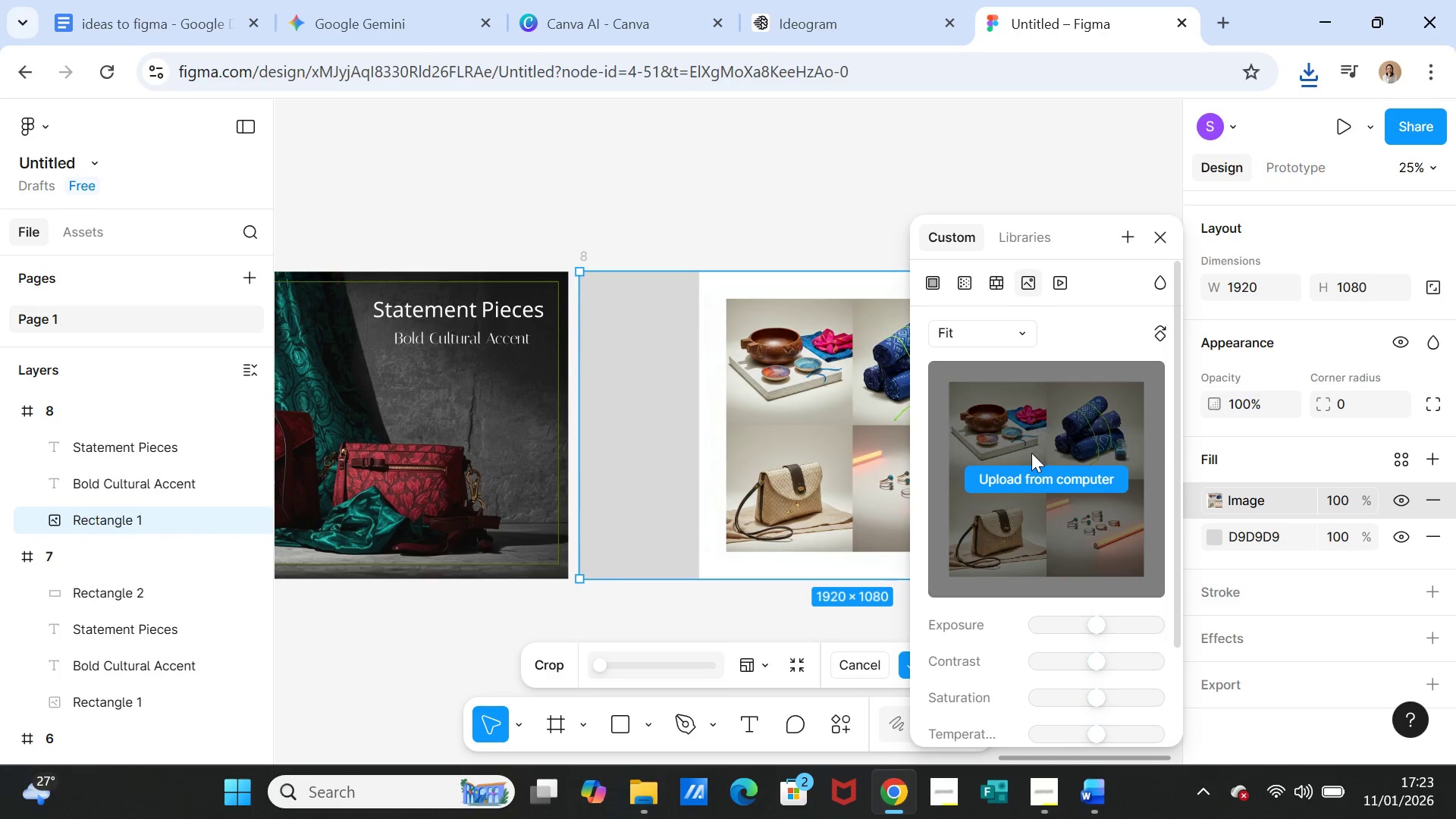 
left_click([1027, 471])
 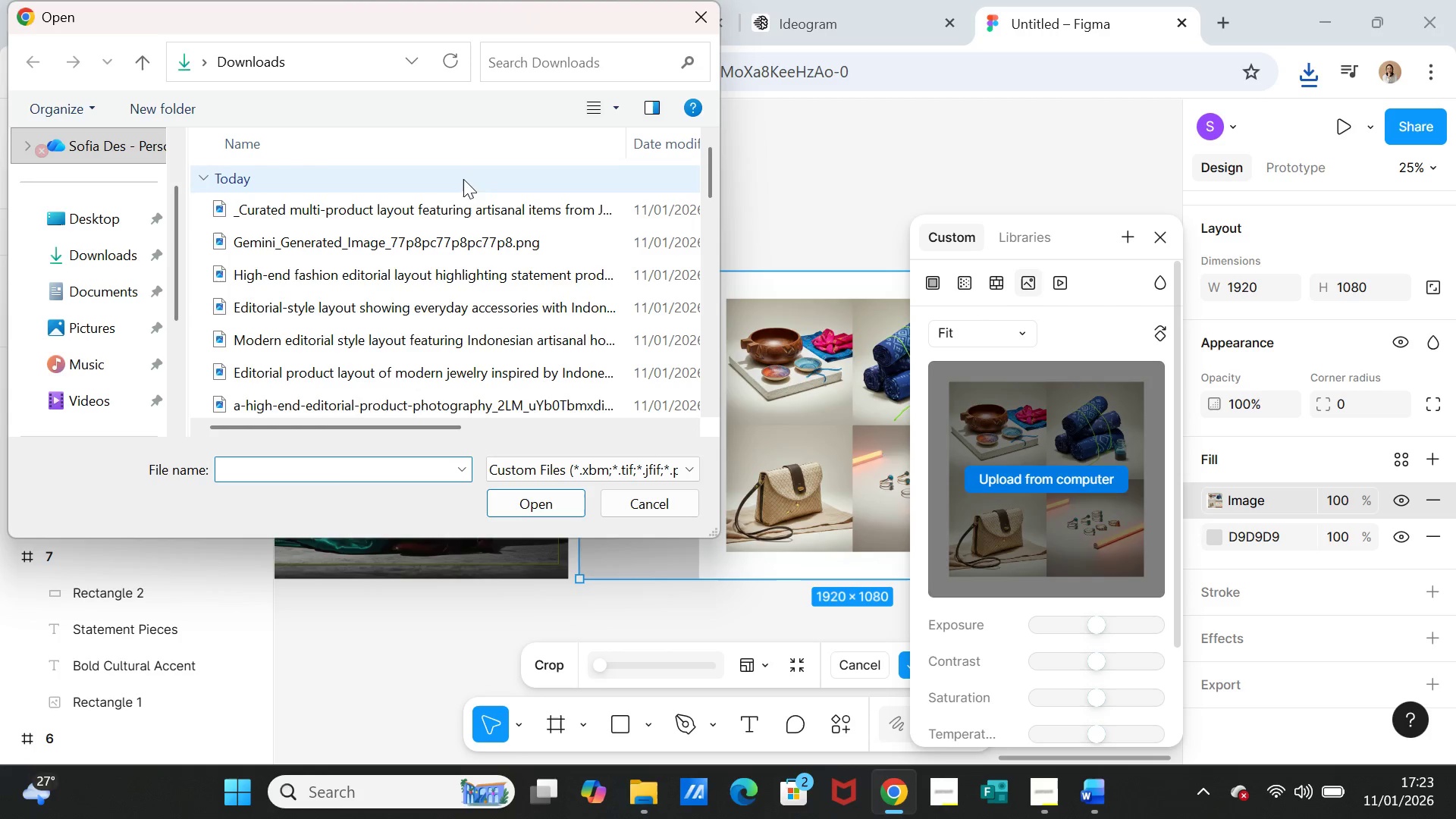 
left_click([448, 206])
 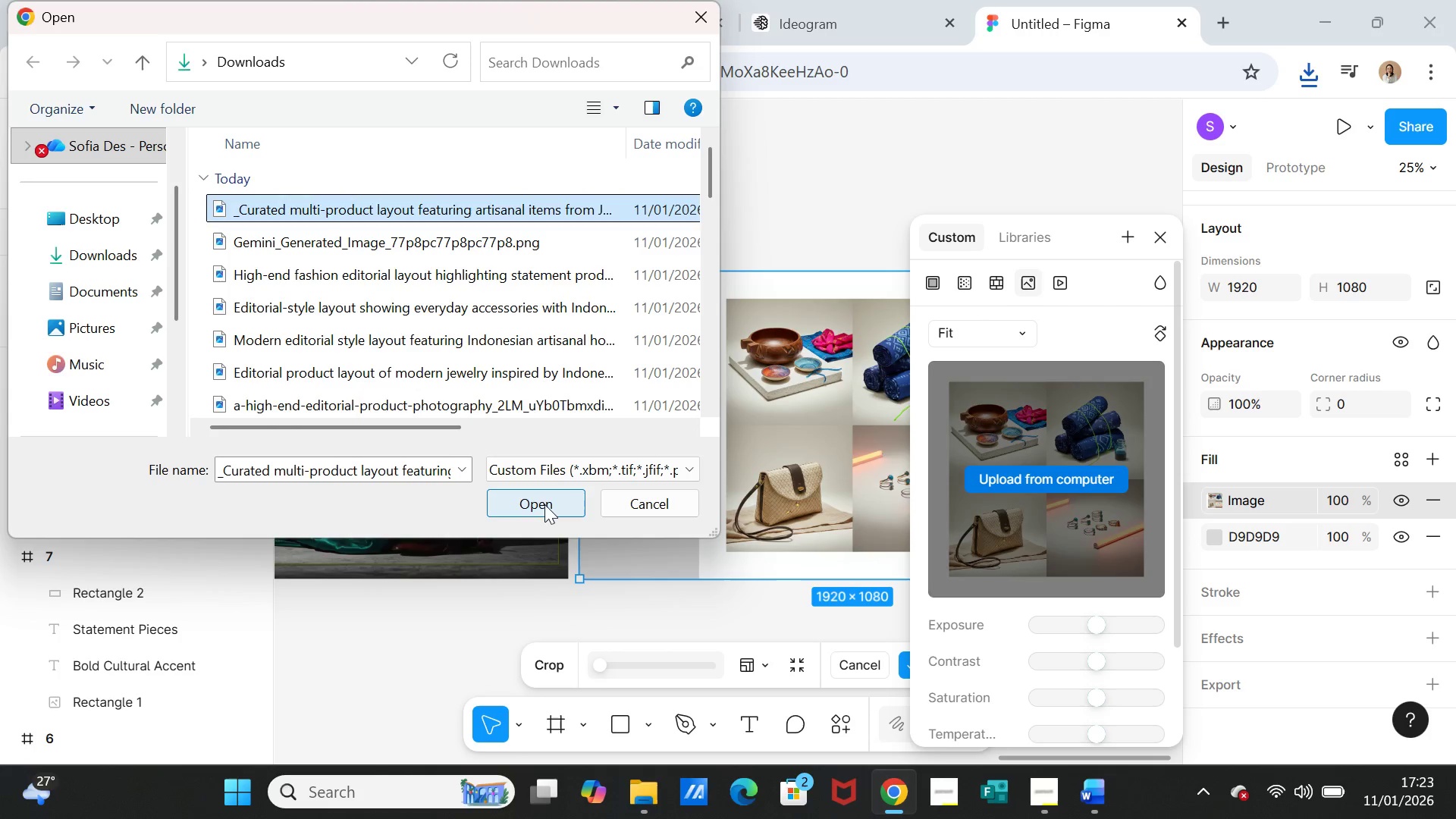 
left_click([543, 505])
 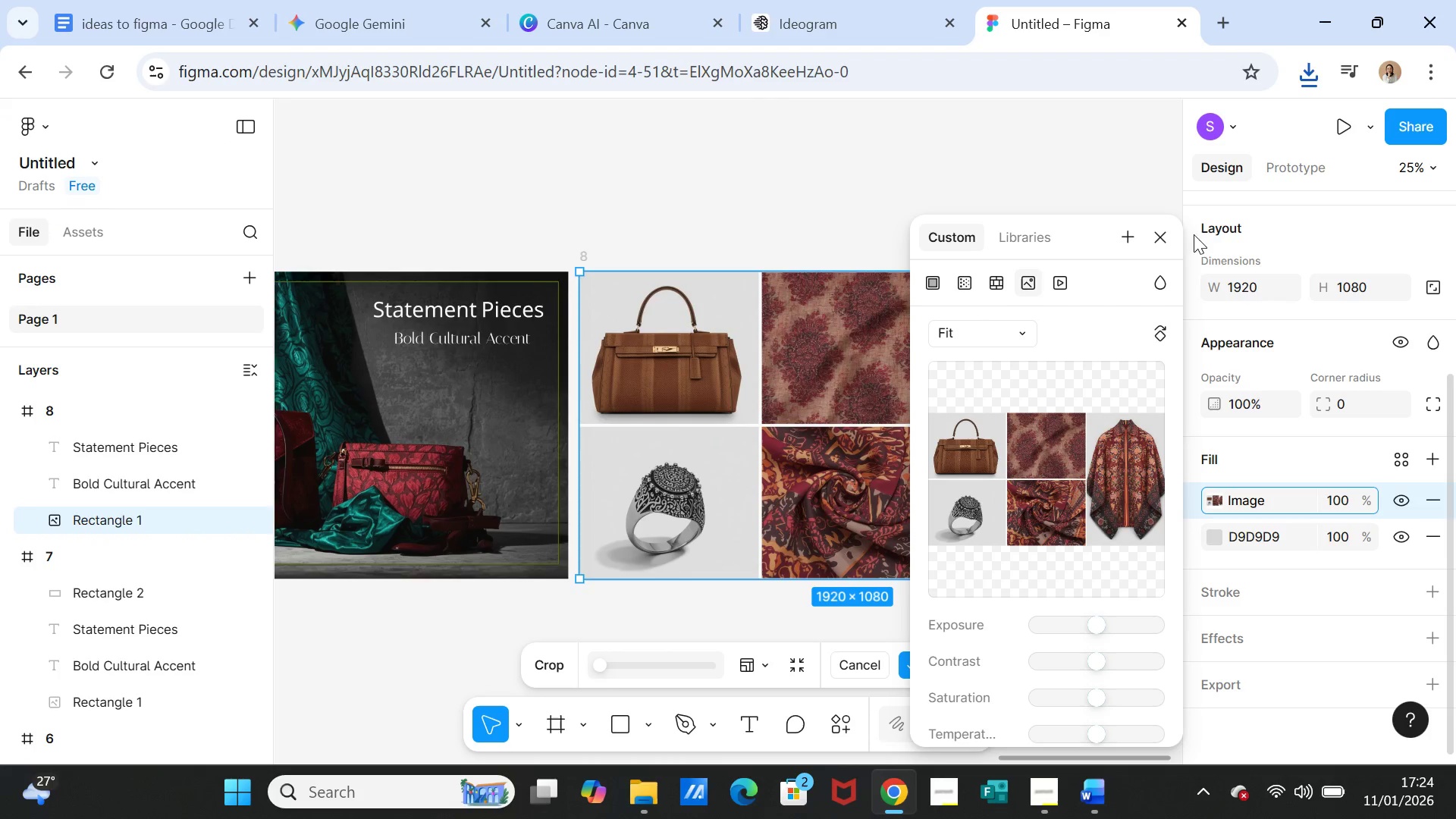 
left_click([1163, 235])
 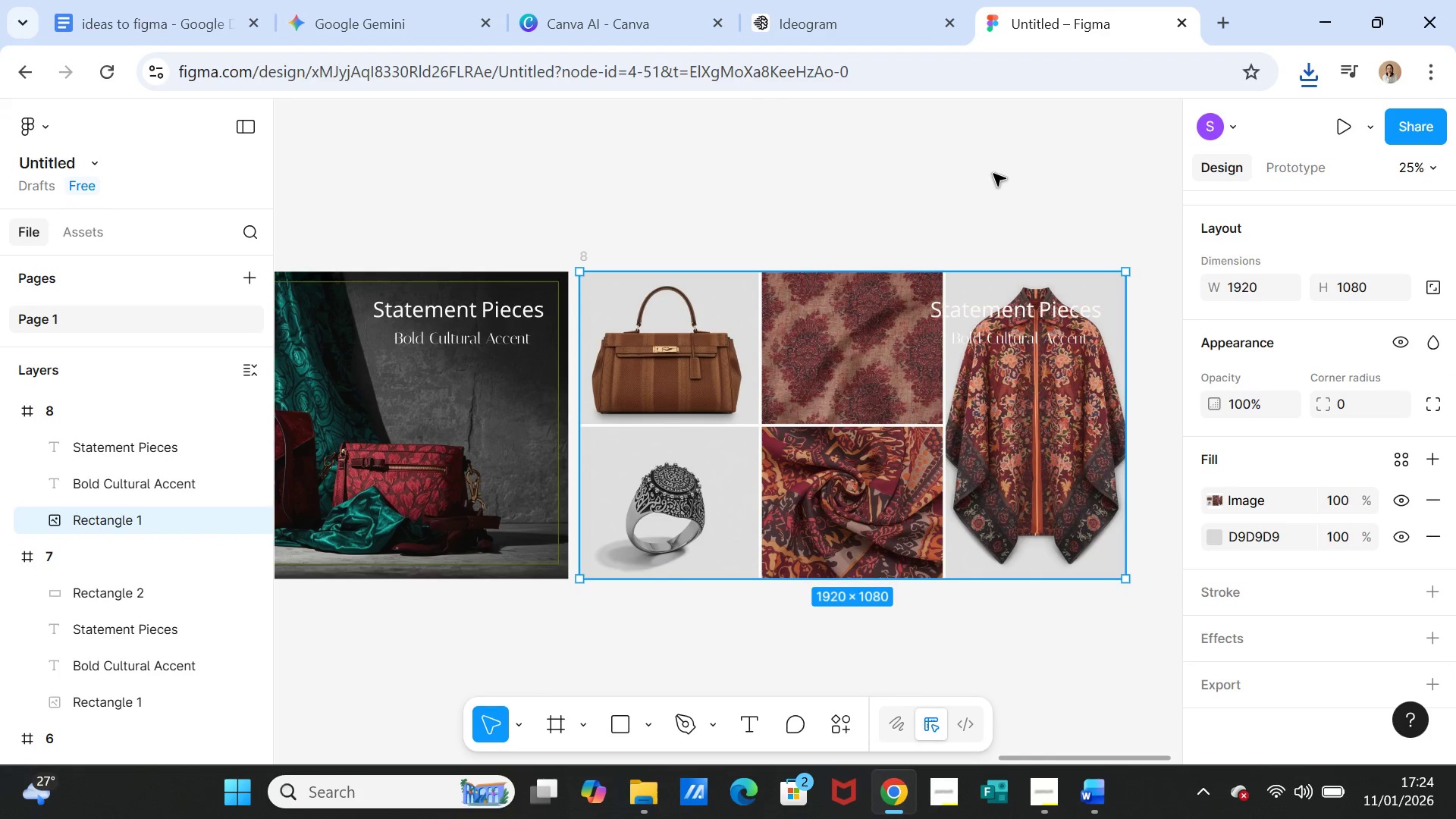 
left_click([993, 174])
 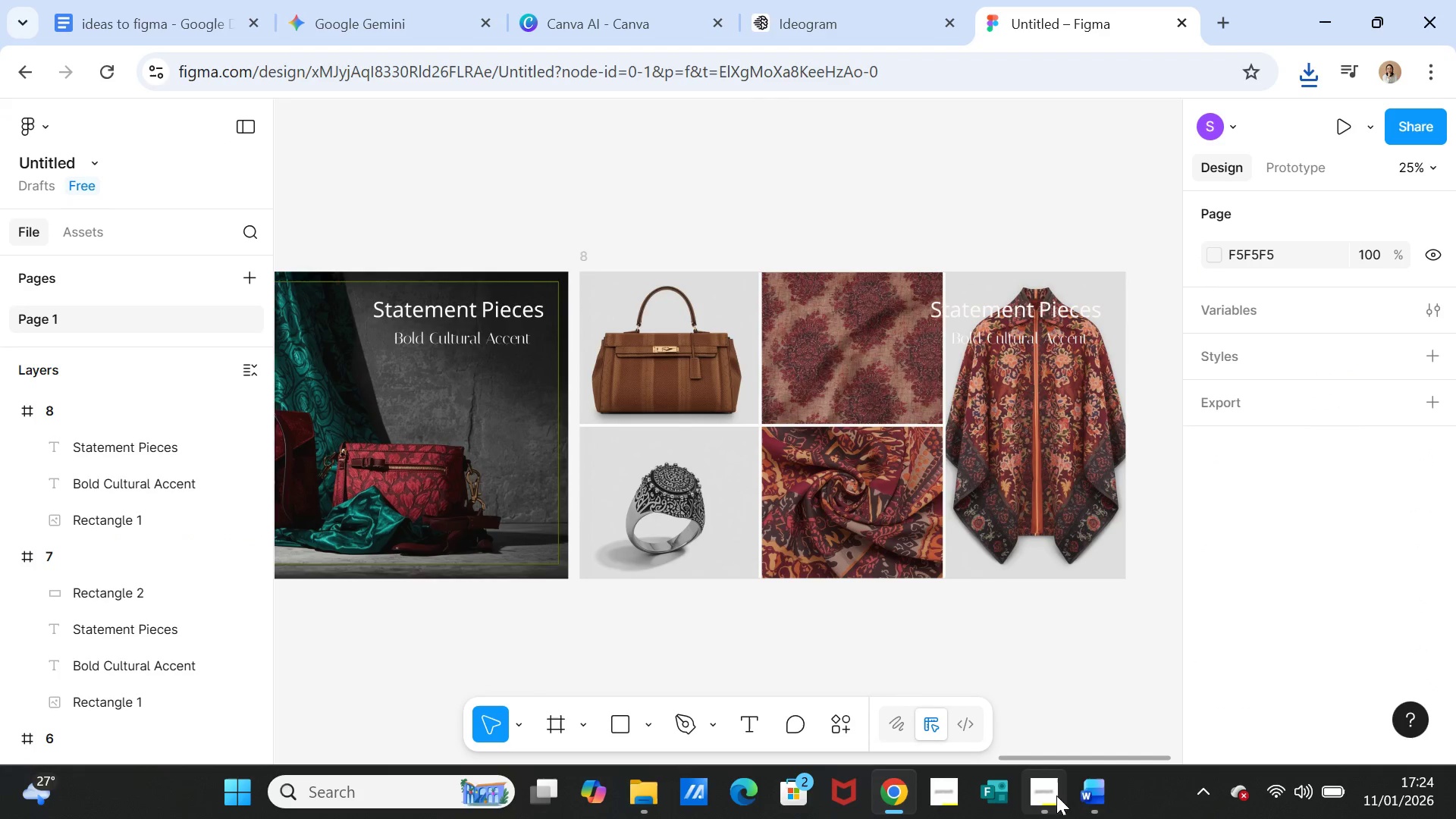 
left_click([1099, 788])
 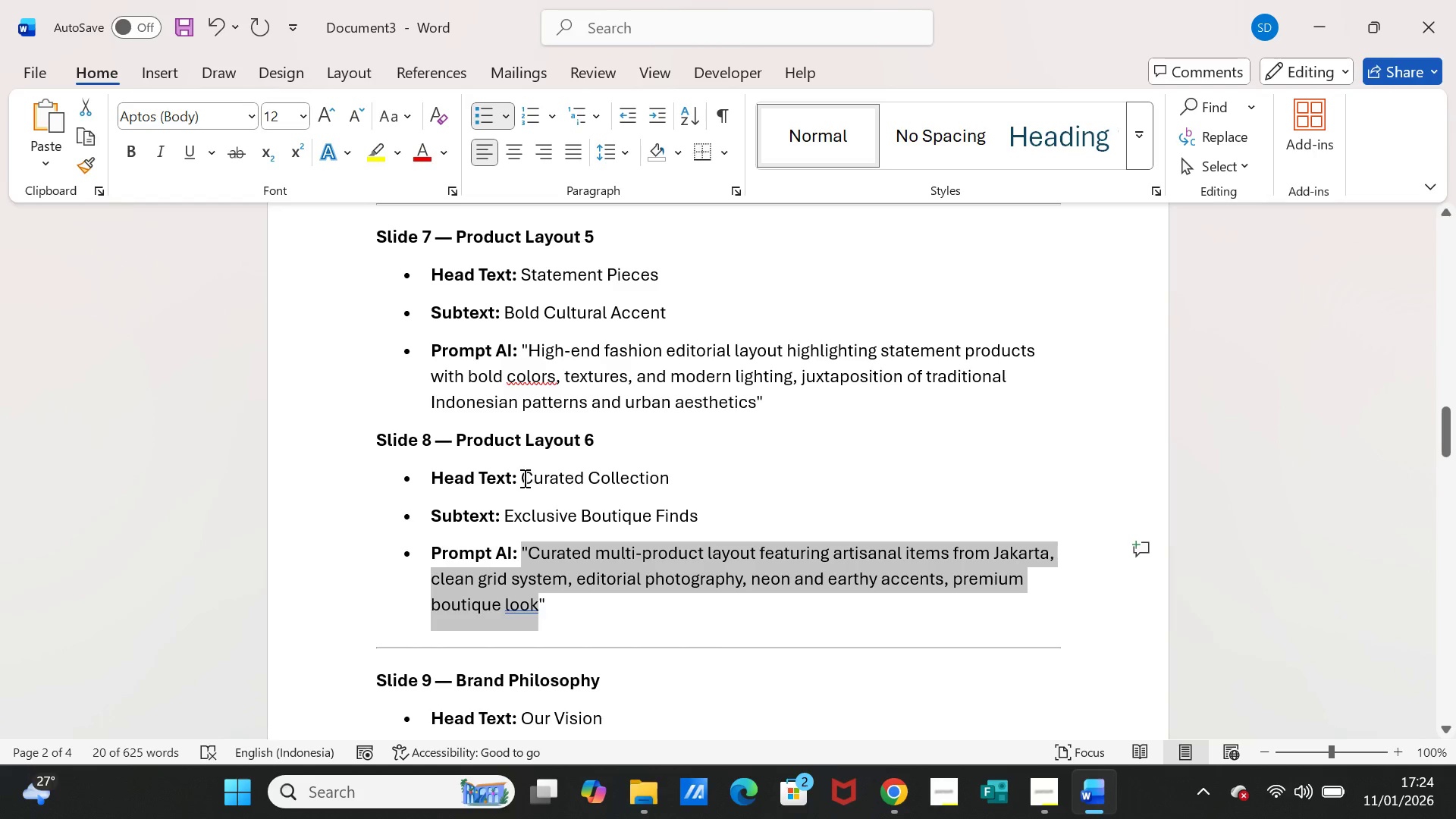 
left_click_drag(start_coordinate=[522, 478], to_coordinate=[667, 478])
 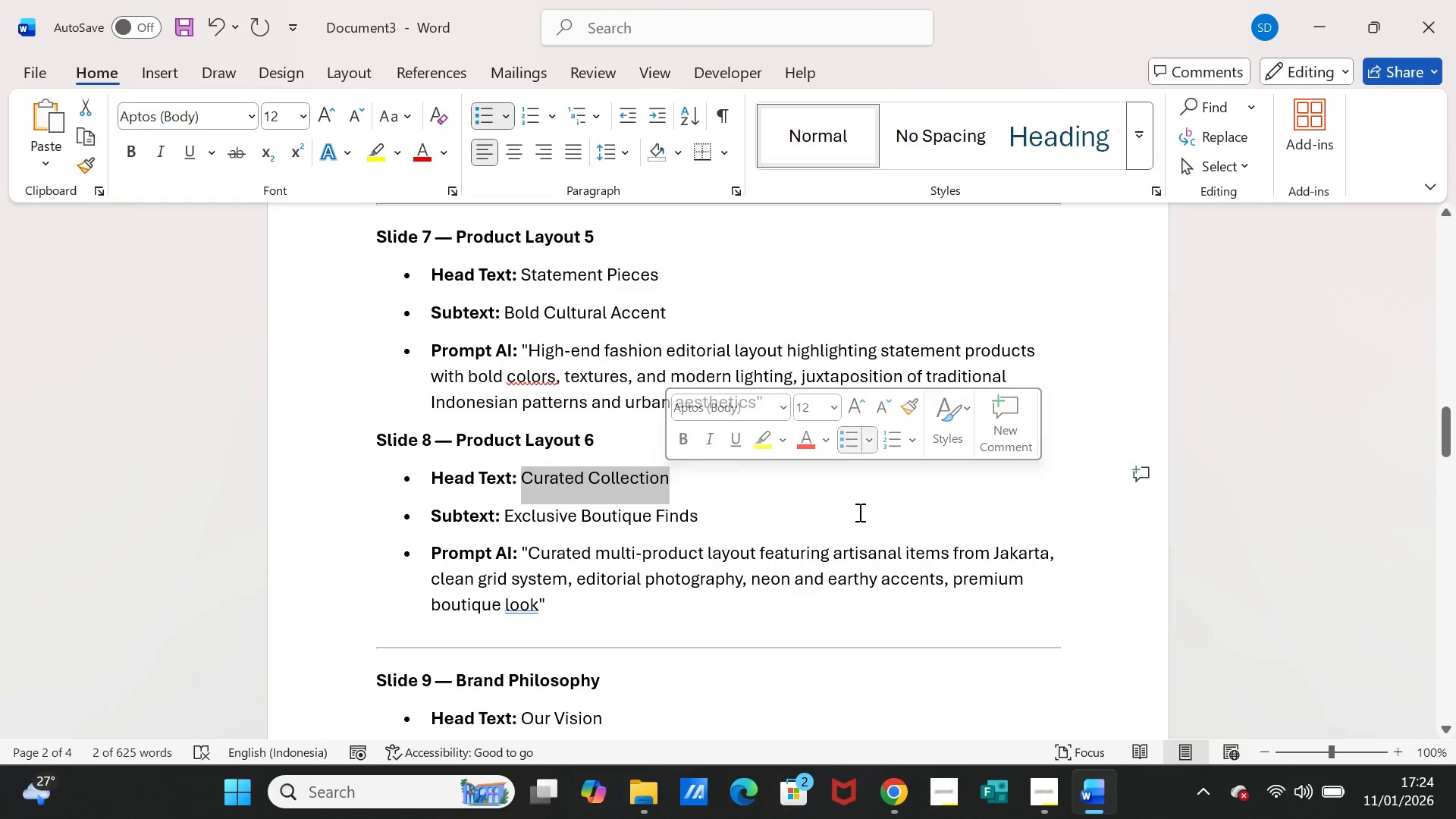 
key(Control+C)
 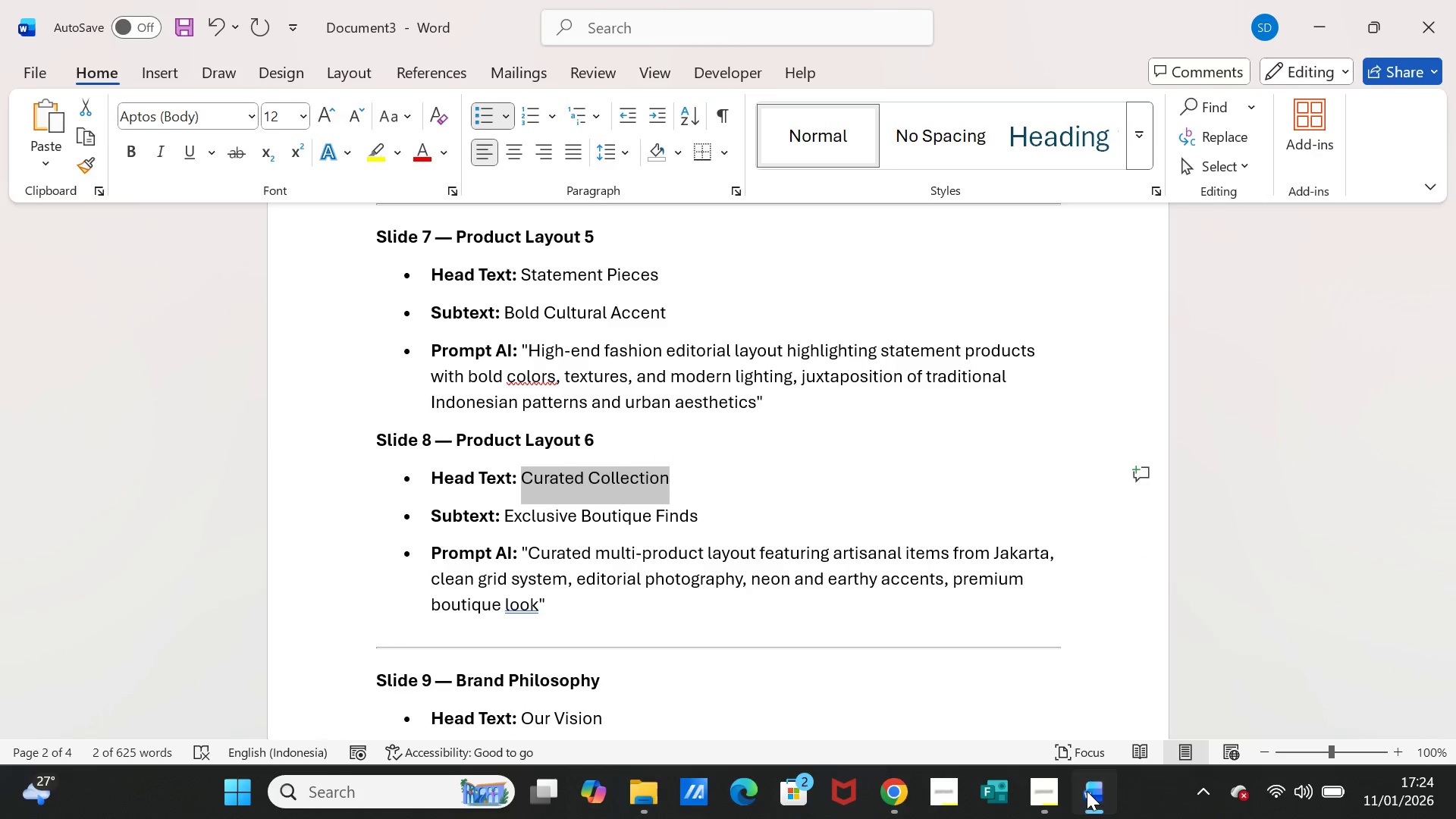 
left_click([1087, 791])
 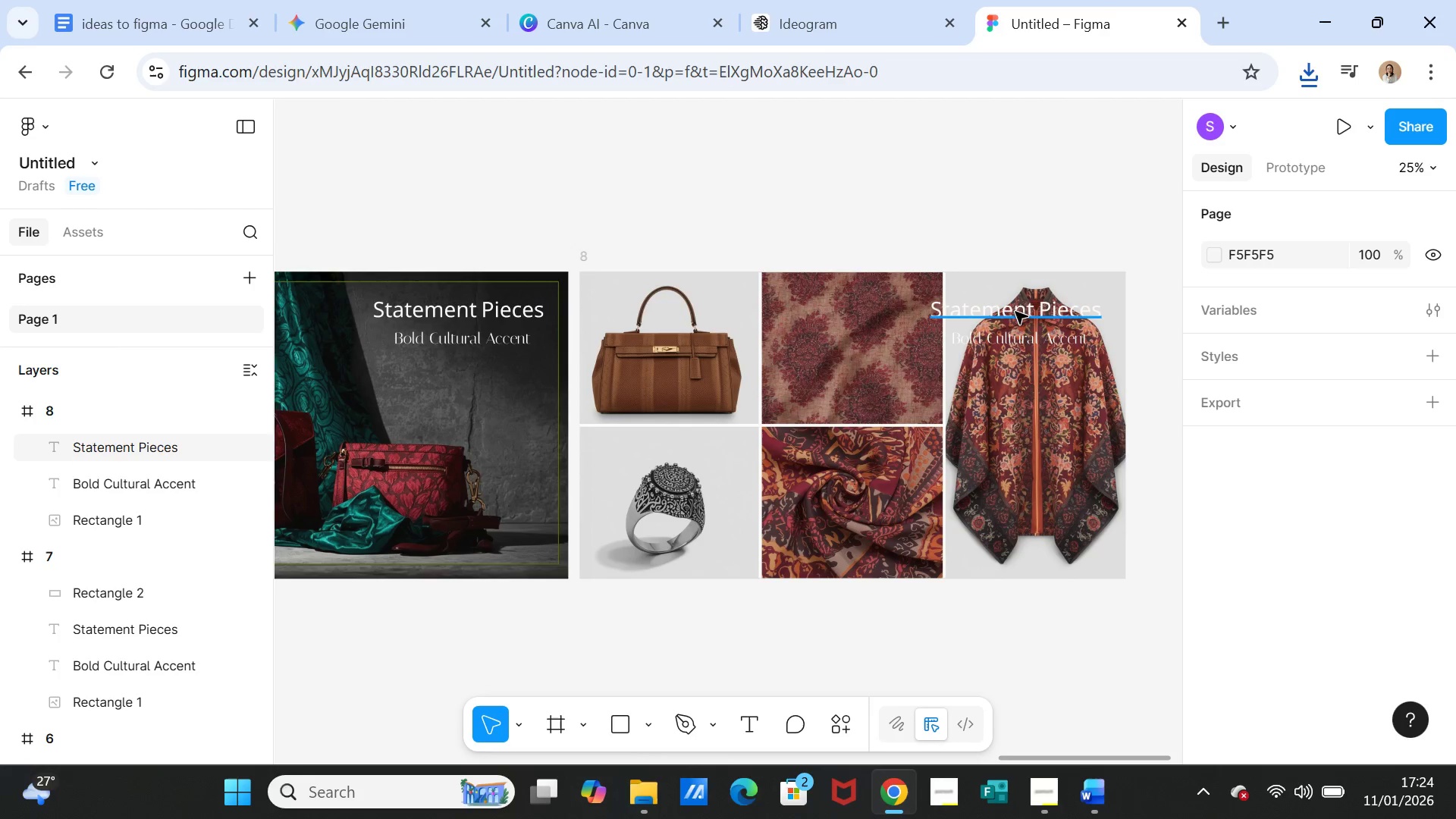 
double_click([1015, 312])
 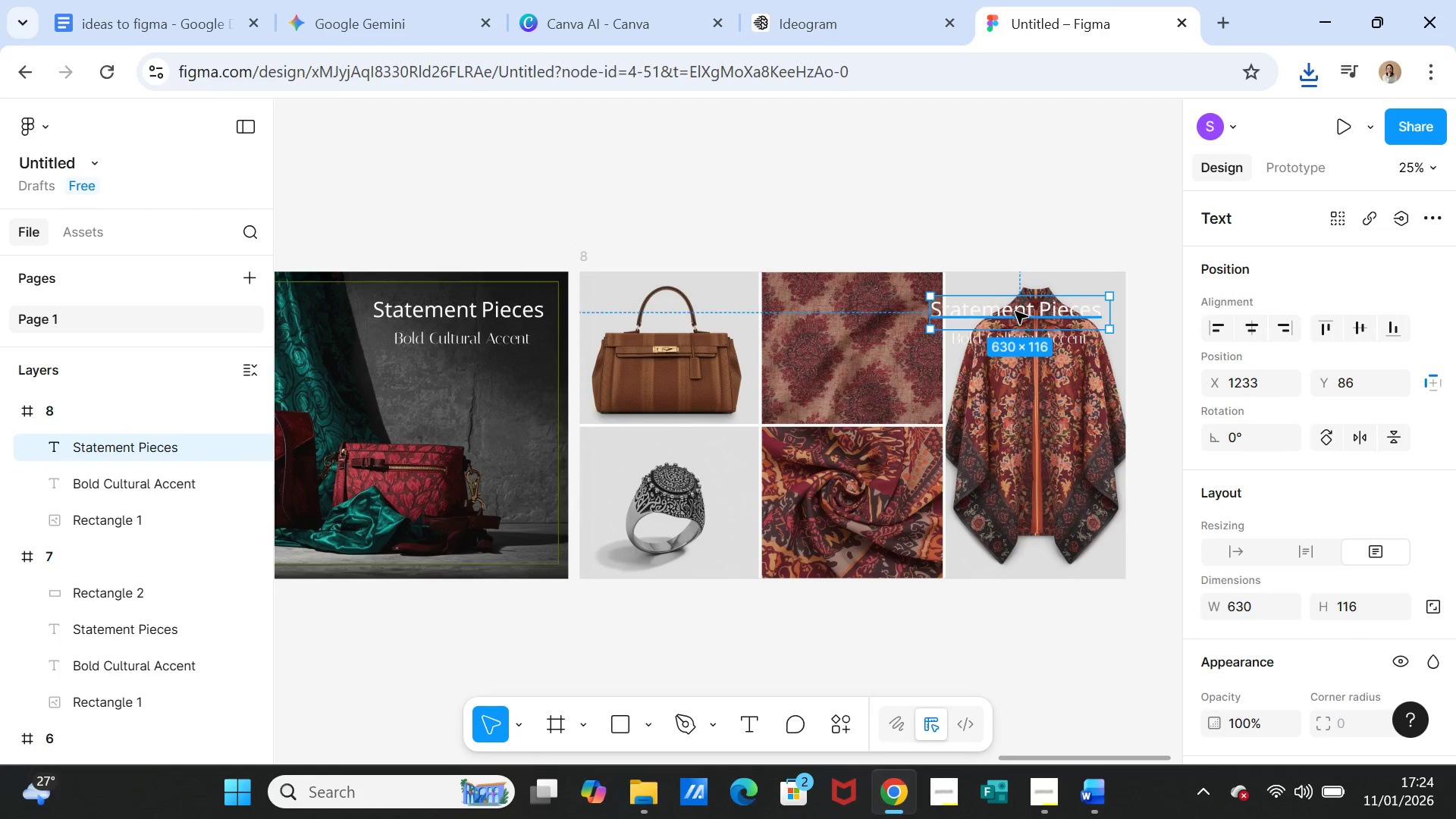 
double_click([1015, 312])
 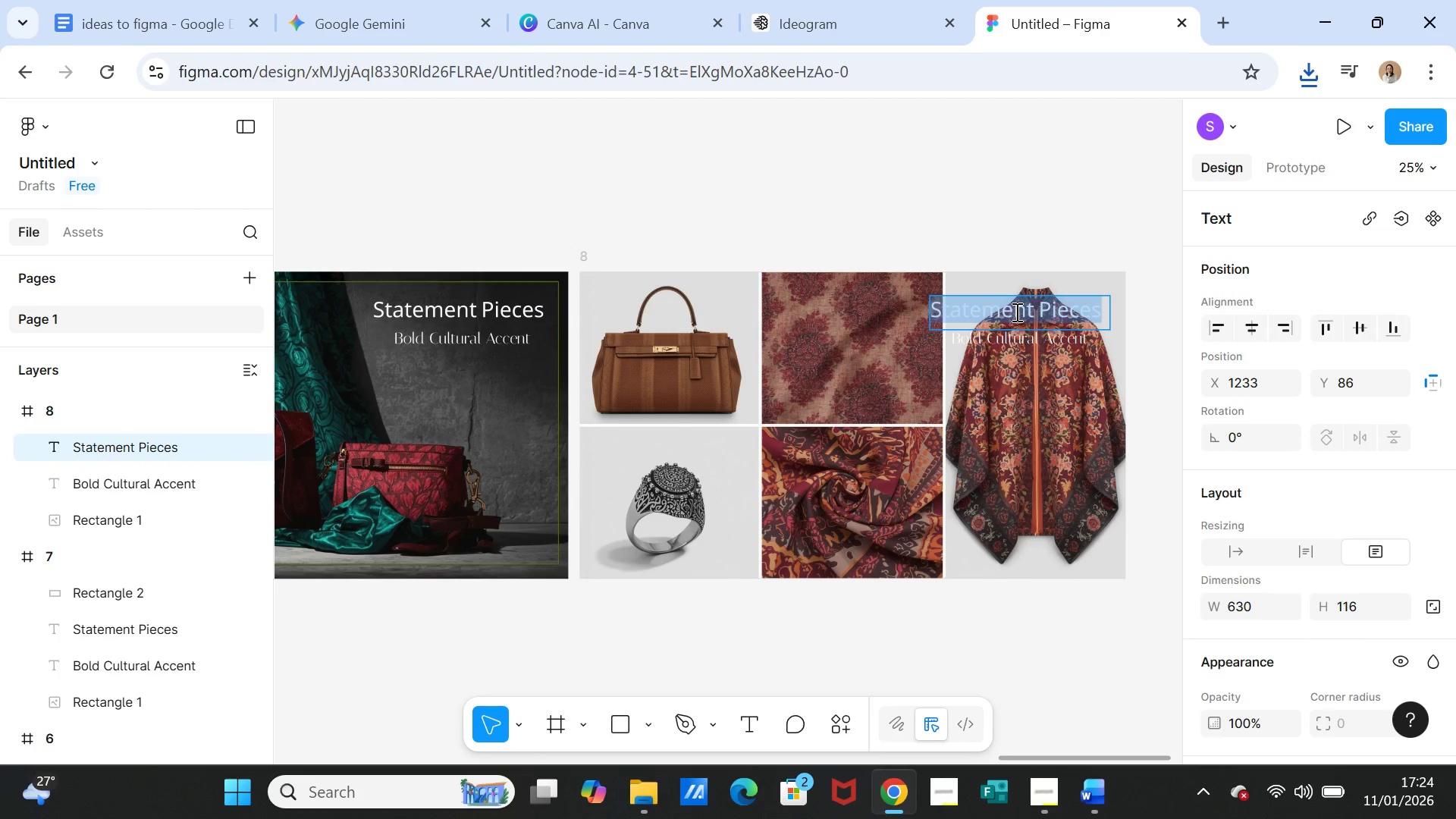 
key(Control+V)
 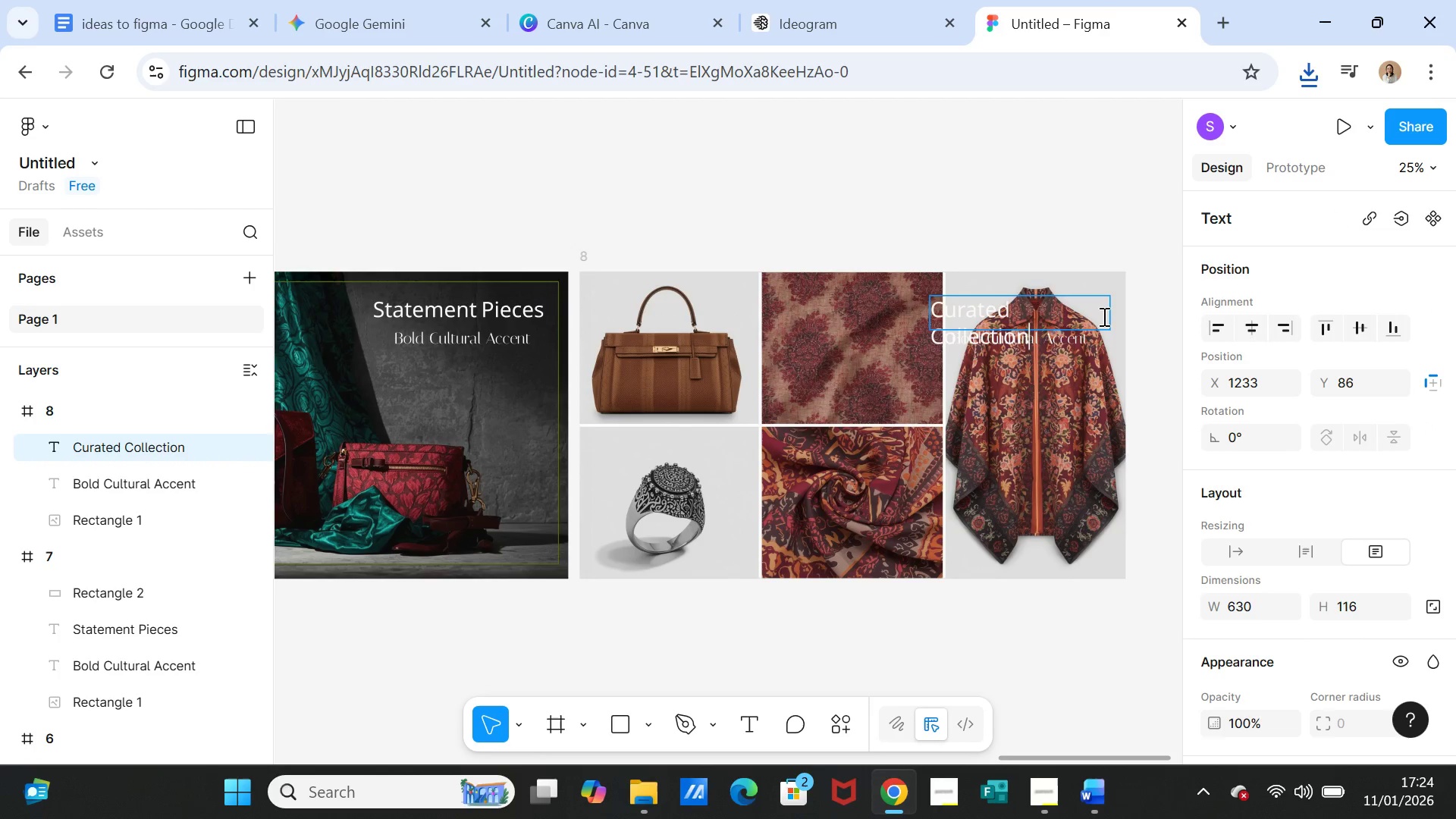 
left_click([1103, 525])
 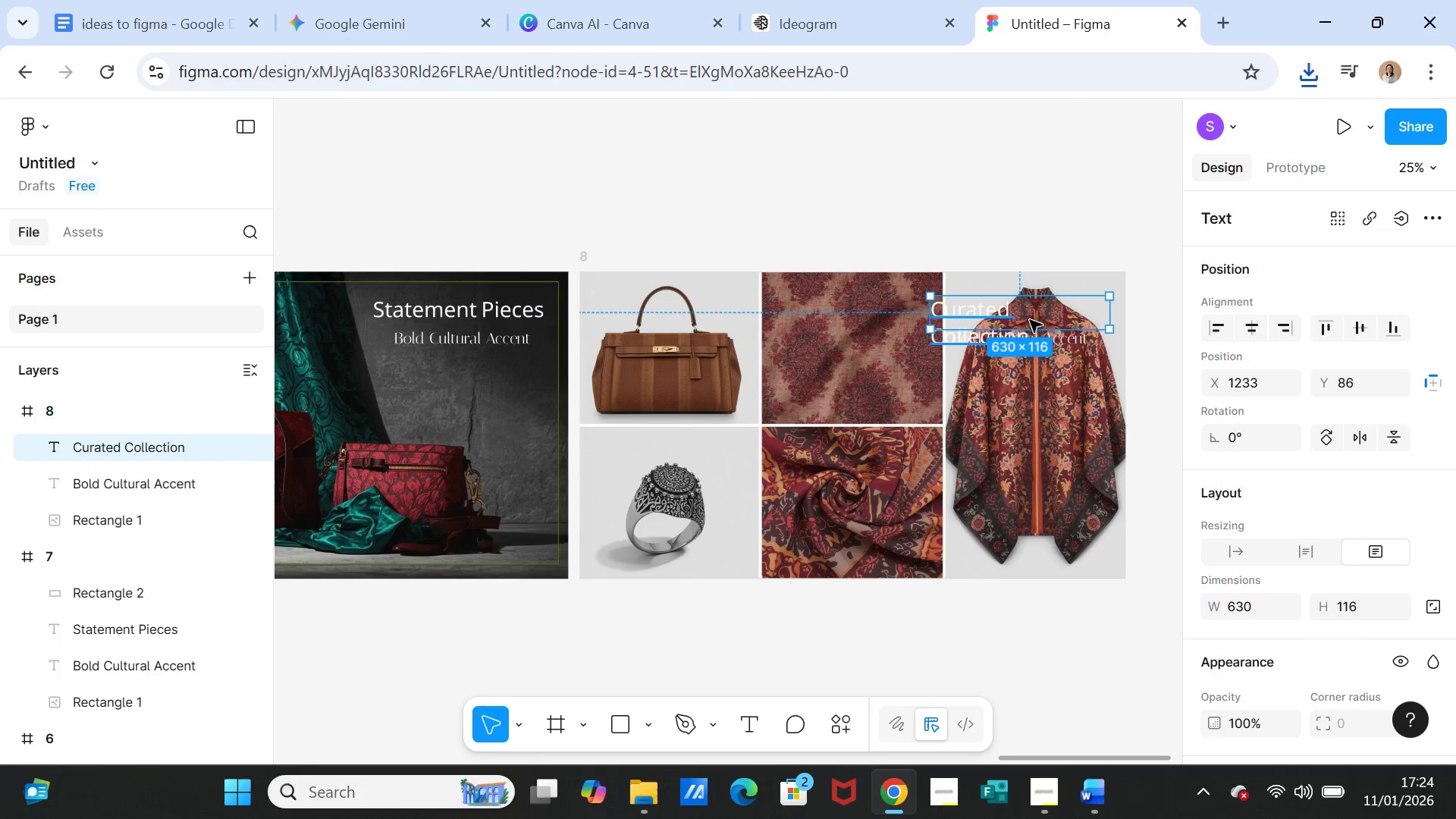 
left_click_drag(start_coordinate=[1030, 316], to_coordinate=[899, 312])
 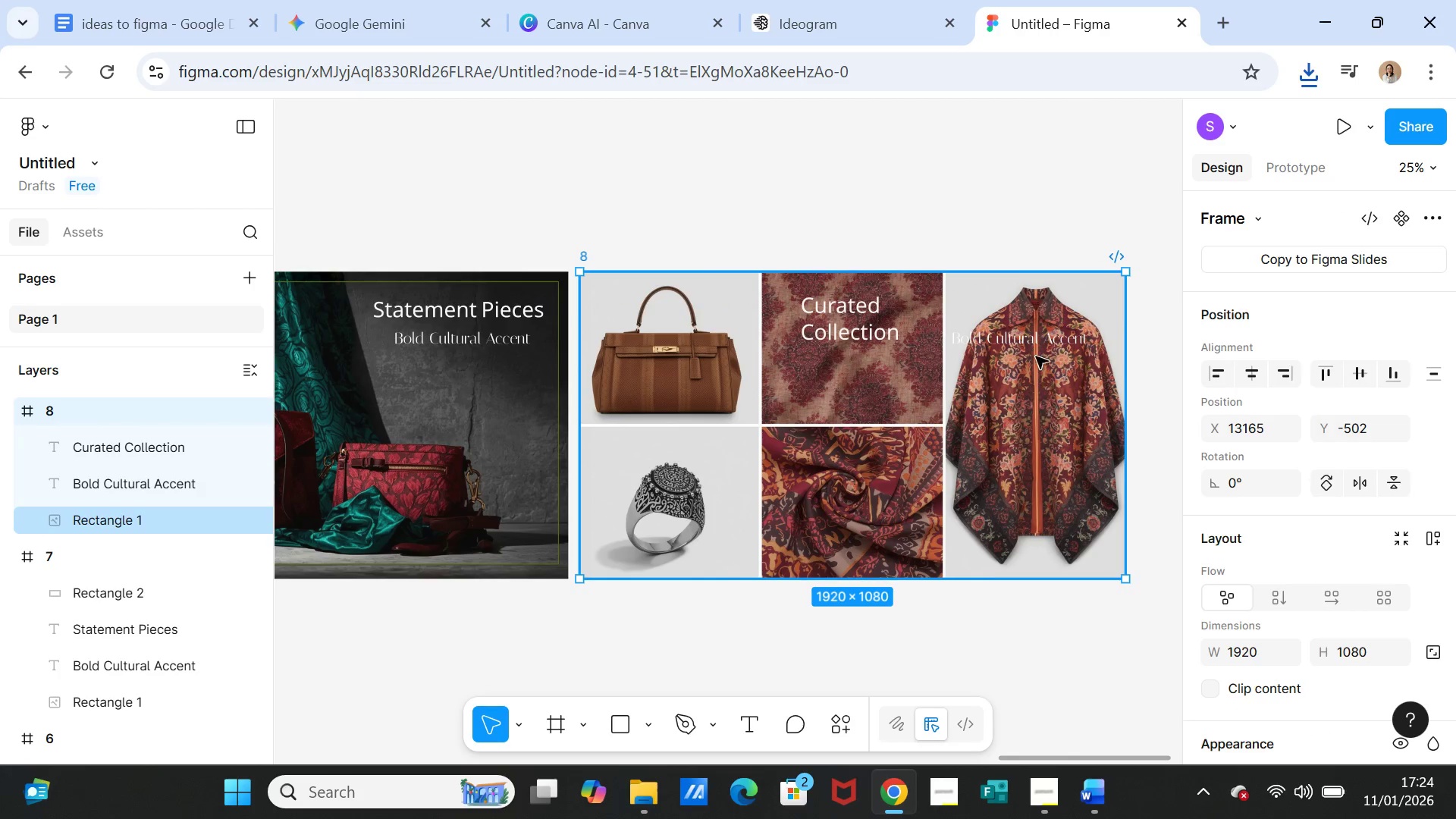 
left_click([1034, 342])
 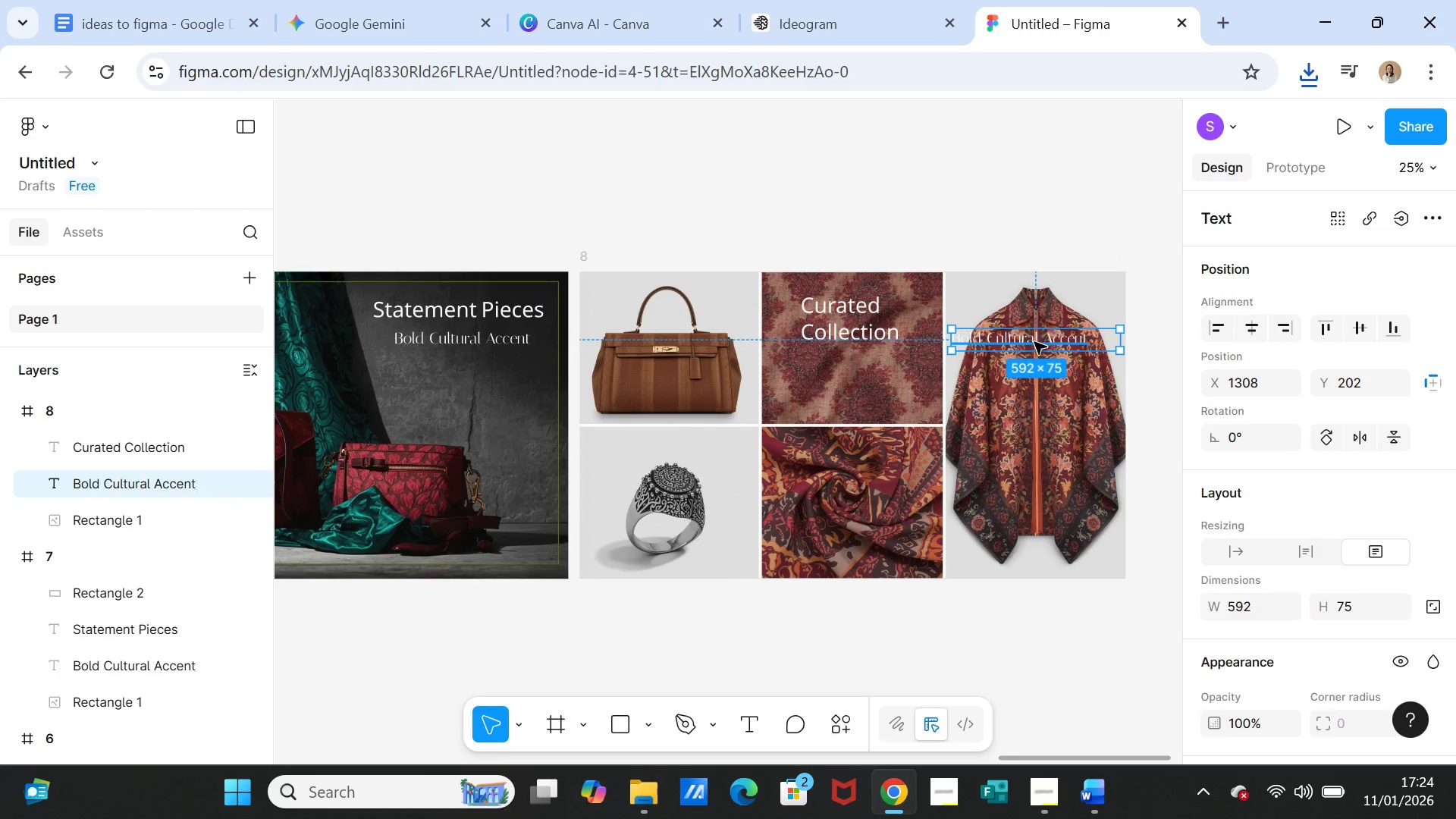 
left_click_drag(start_coordinate=[1034, 342], to_coordinate=[872, 382])
 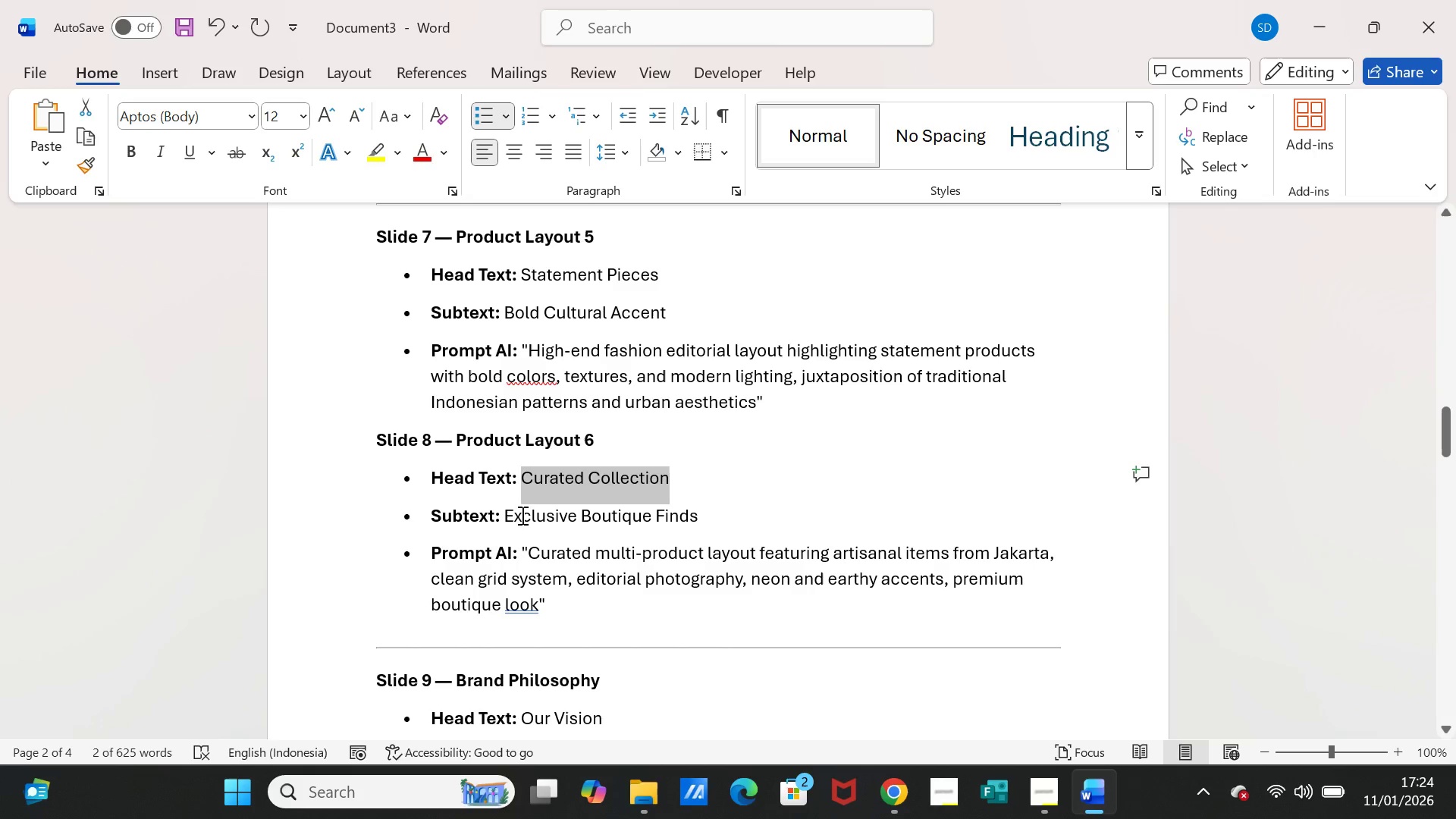 
left_click_drag(start_coordinate=[504, 512], to_coordinate=[679, 512])
 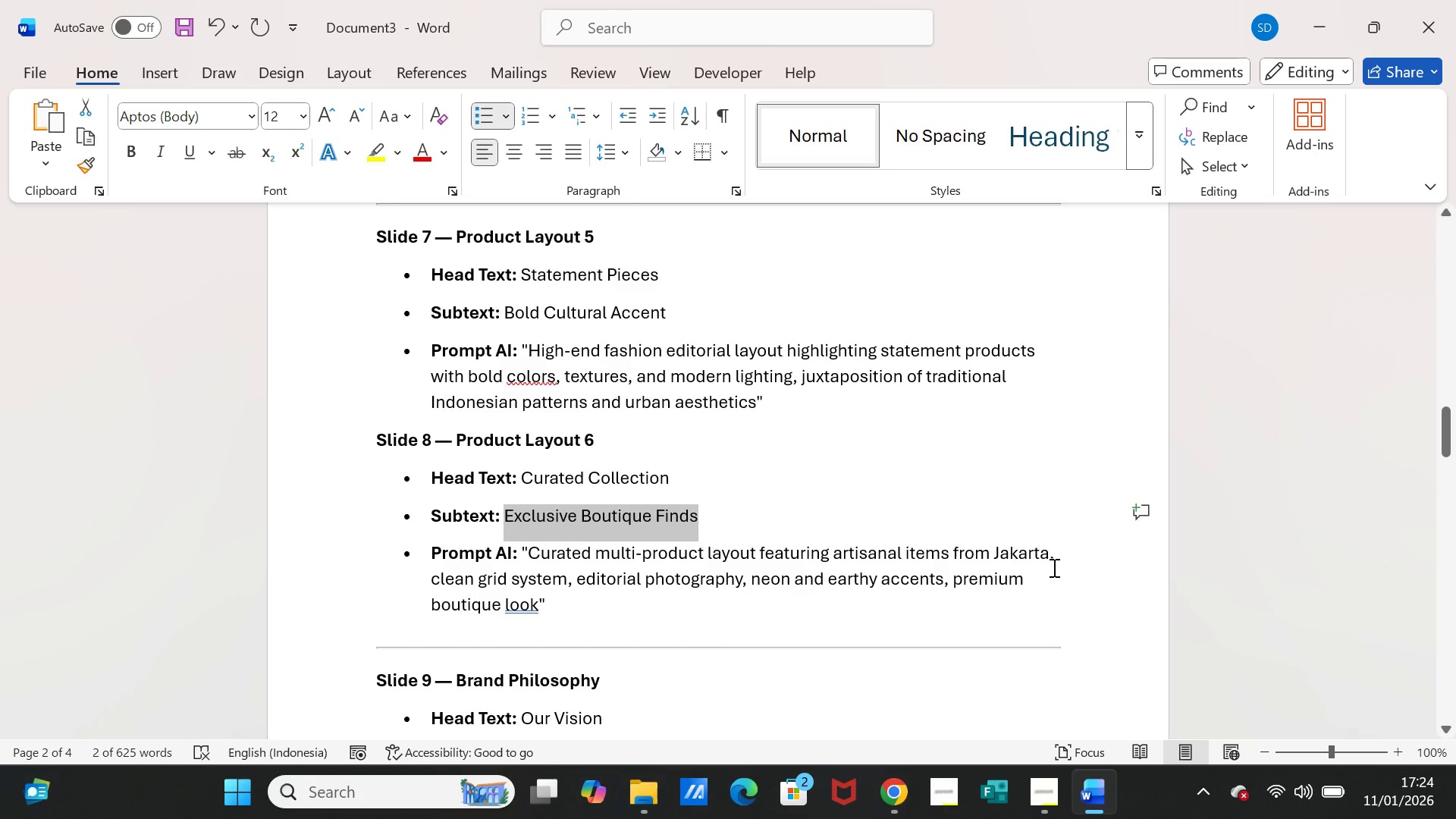 
key(Control+C)
 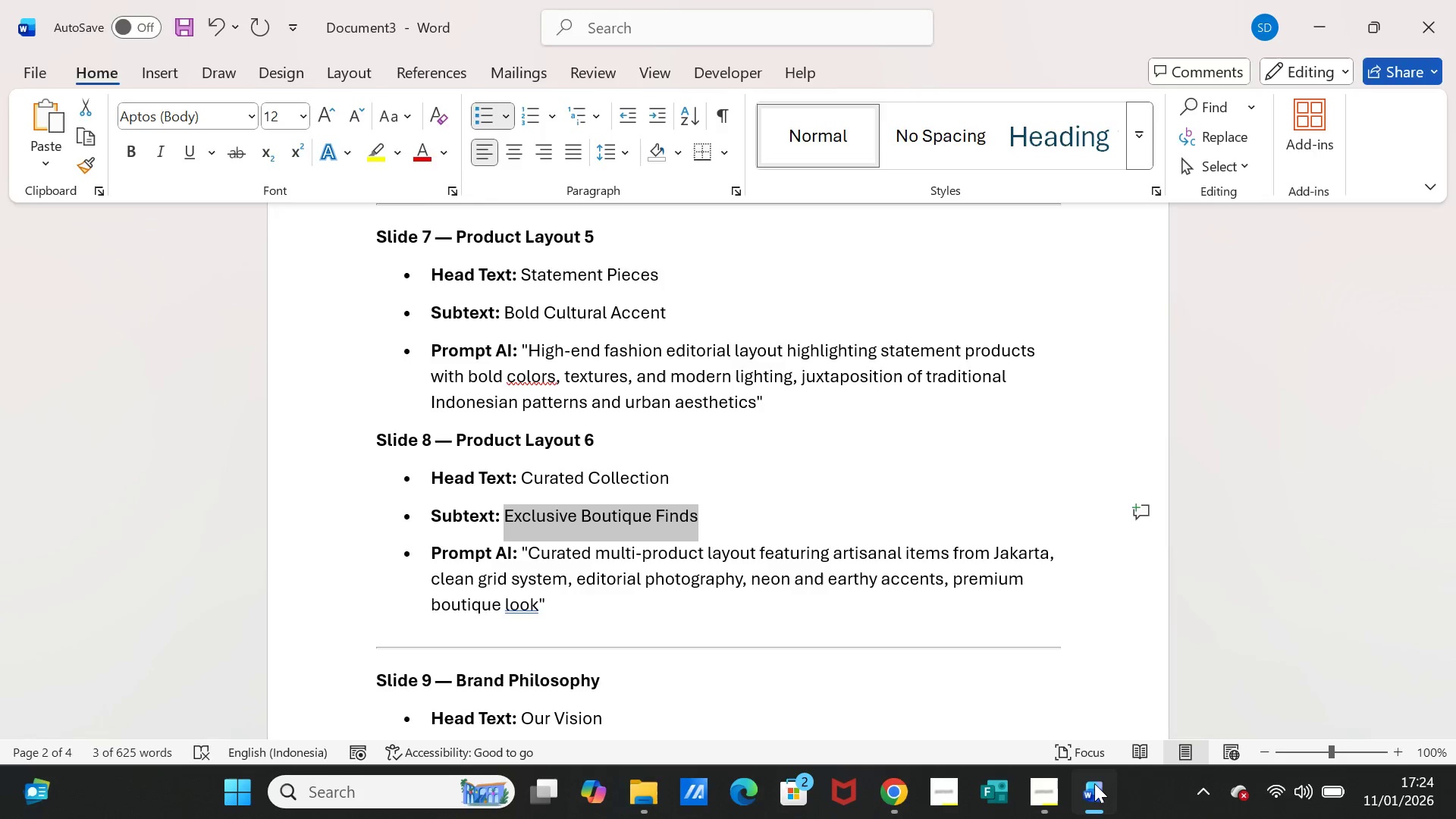 
left_click([1094, 783])
 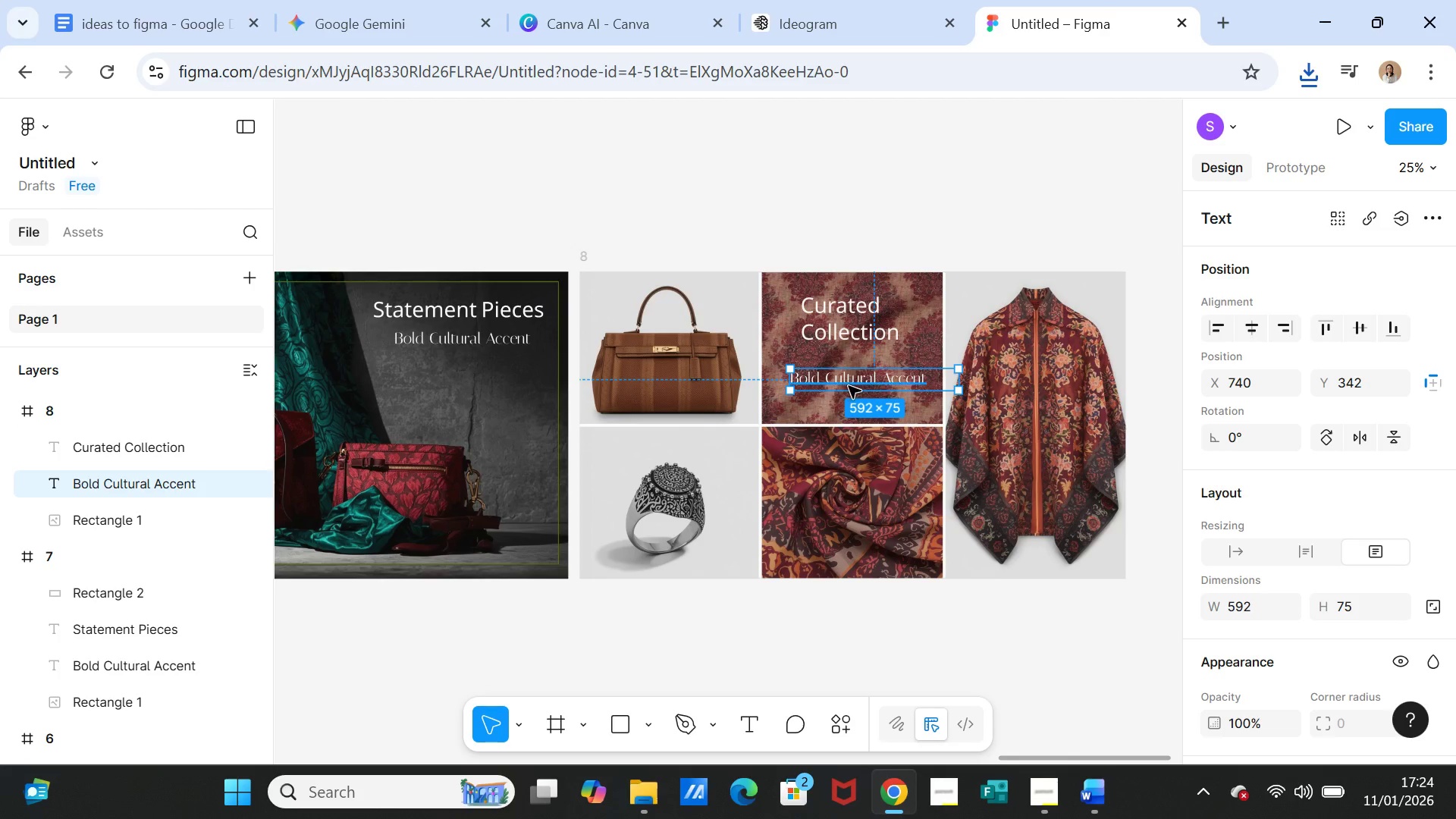 
double_click([849, 386])
 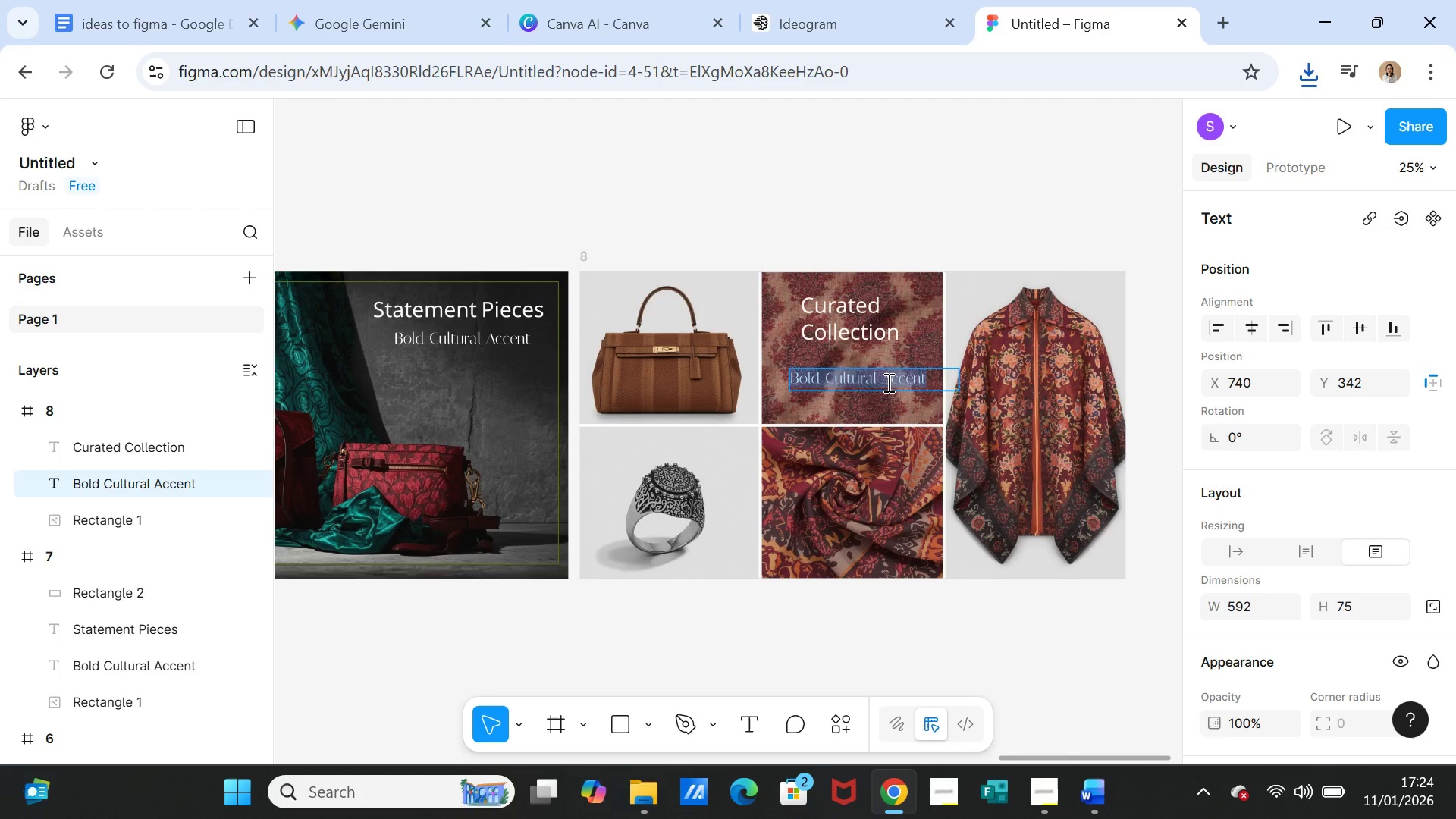 
key(Control+V)
 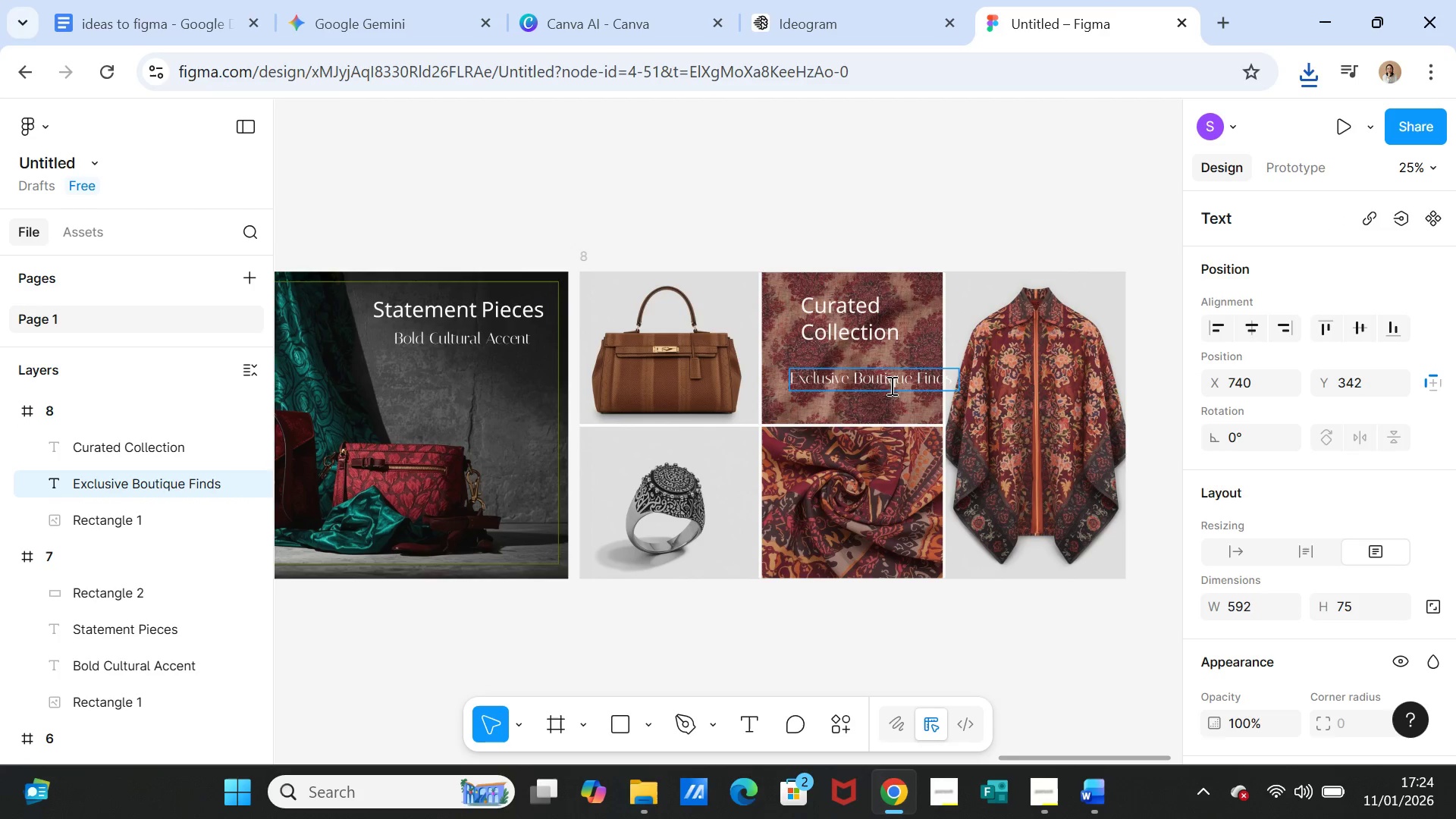 
left_click([896, 402])
 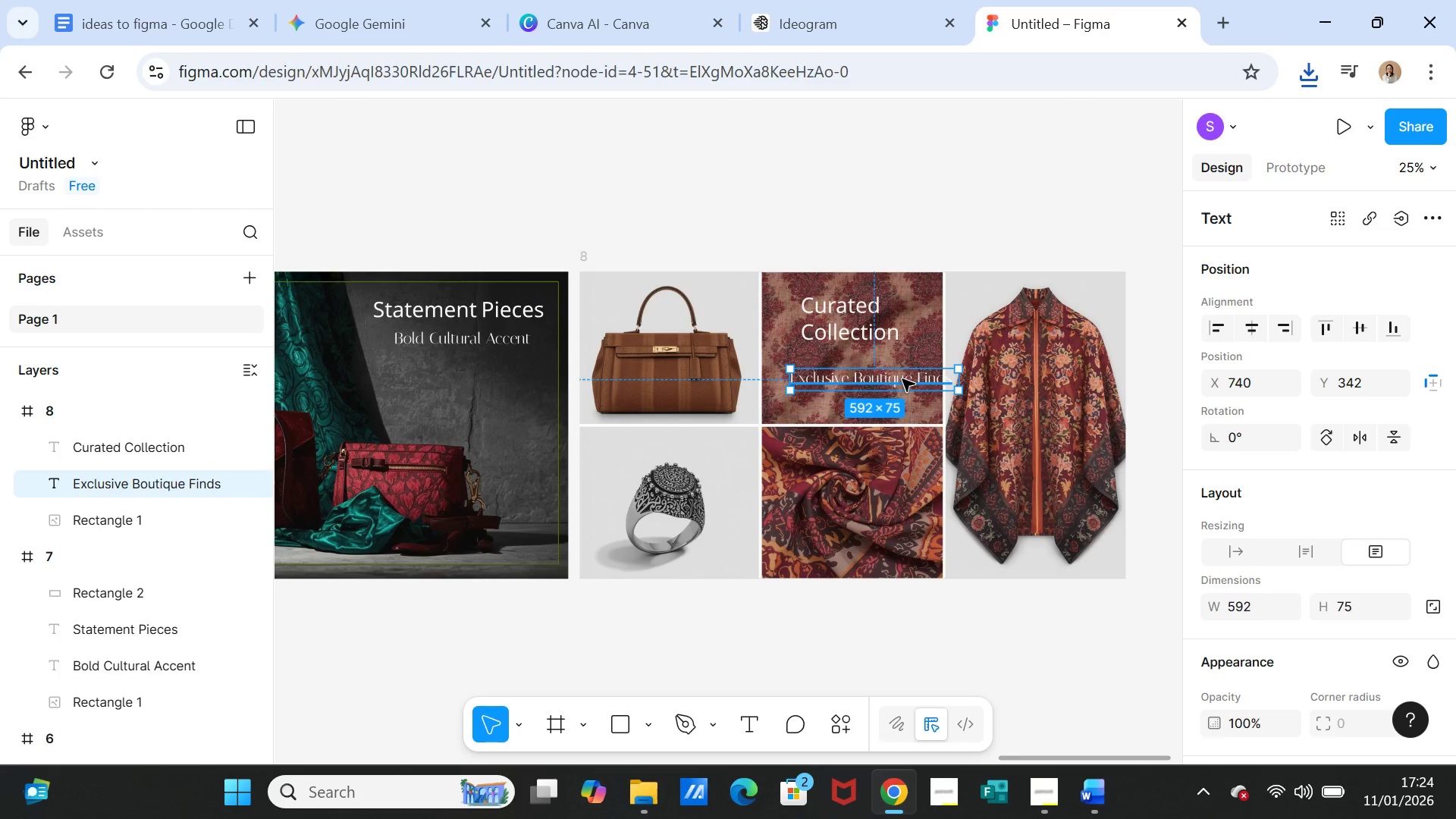 
left_click_drag(start_coordinate=[902, 379], to_coordinate=[883, 379])
 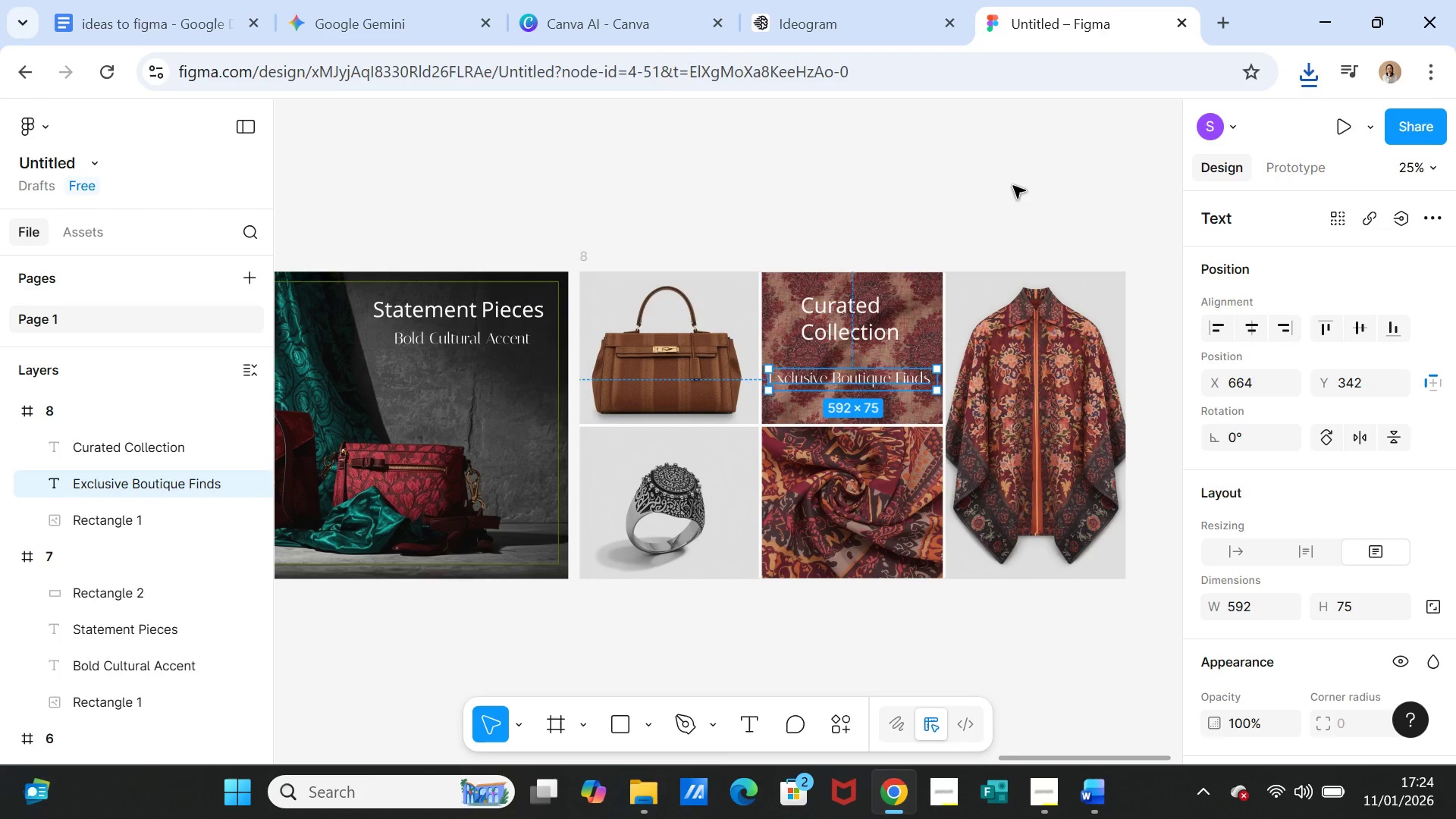 
left_click([1013, 186])
 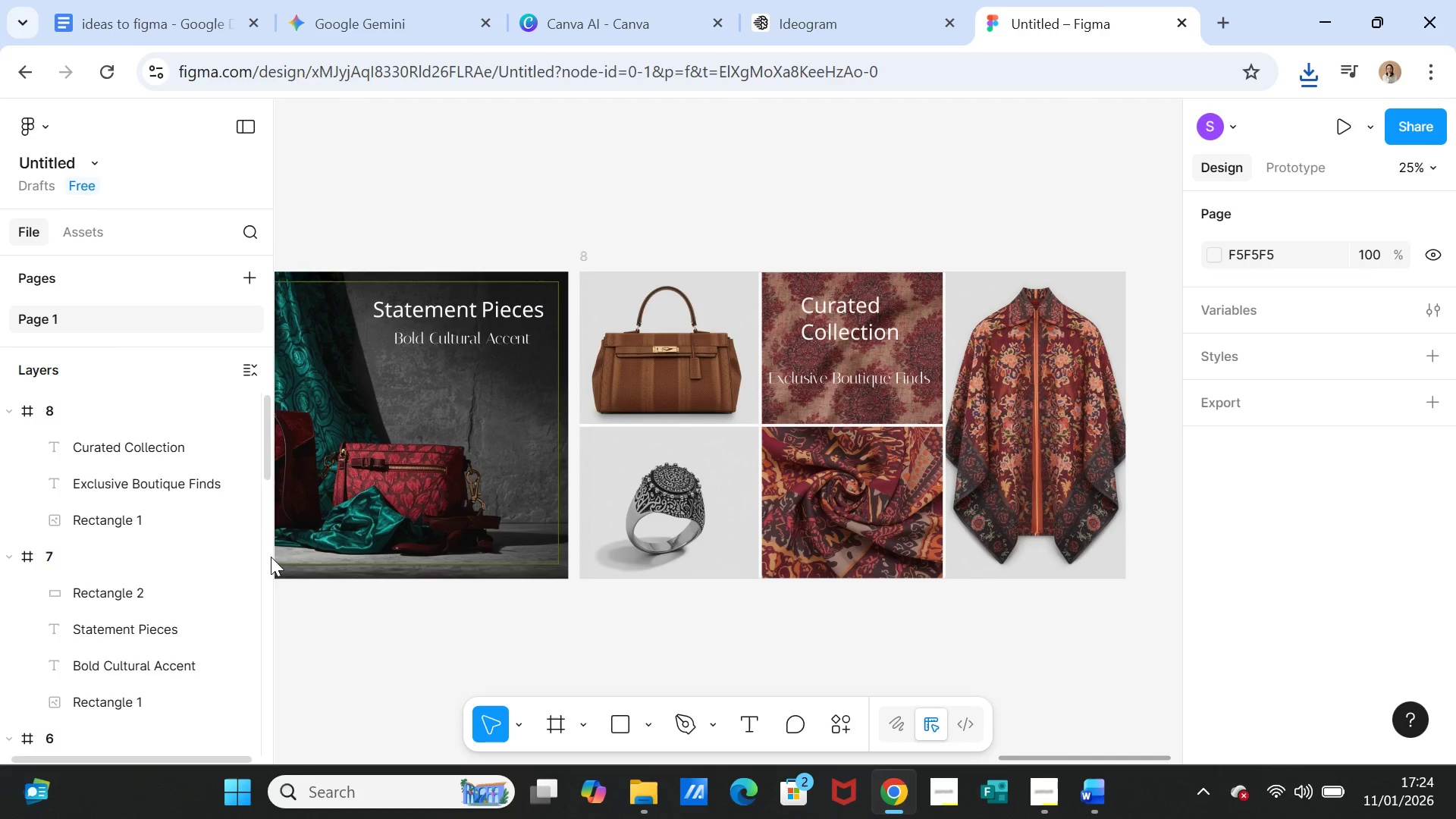 
left_click([415, 494])
 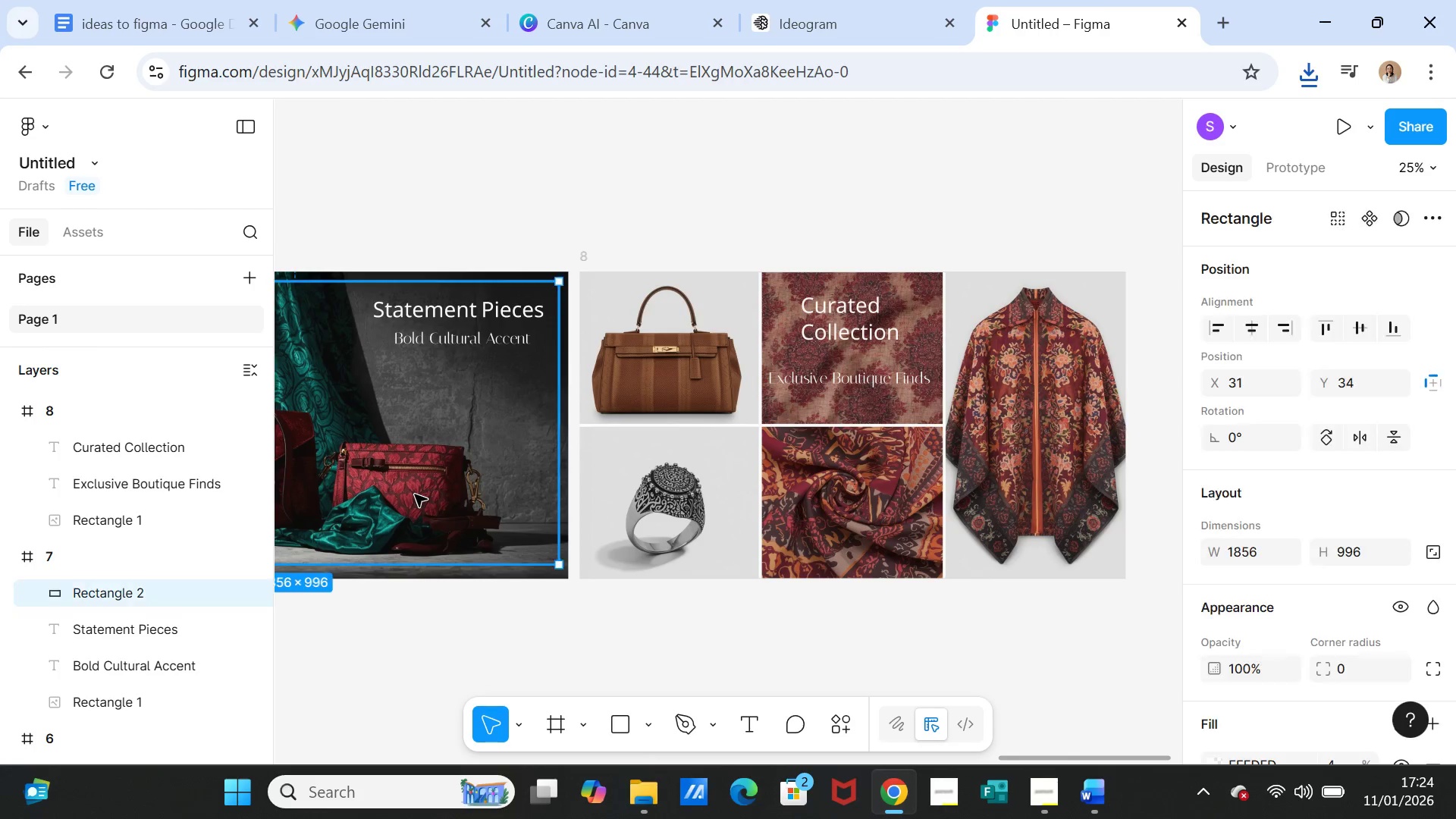 
key(Control+C)
 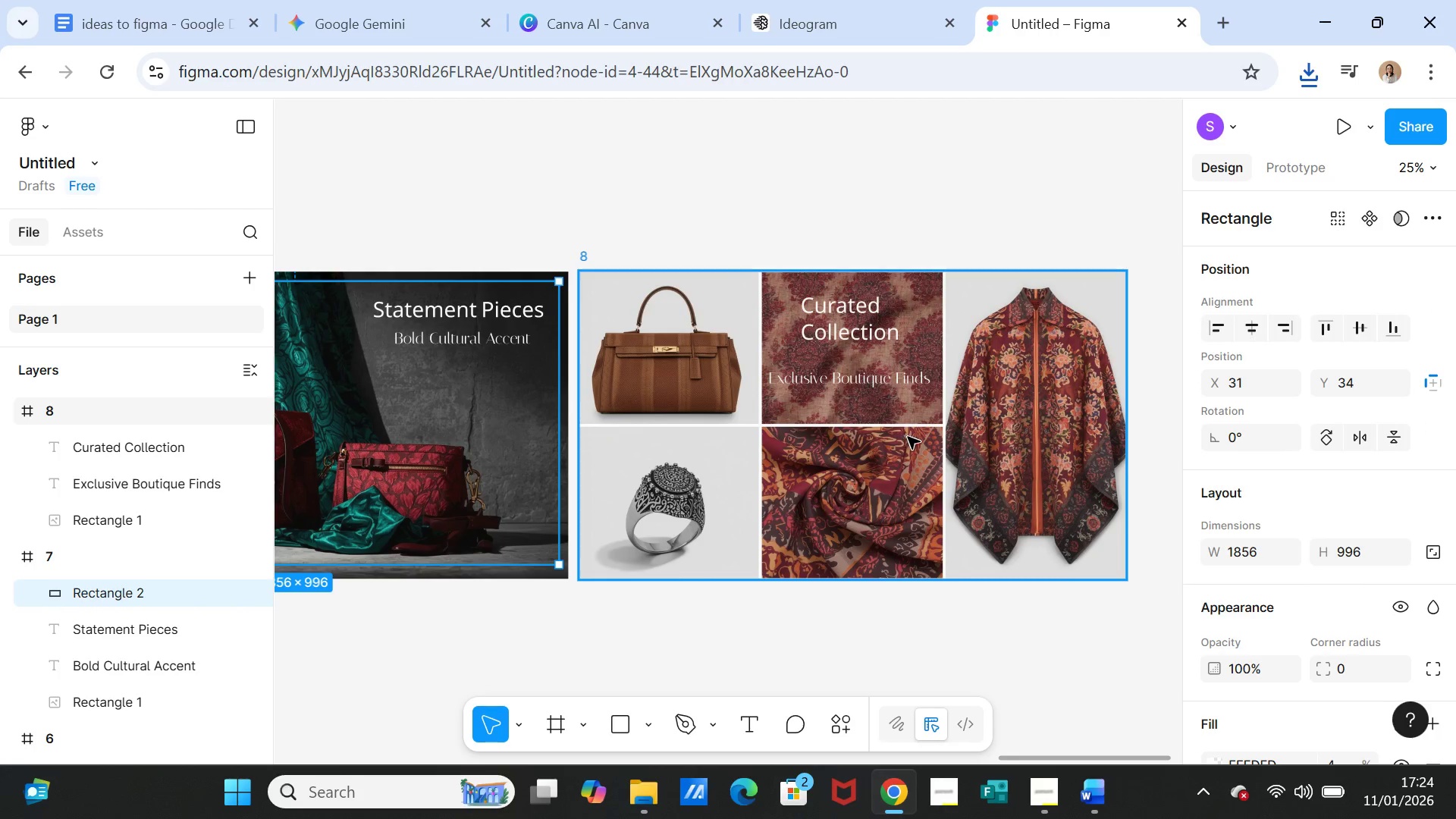 
left_click([909, 438])
 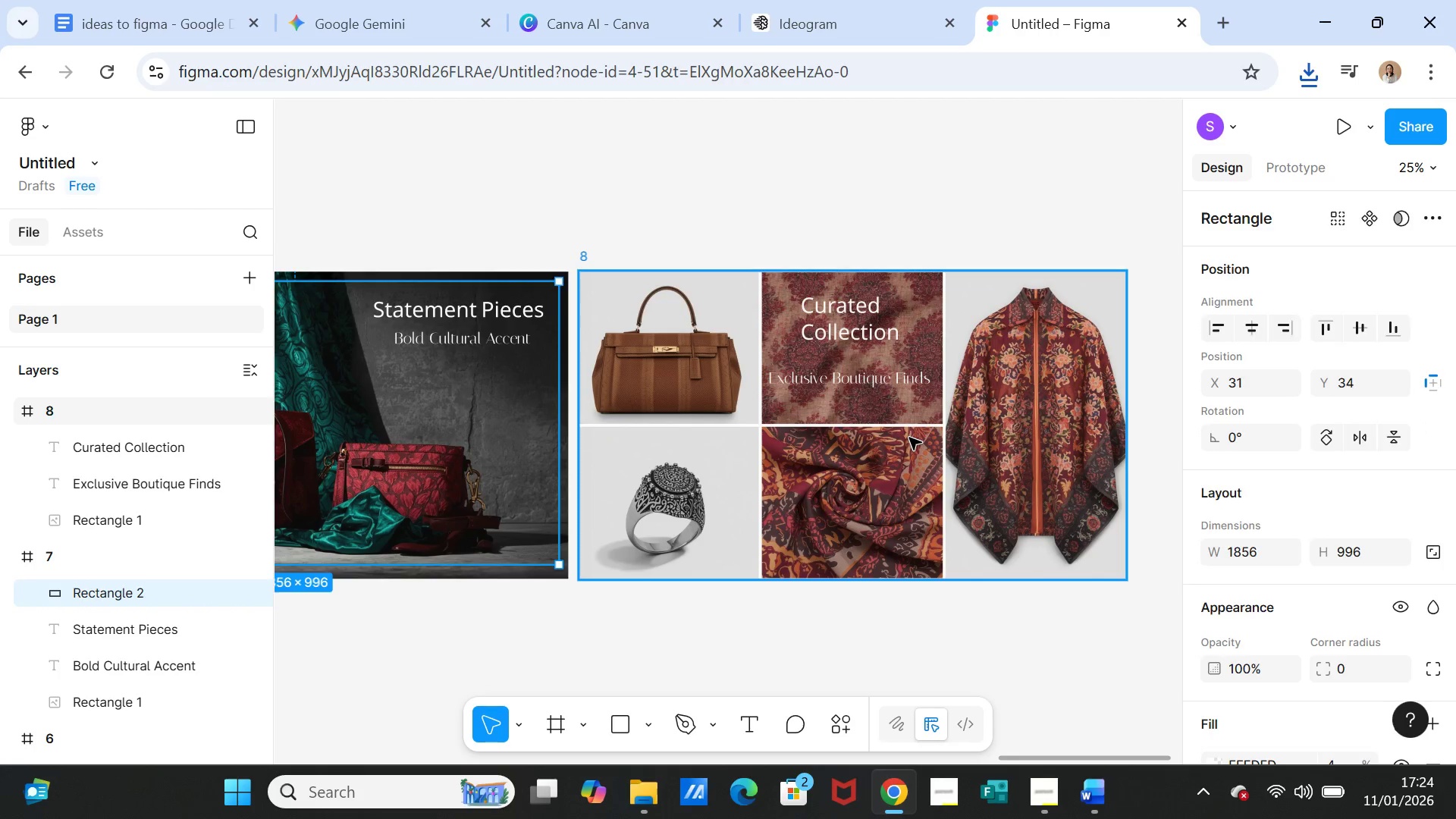 
key(Control+V)
 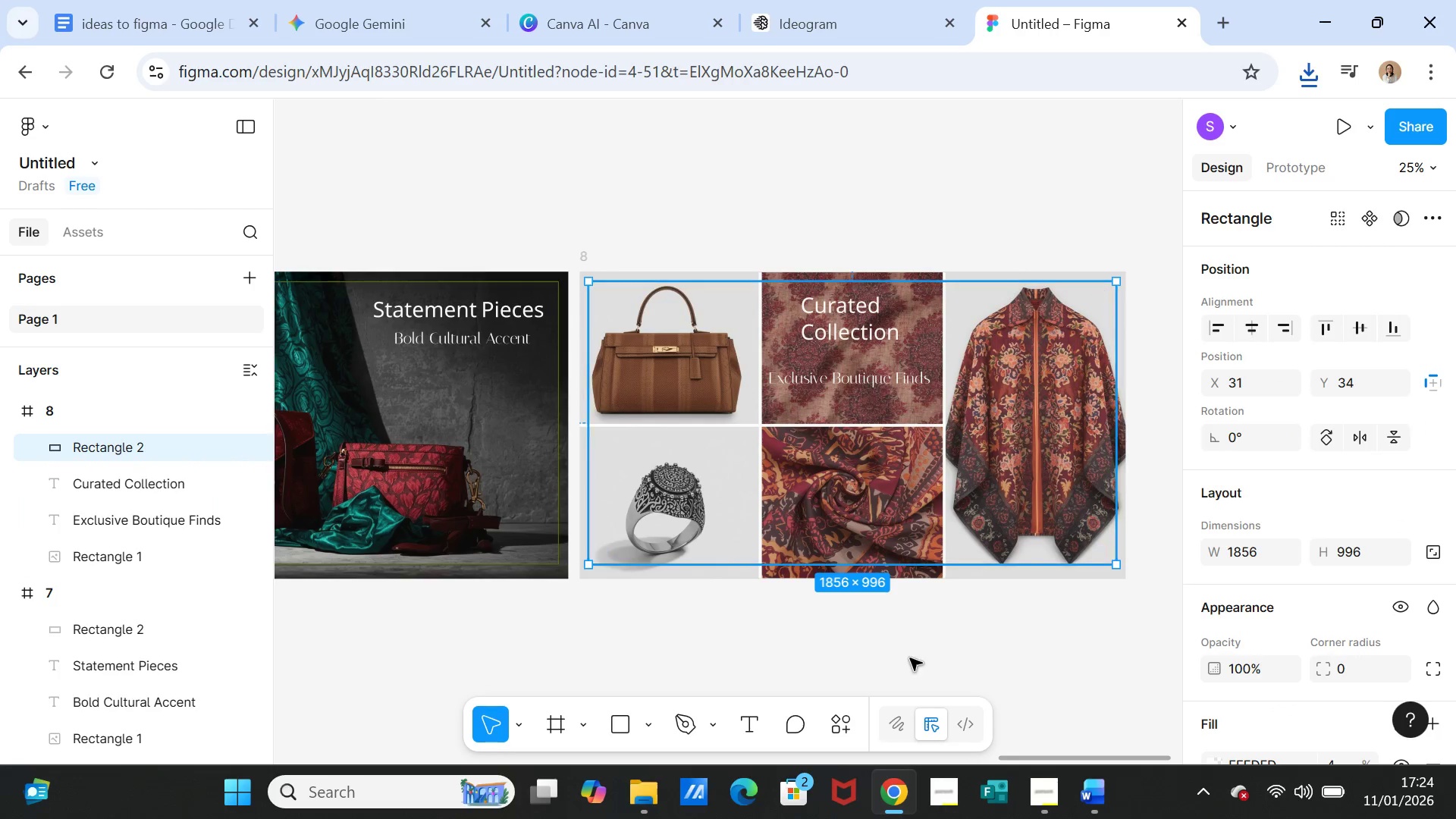 
left_click([912, 664])
 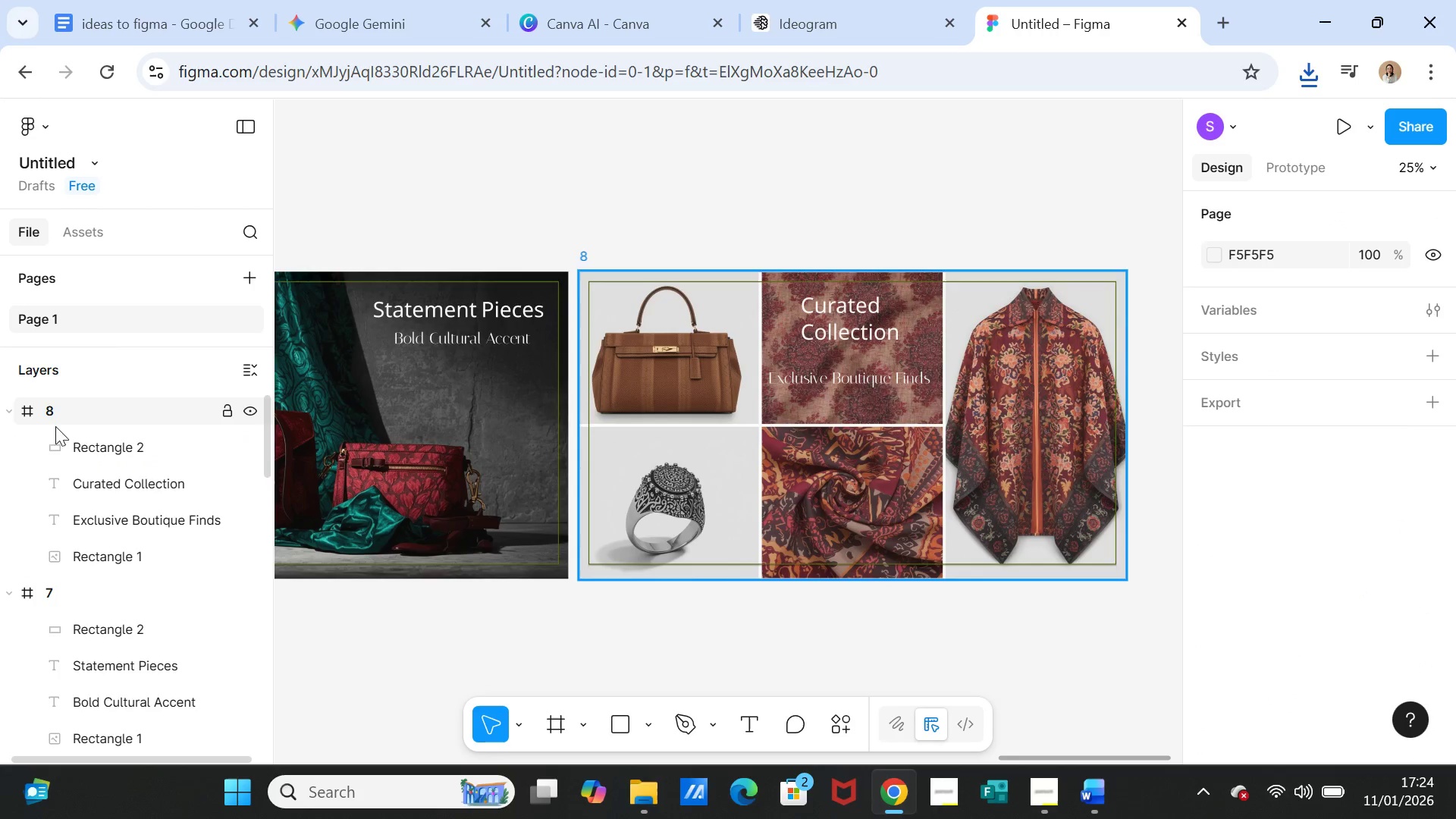 
left_click([75, 412])
 